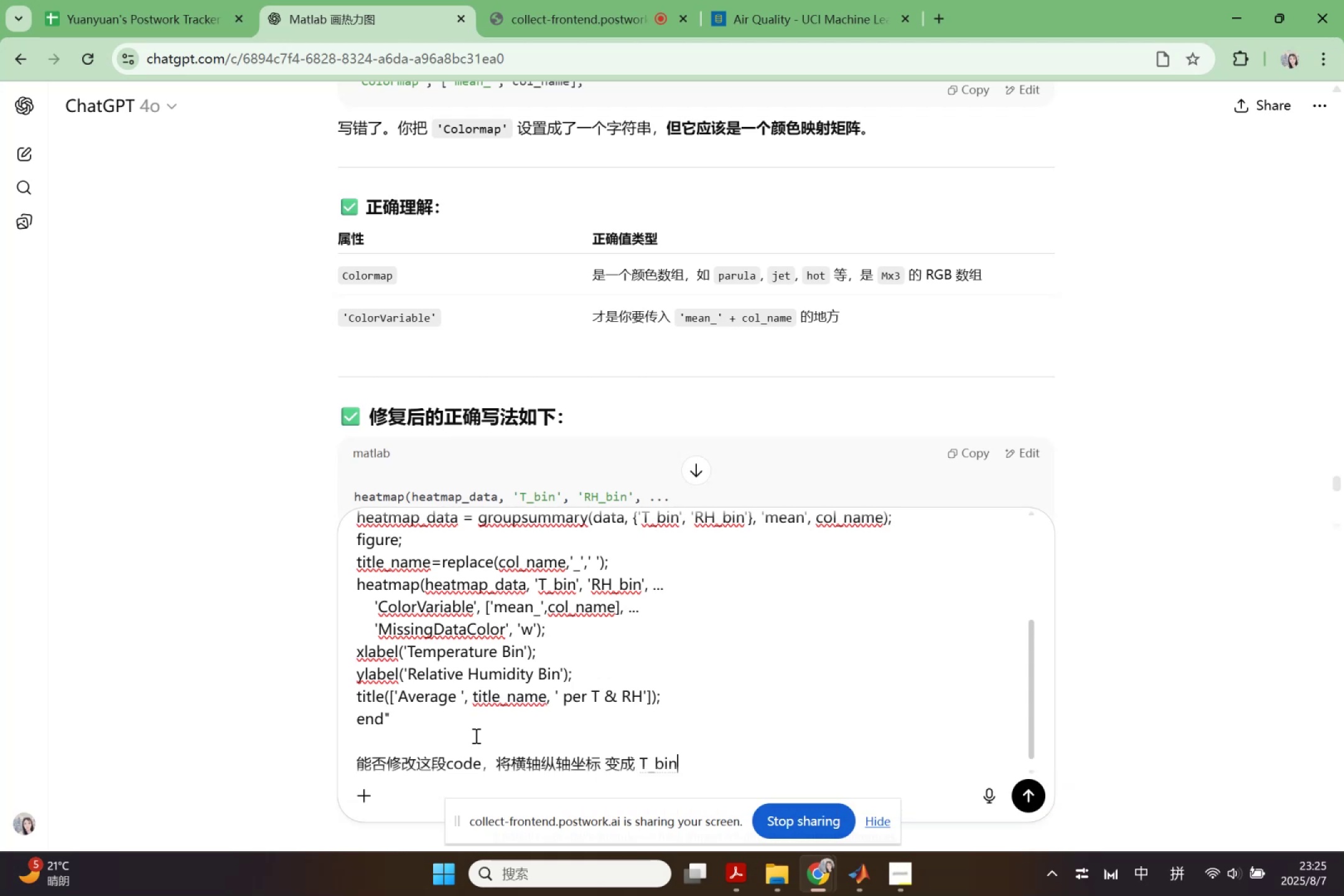 
 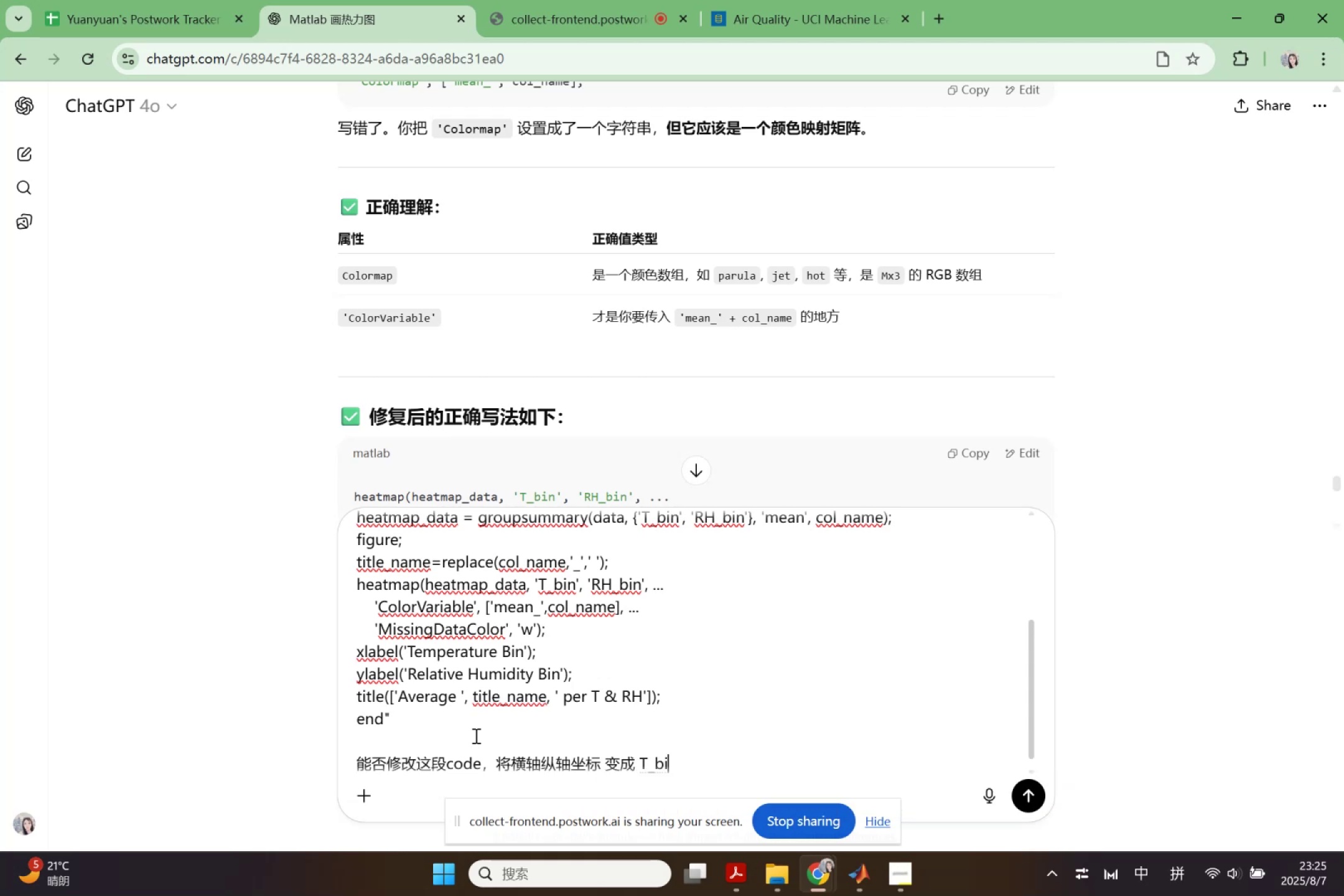 
key(Enter)
 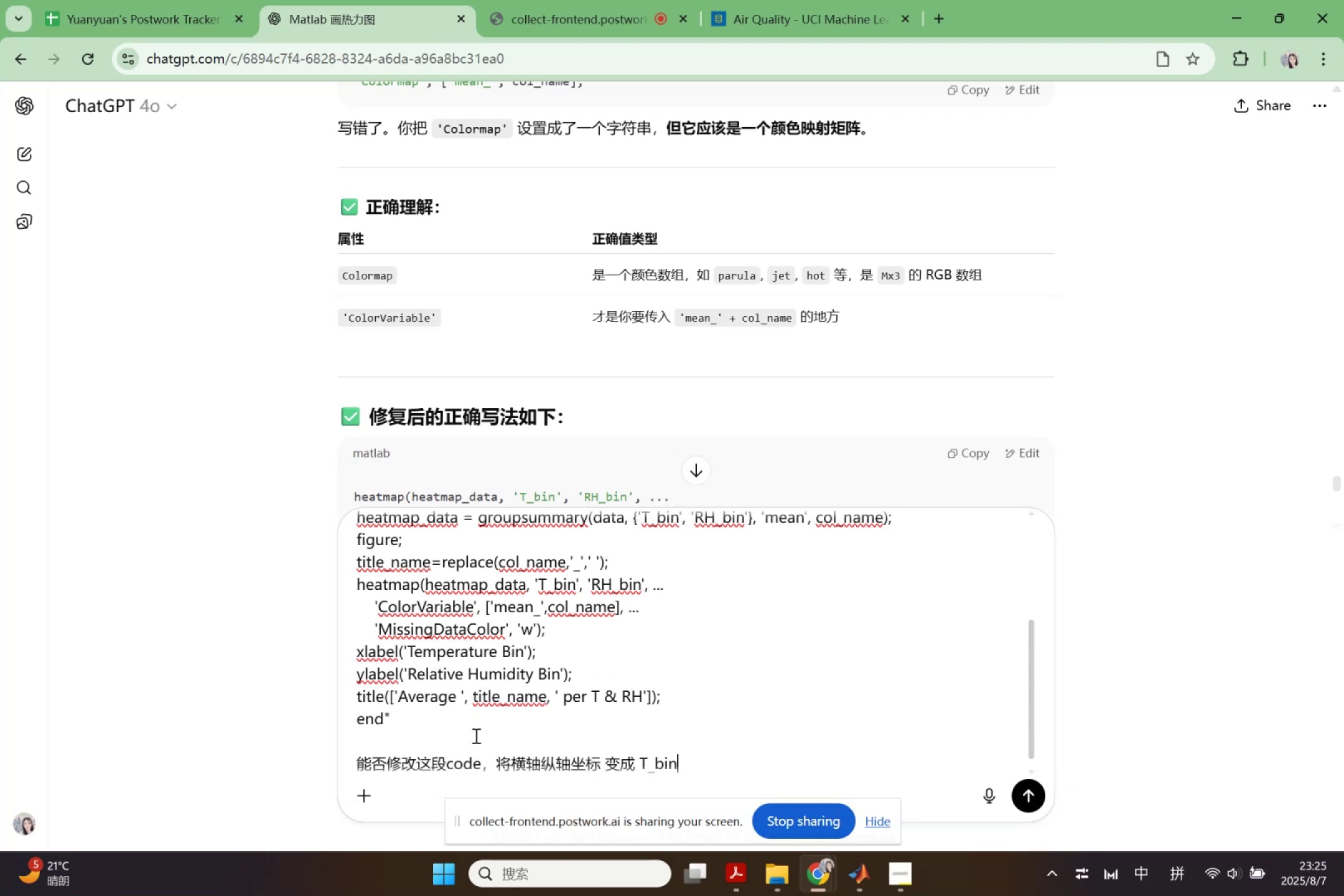 
type( or)
 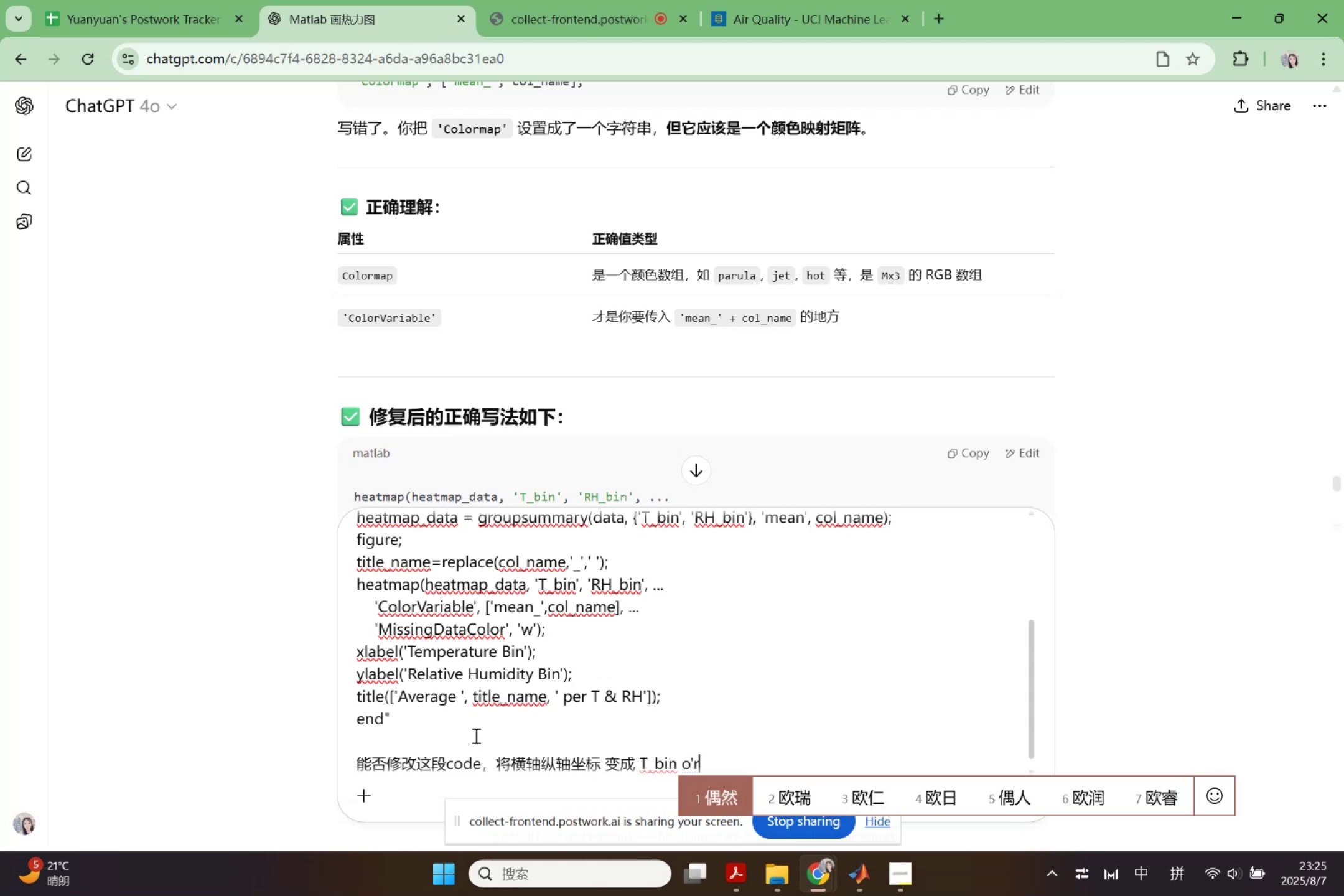 
key(Enter)
 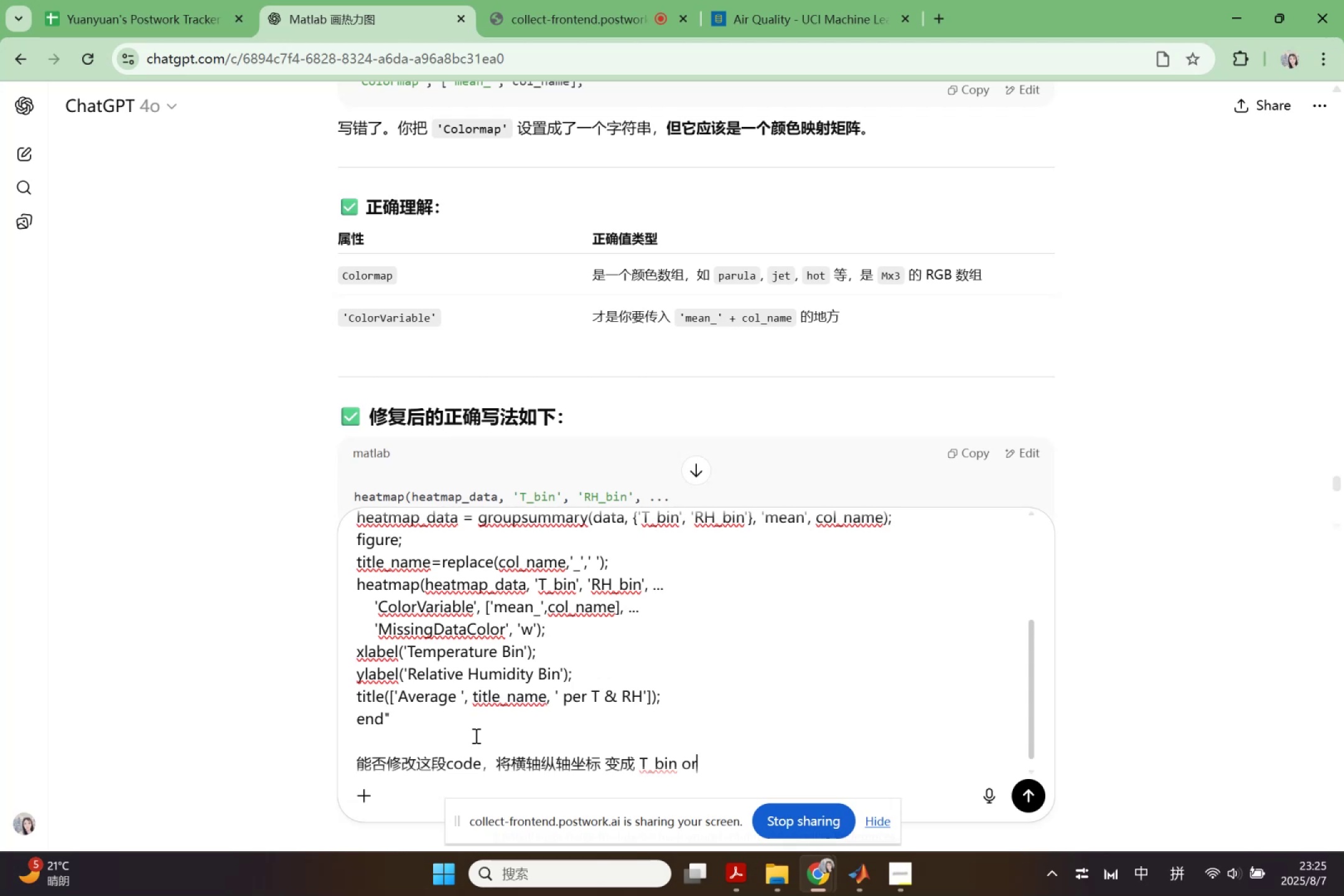 
key(Space)
 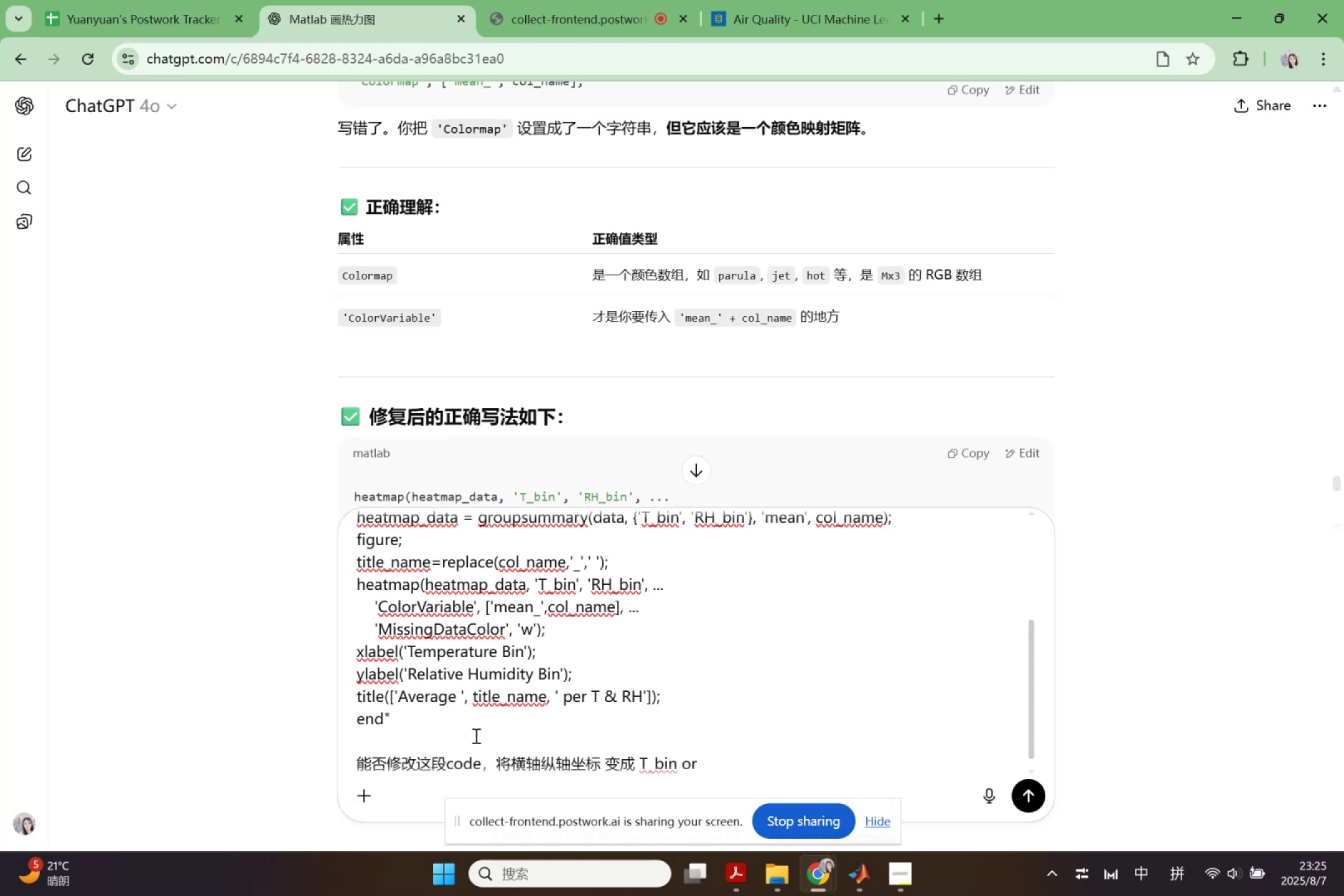 
scroll: coordinate [532, 654], scroll_direction: up, amount: 2.0
 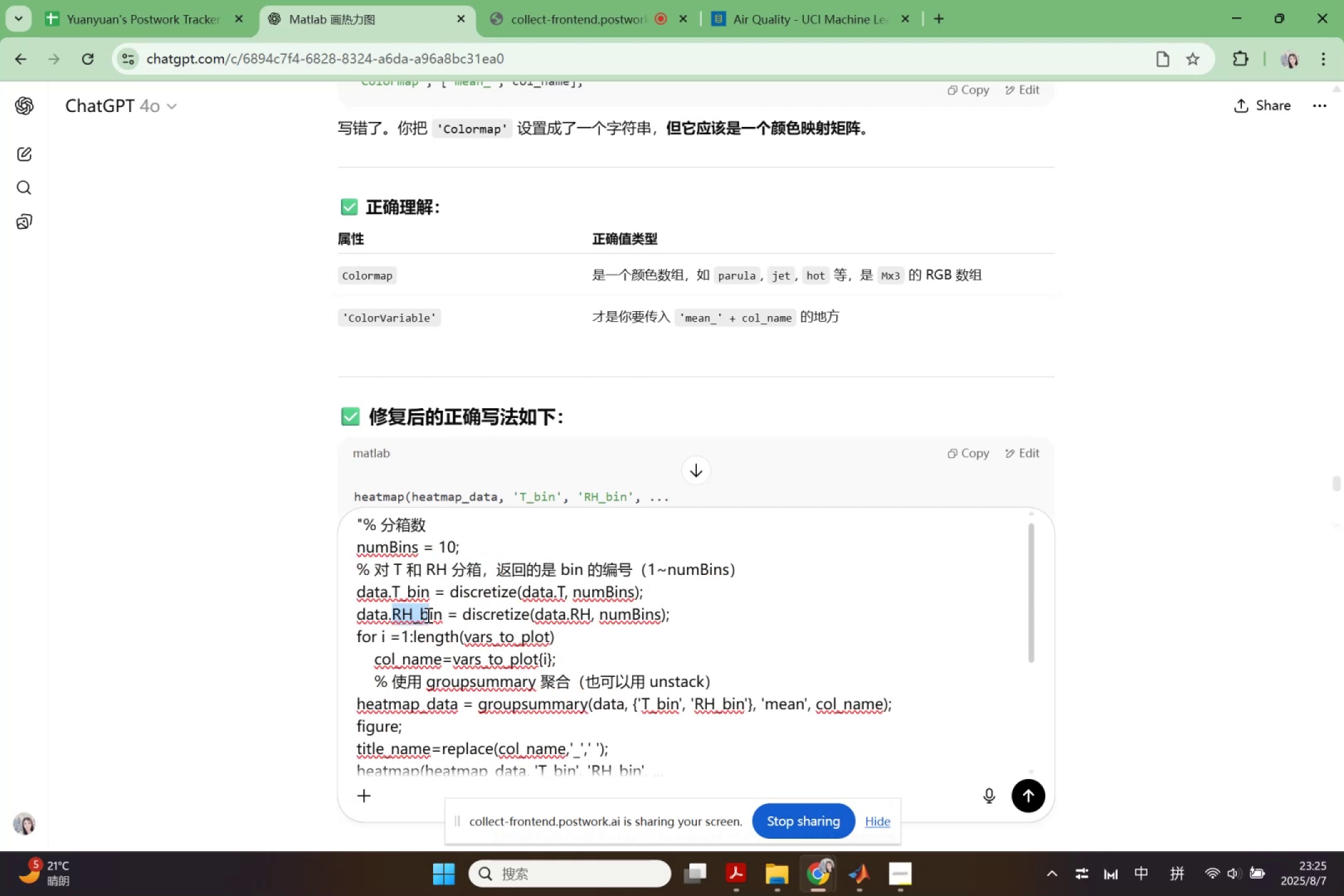 
key(Control+ControlLeft)
 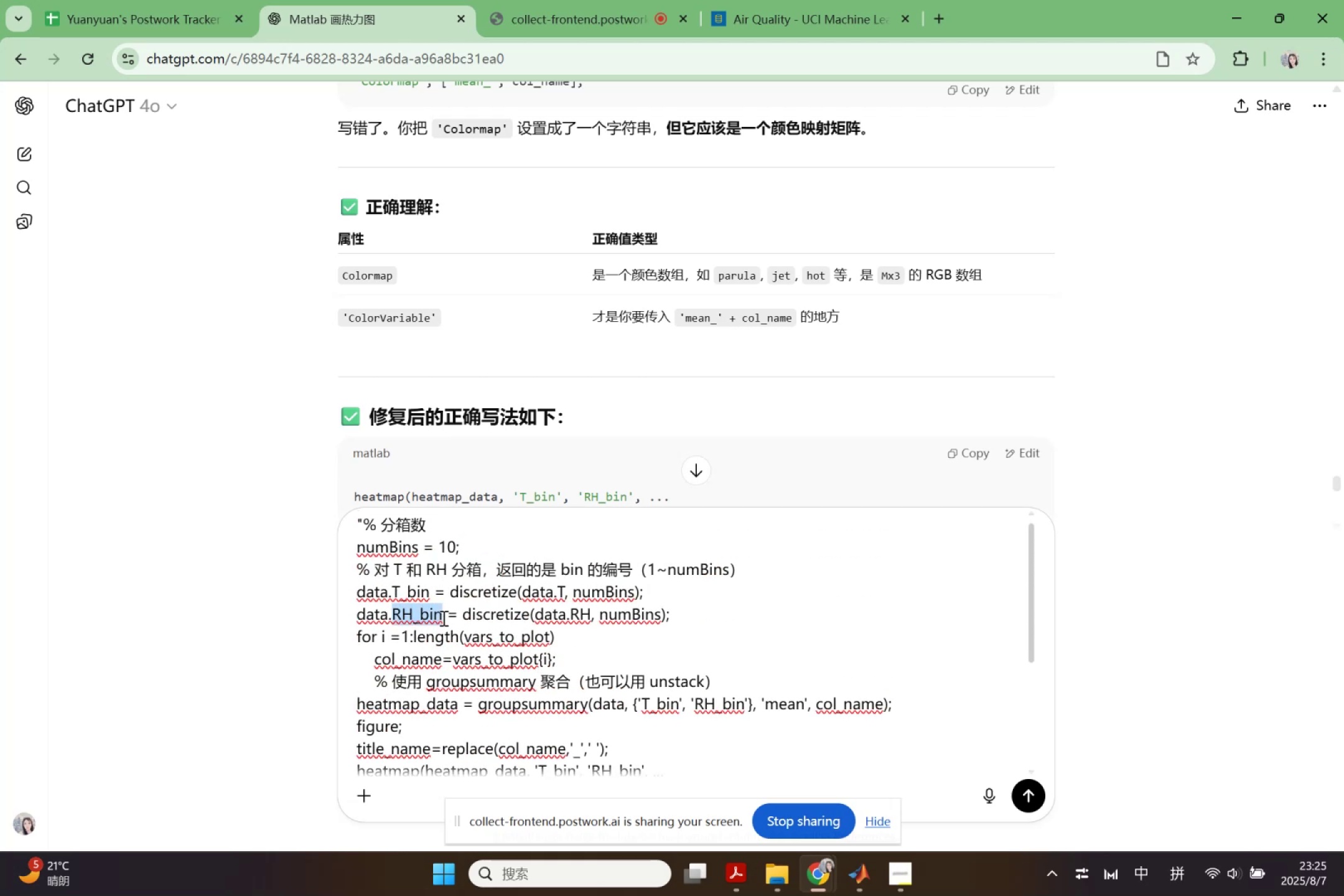 
key(Control+C)
 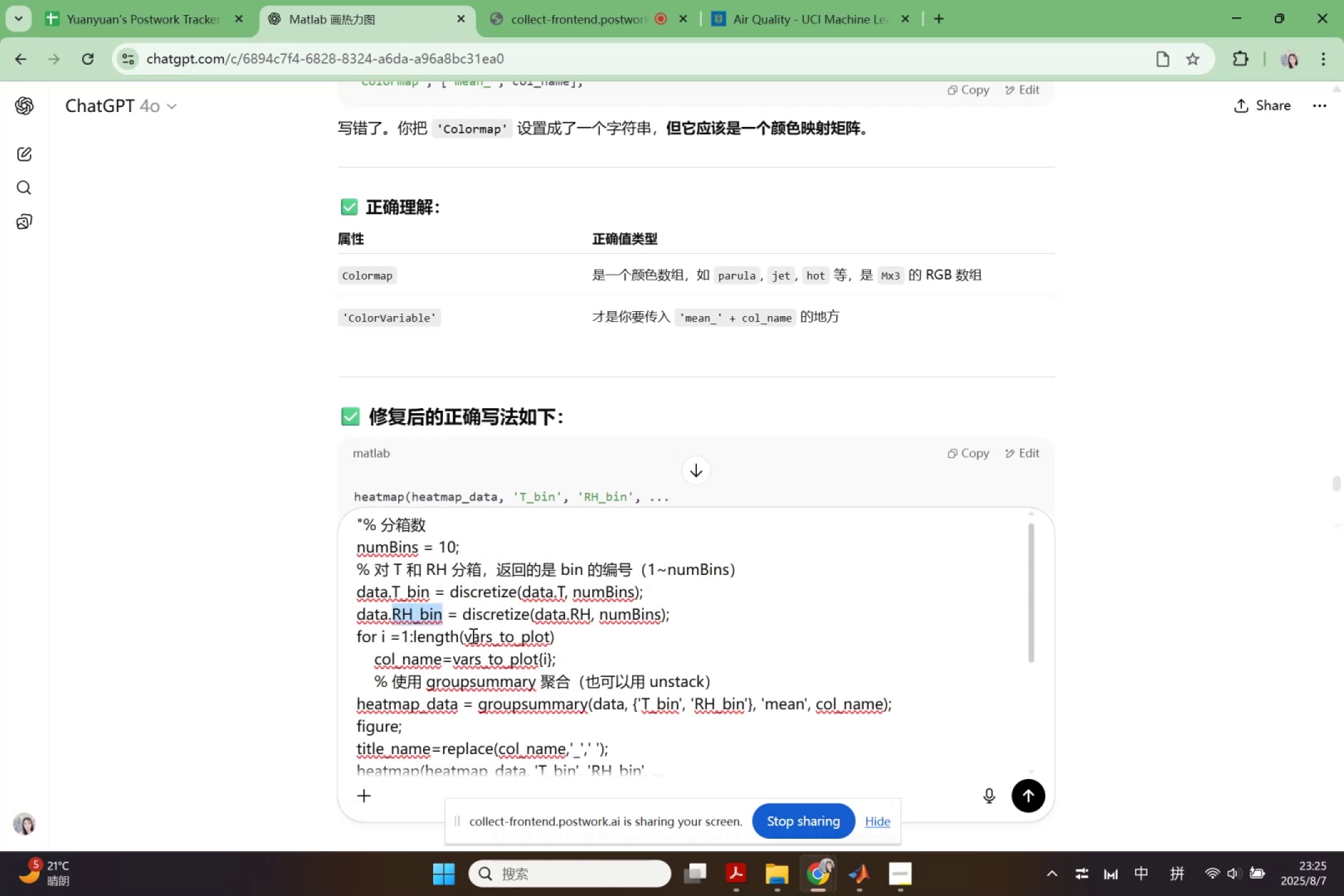 
scroll: coordinate [672, 717], scroll_direction: down, amount: 3.0
 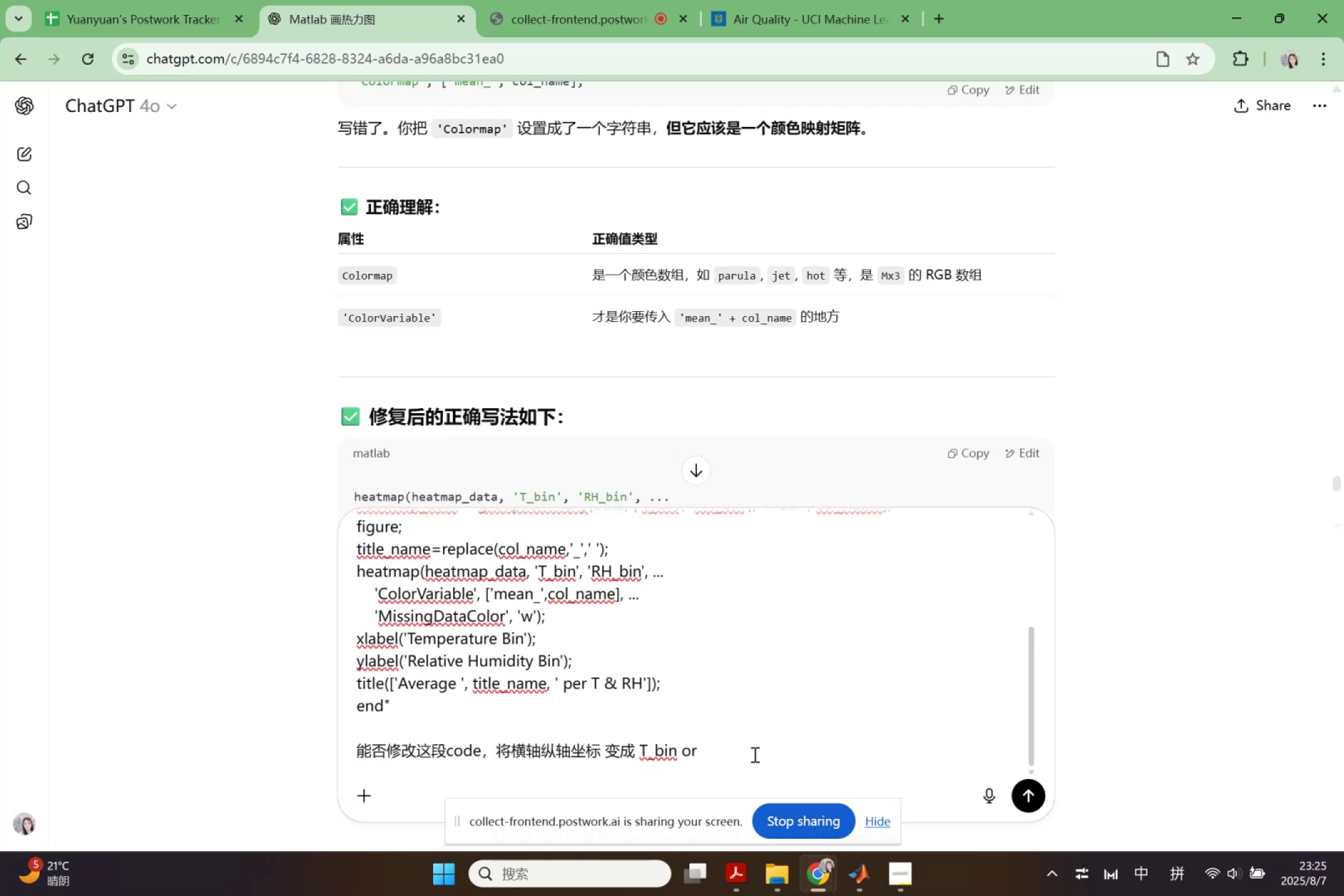 
left_click([754, 755])
 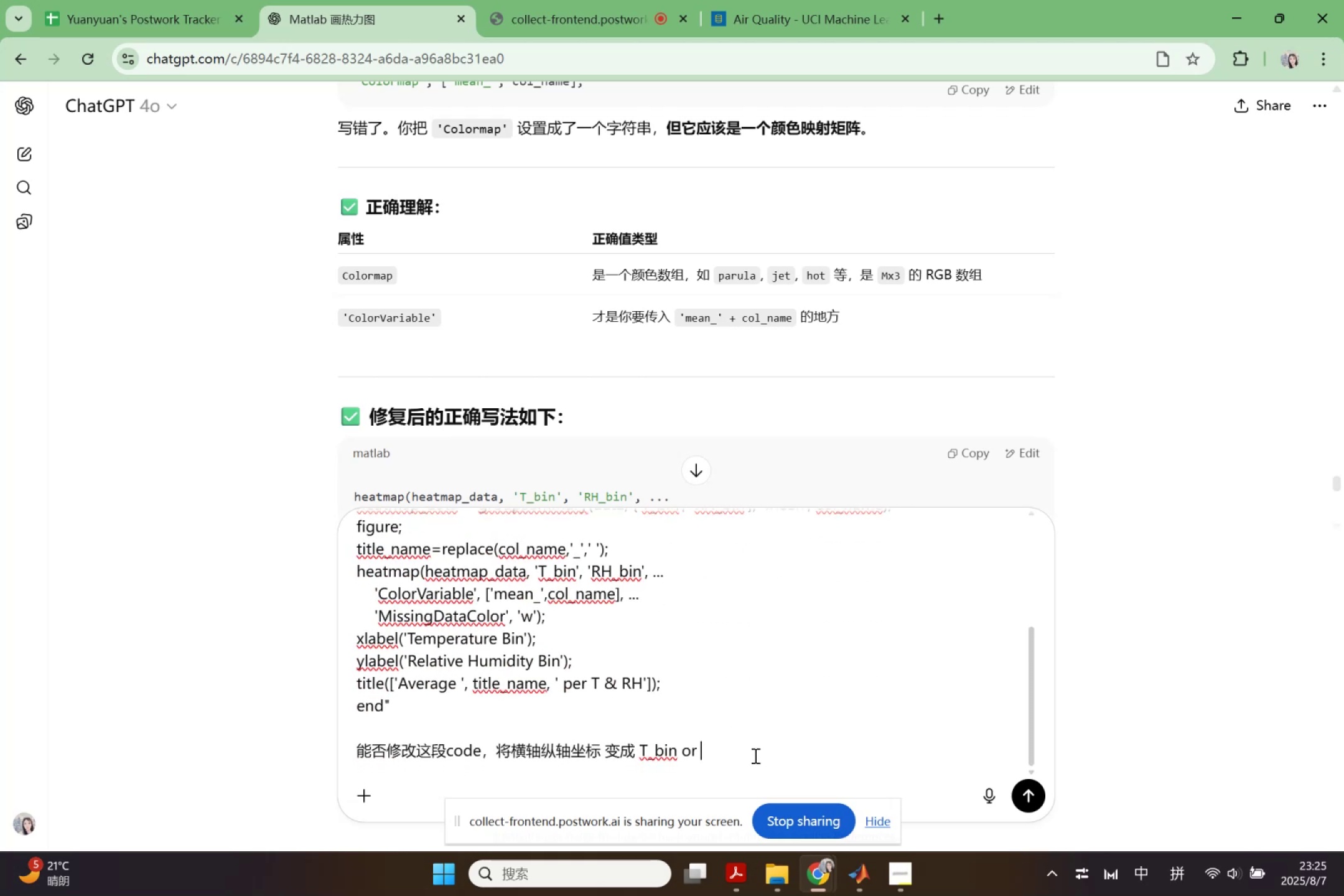 
key(Control+V)
 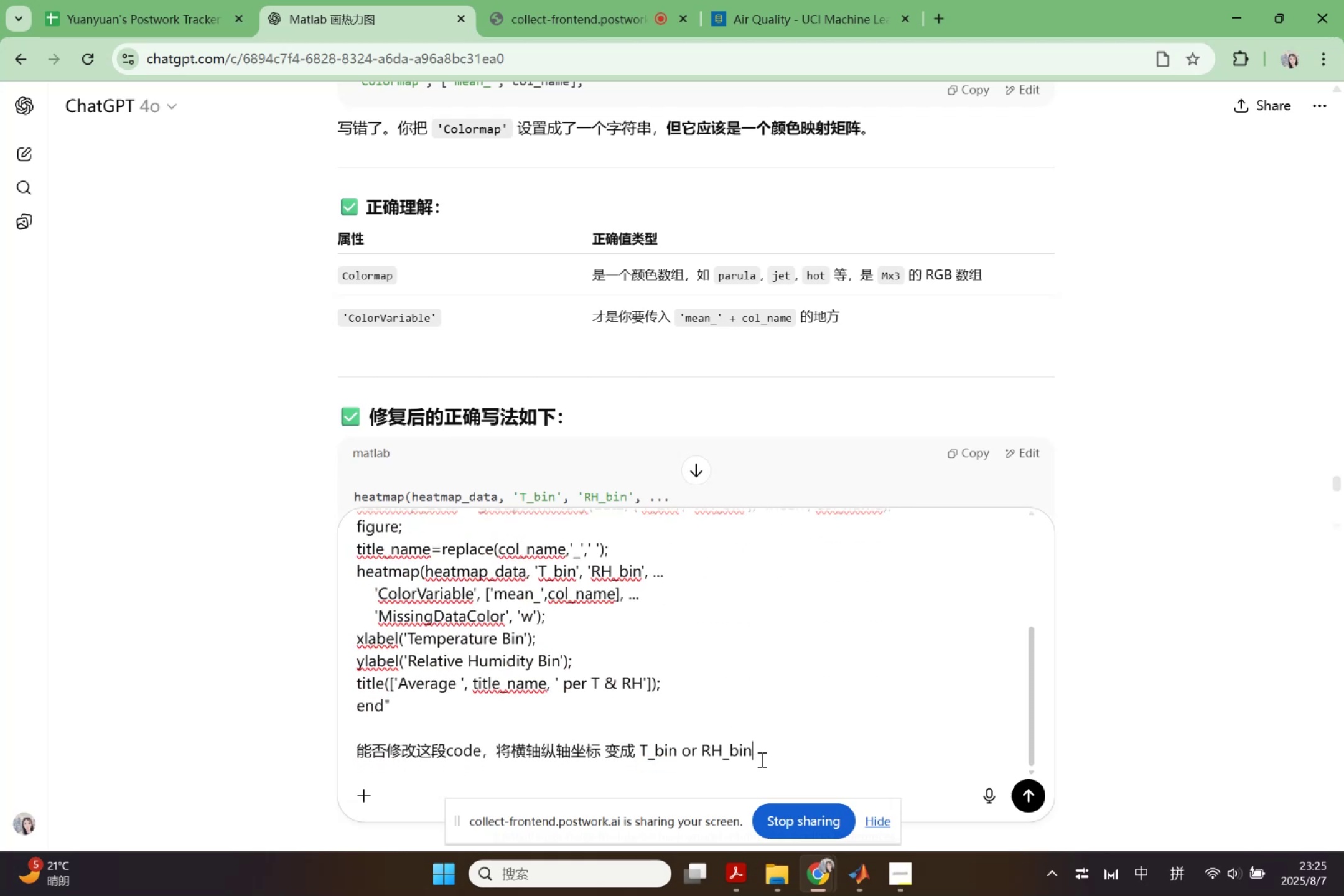 
type( zheg fenxiang4de junzhi  huo  zhongweishi)
key(Backspace)
type(u )
 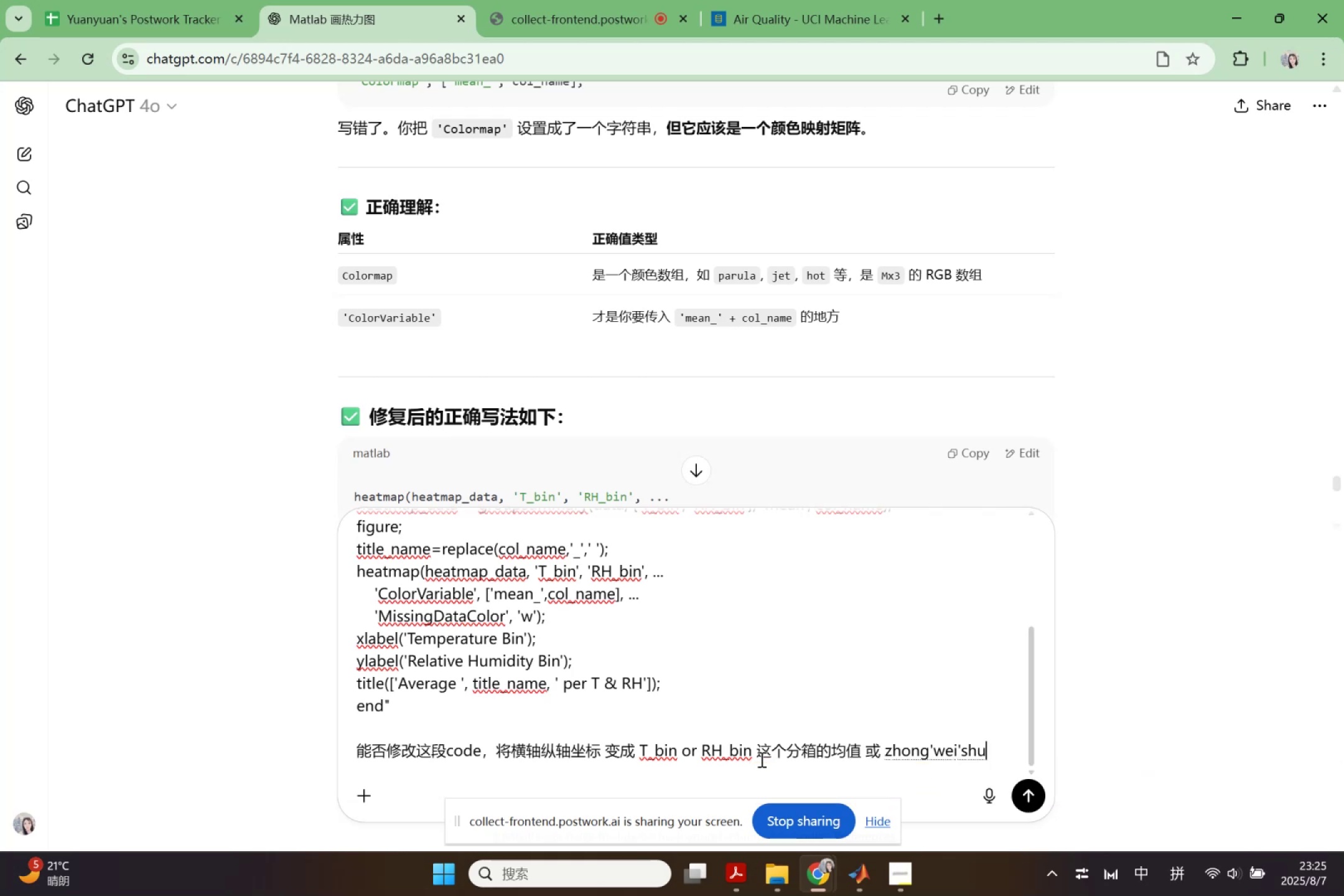 
key(Enter)
 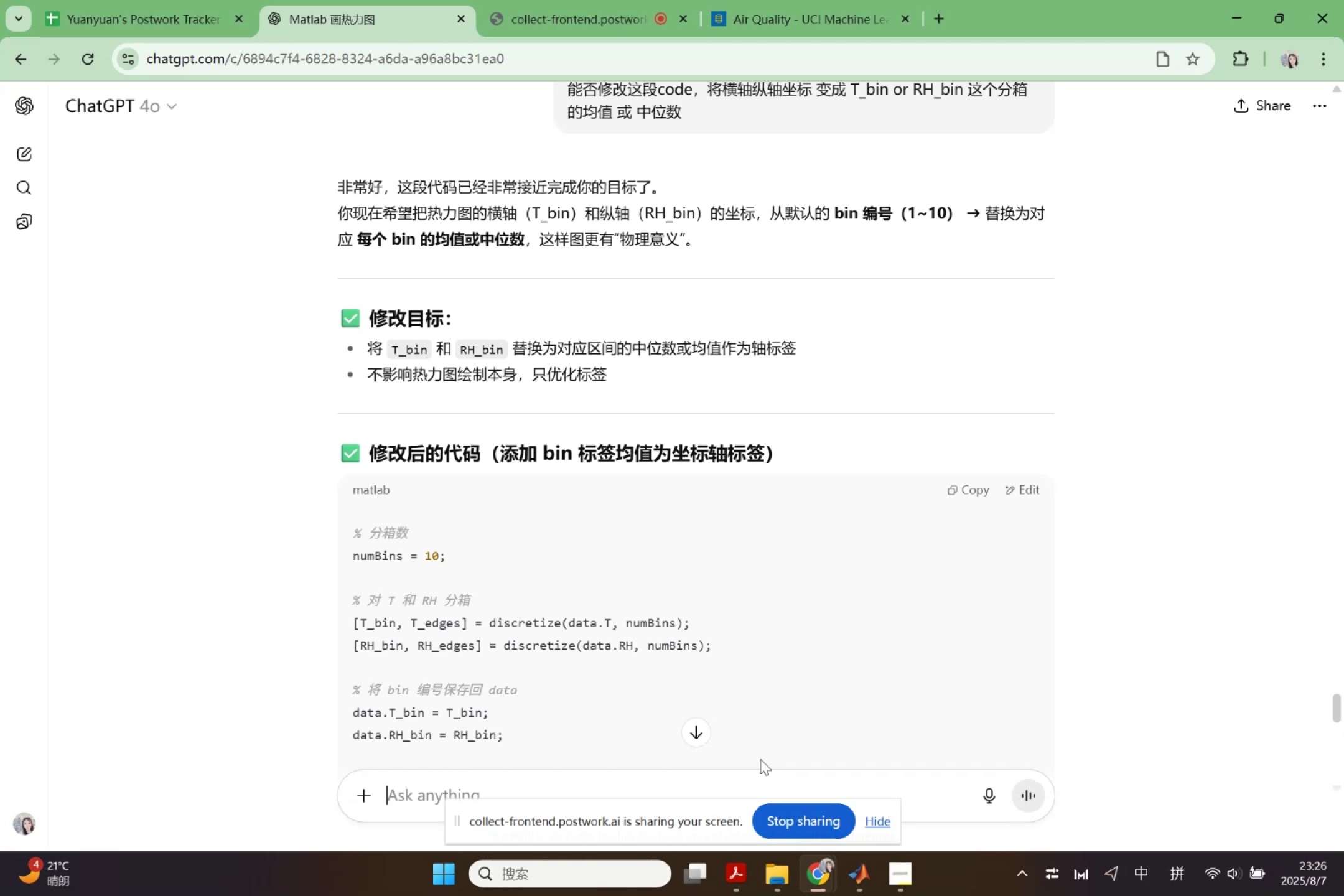 
wait(19.42)
 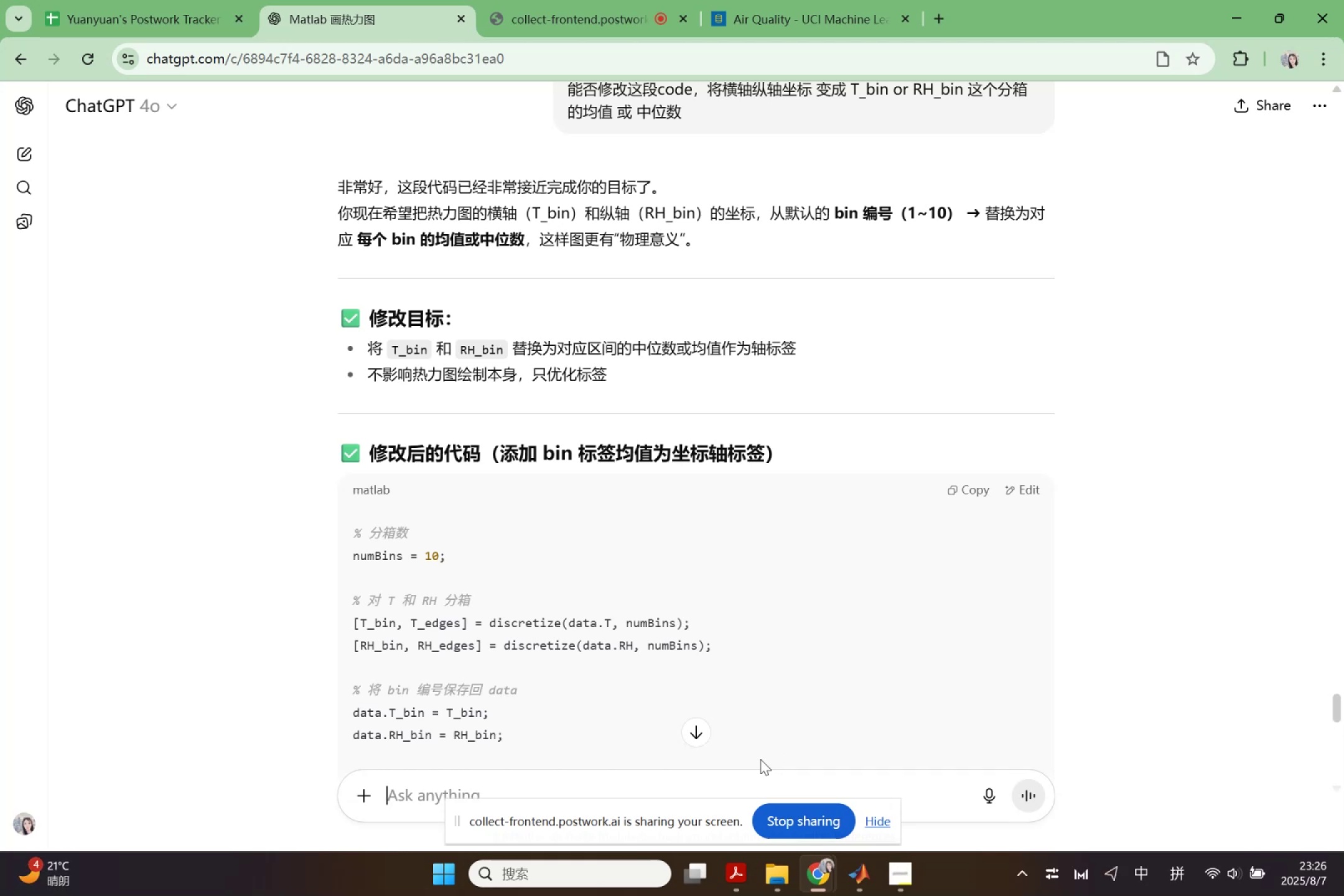 
scroll: coordinate [753, 706], scroll_direction: down, amount: 2.0
 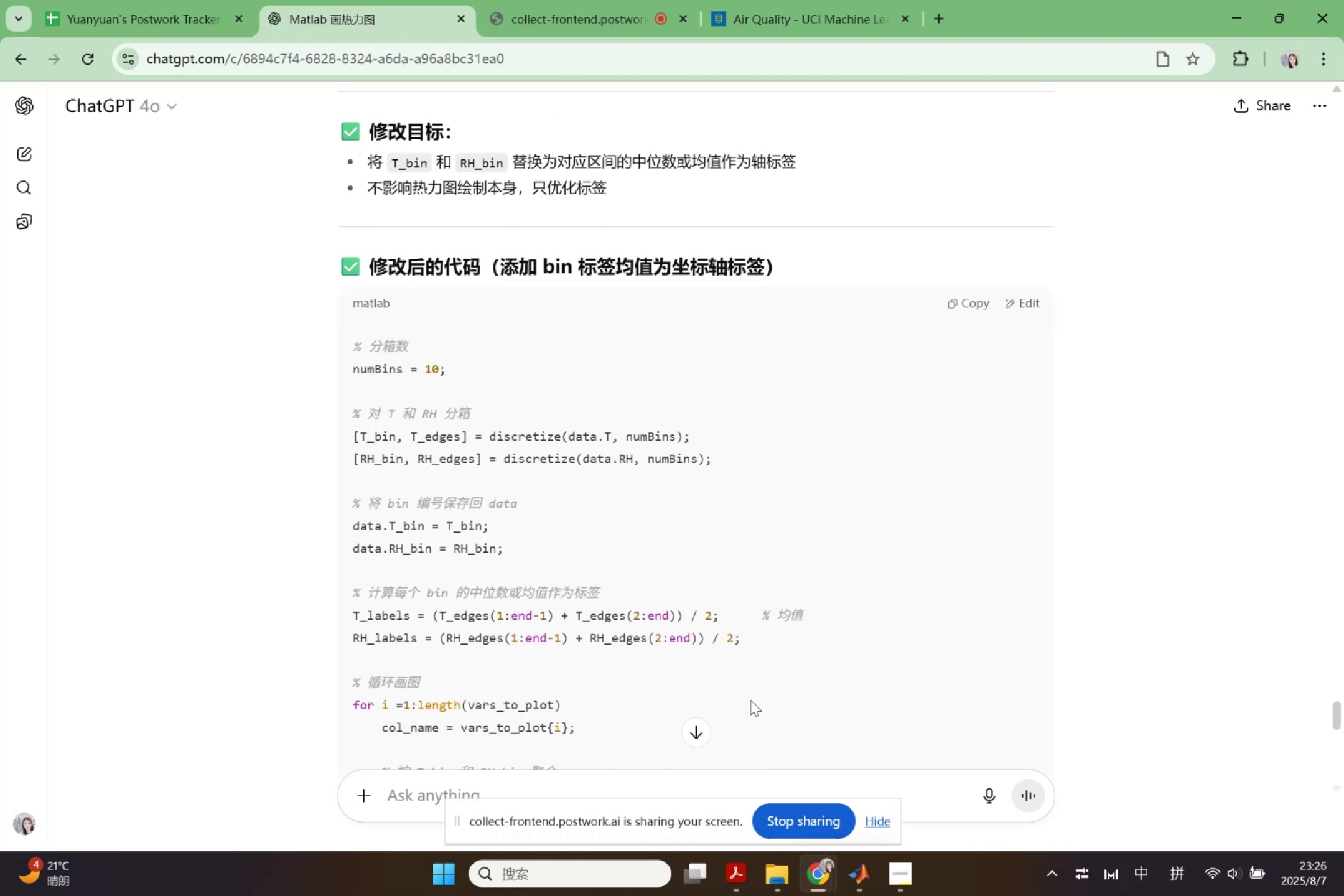 
wait(10.15)
 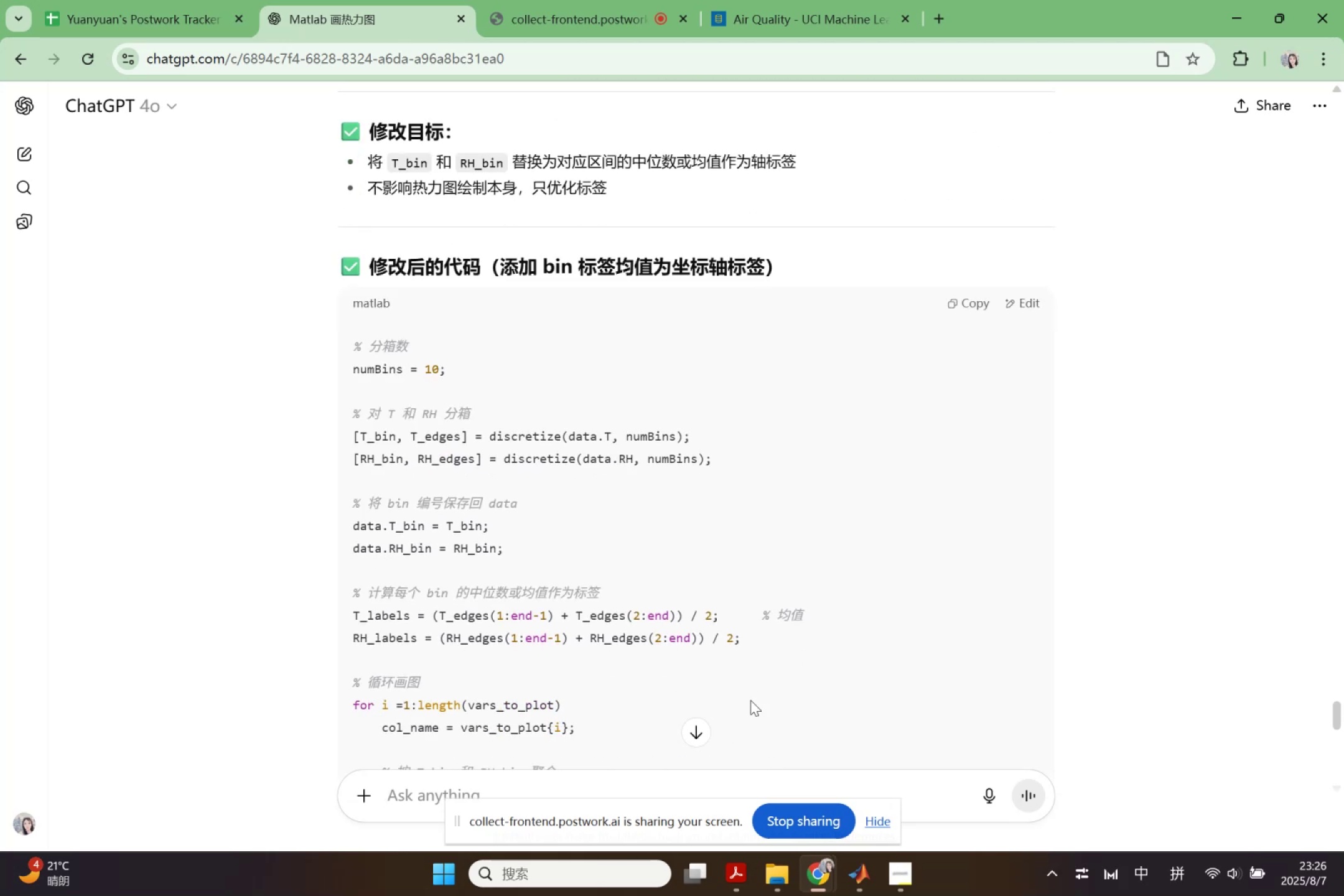 
scroll: coordinate [750, 709], scroll_direction: down, amount: 3.0
 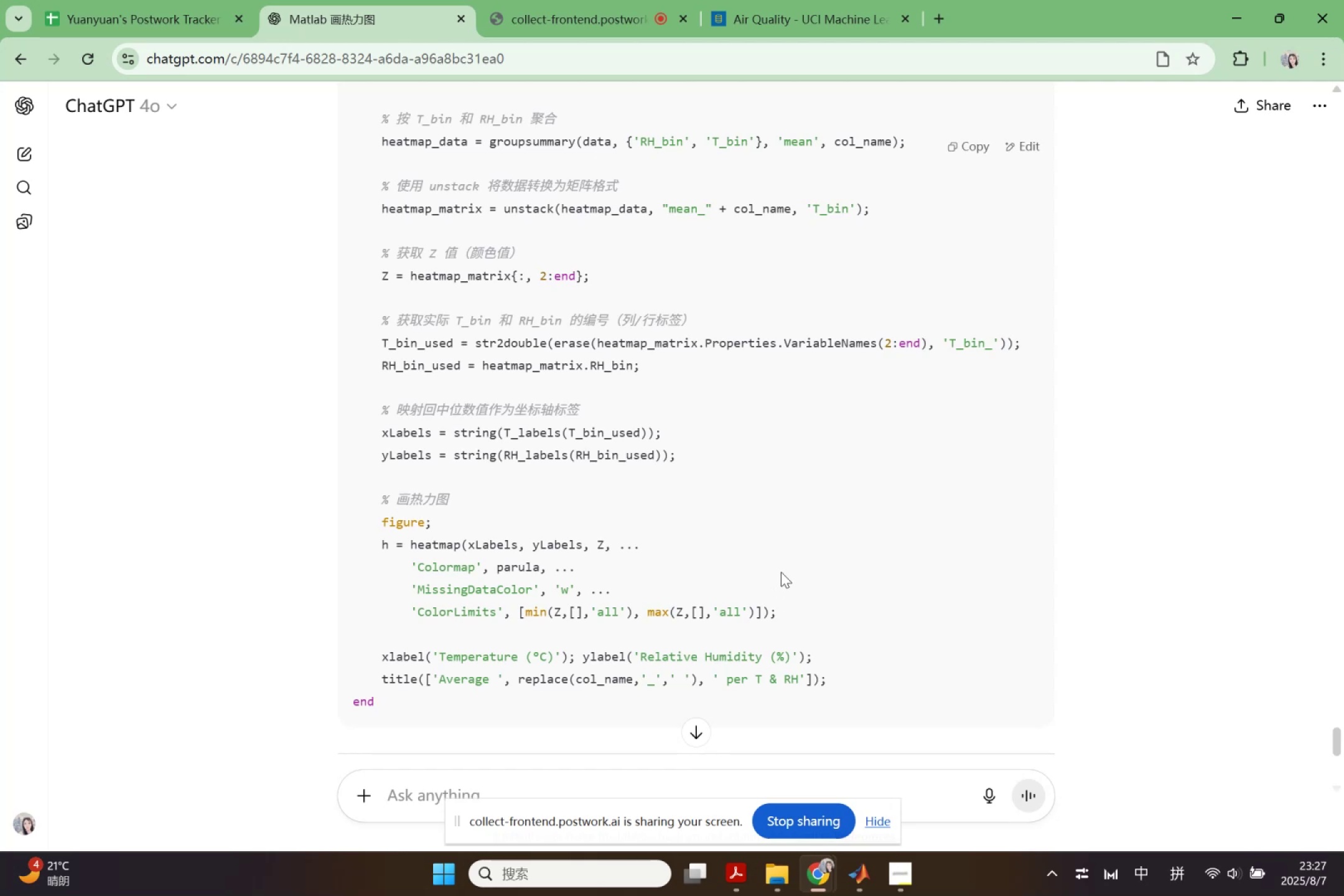 
wait(43.79)
 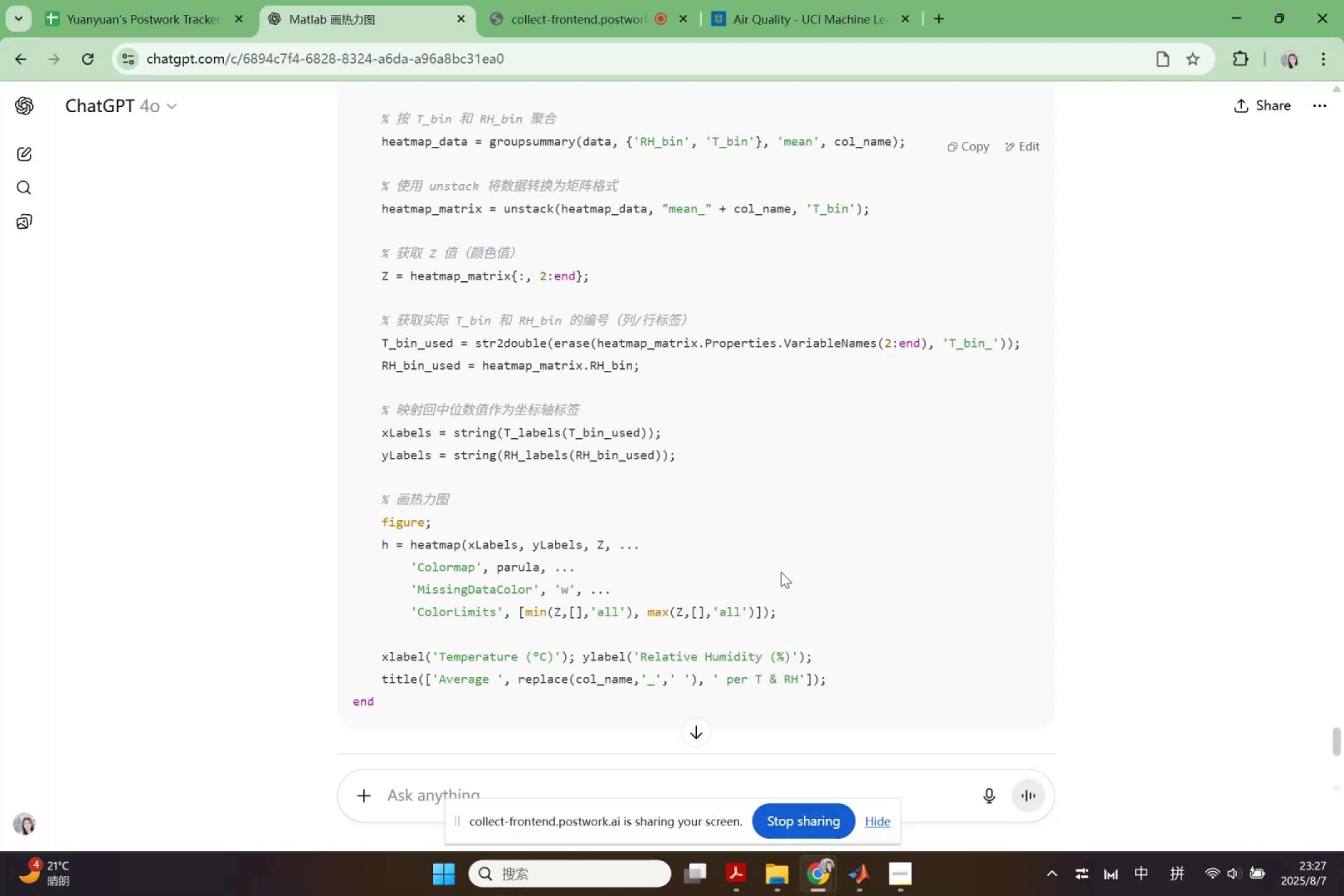 
scroll: coordinate [778, 572], scroll_direction: up, amount: 1.0
 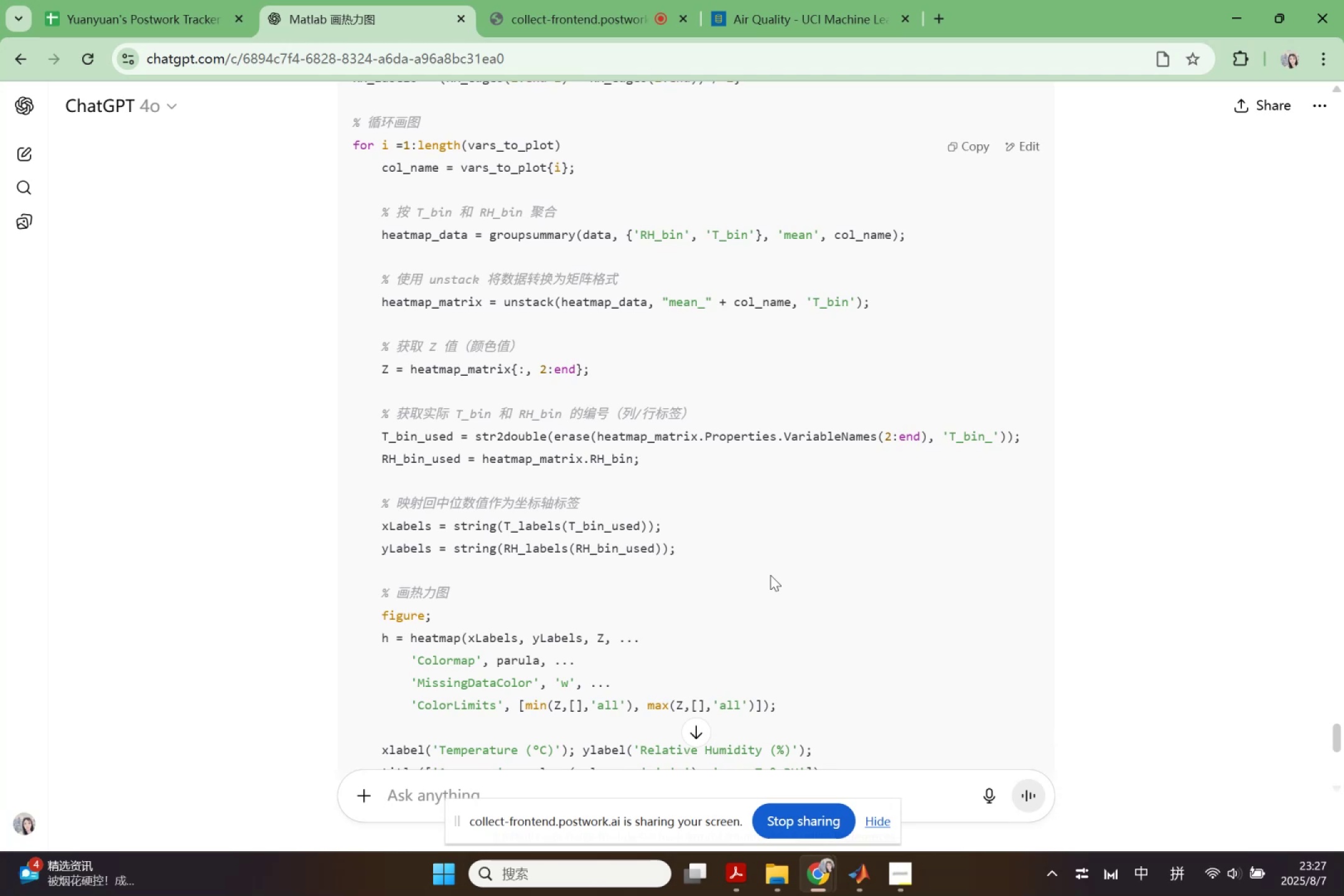 
wait(11.49)
 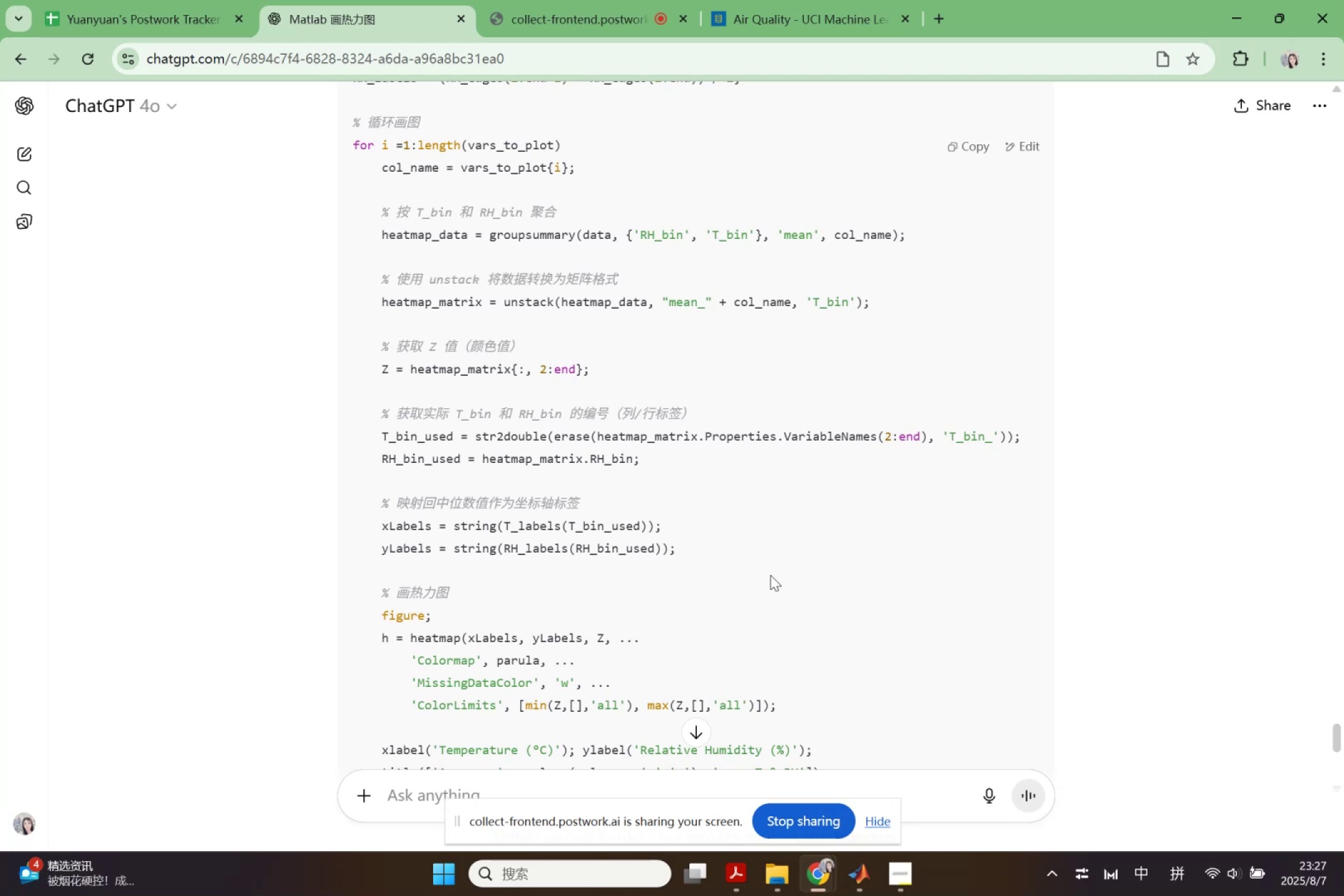 
scroll: coordinate [683, 556], scroll_direction: up, amount: 1.0
 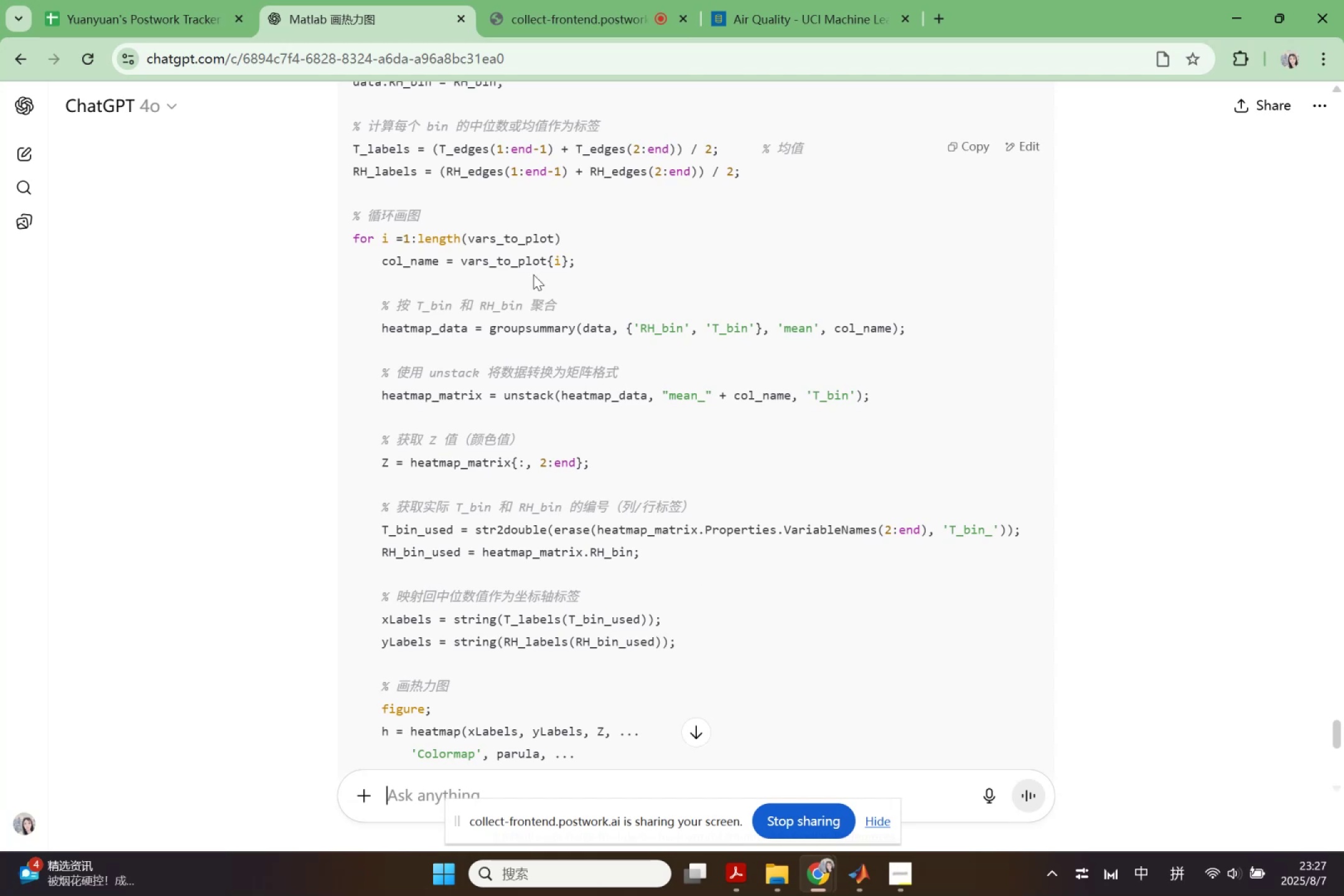 
double_click([394, 151])
 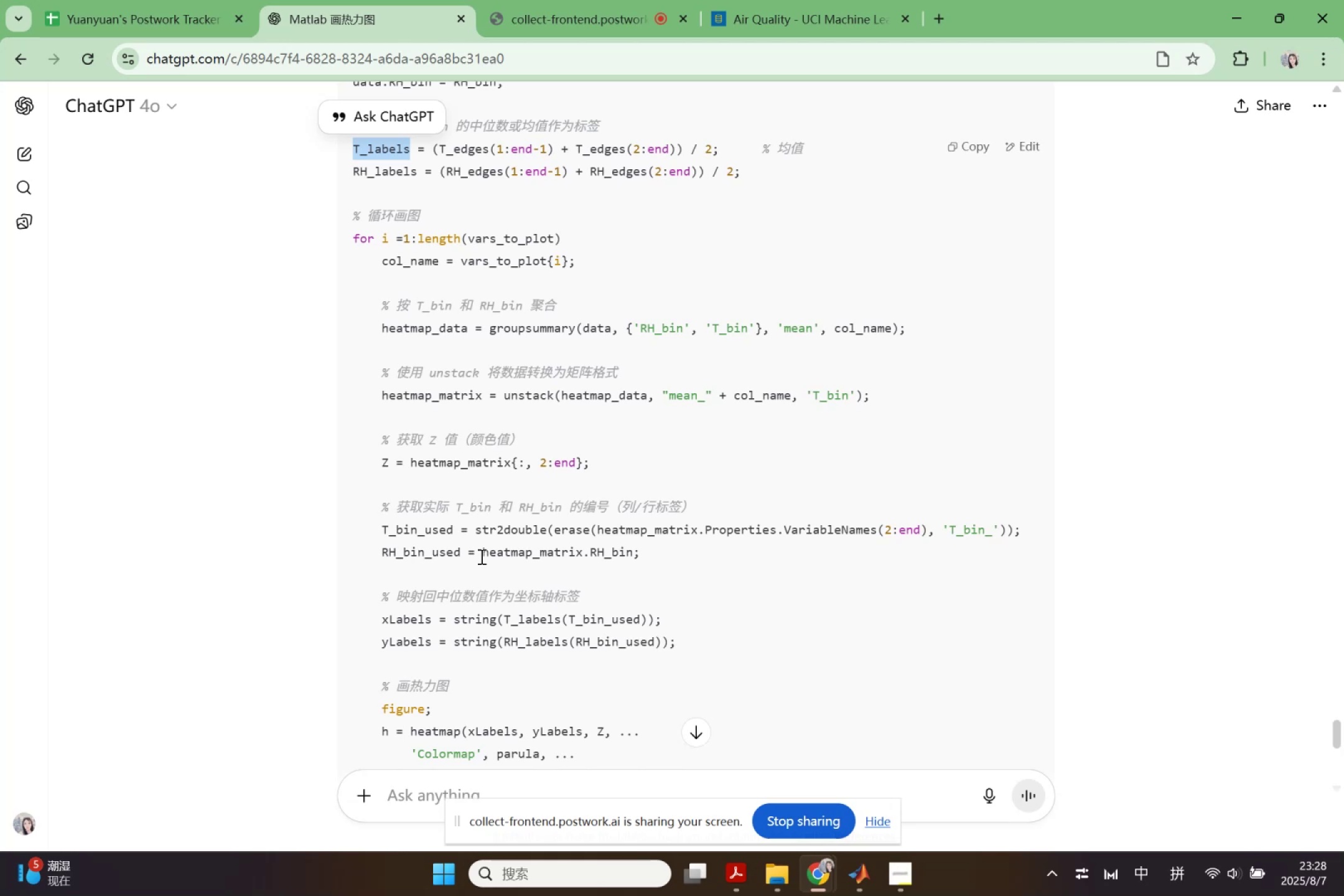 
wait(58.06)
 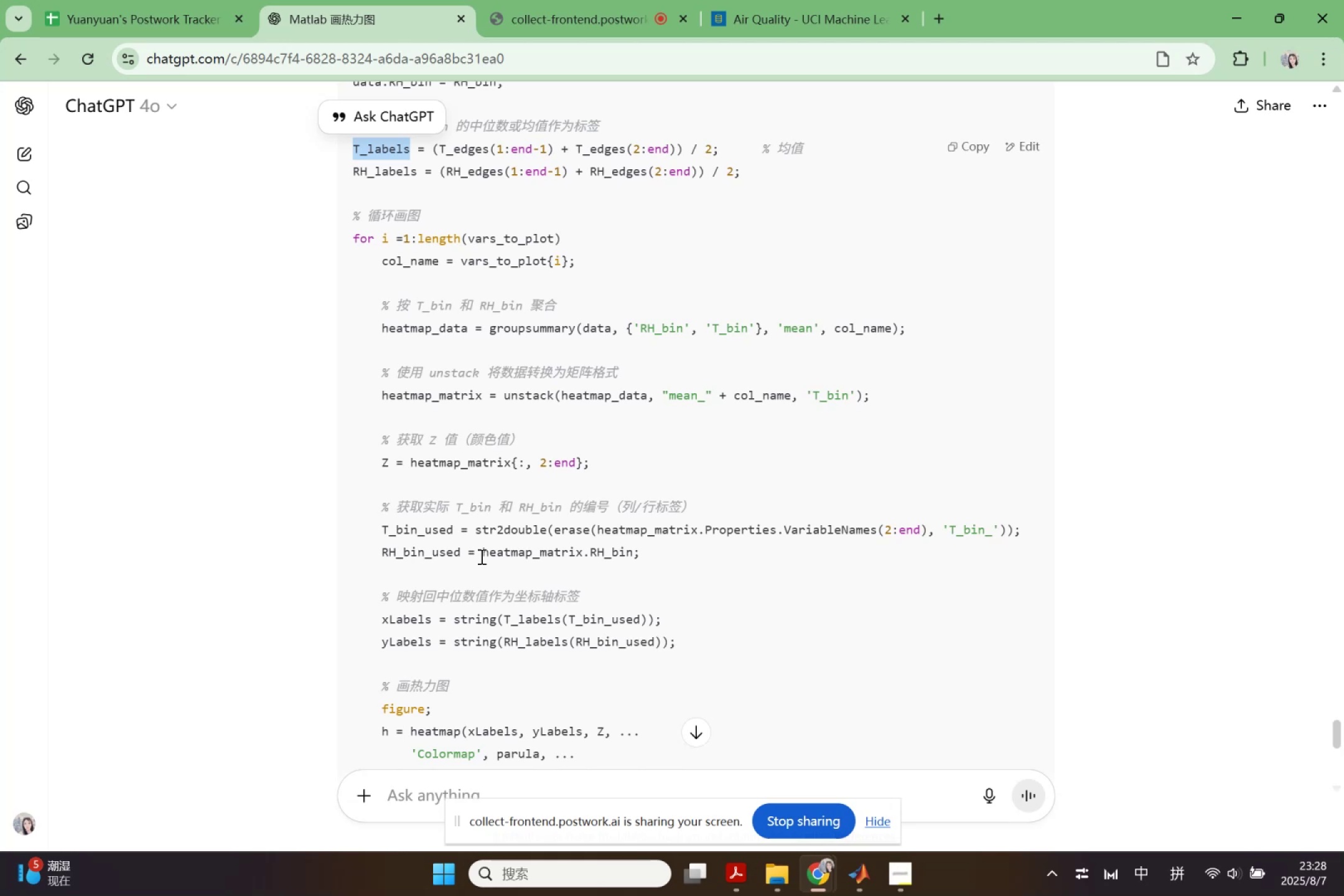 
left_click([865, 875])
 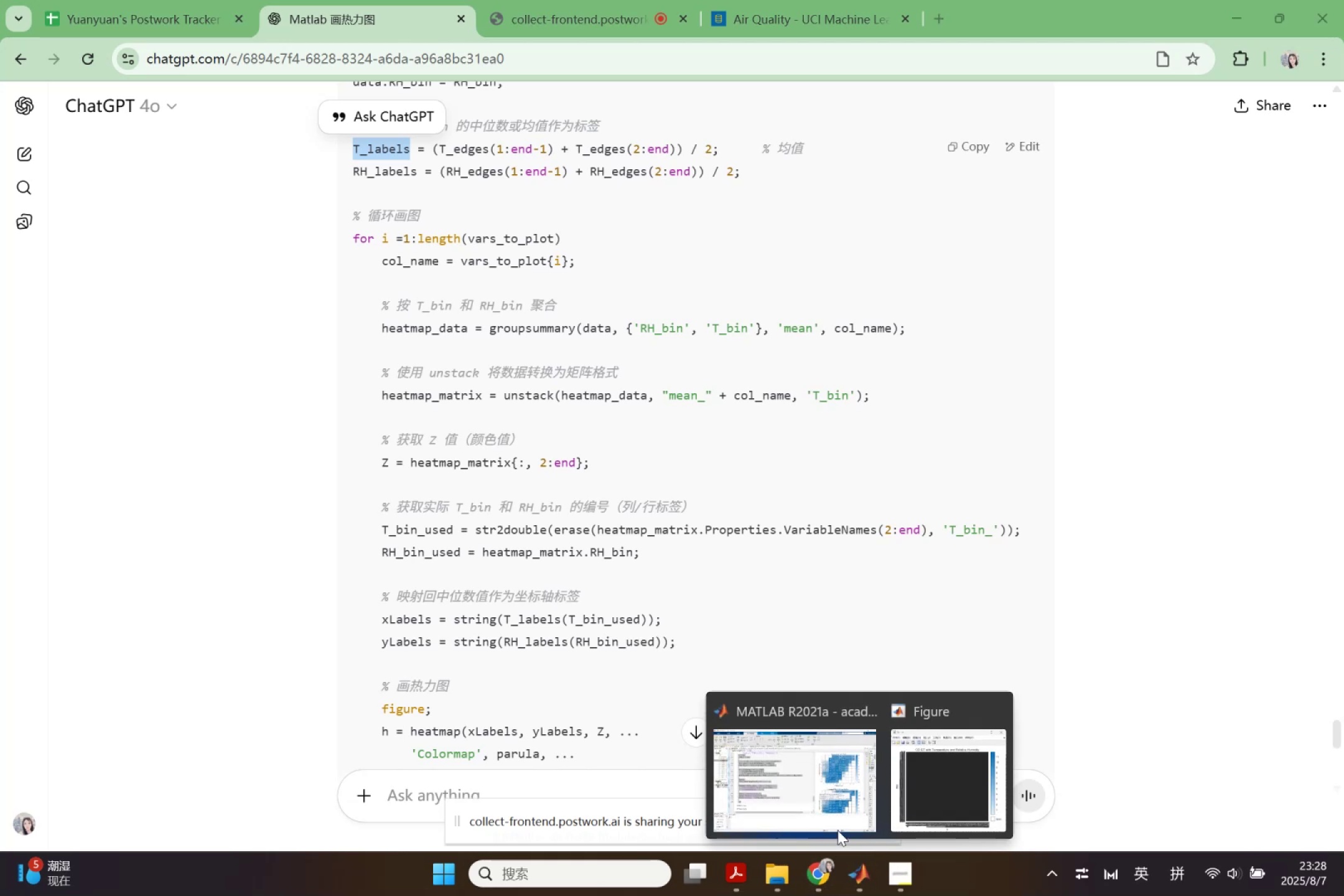 
left_click([813, 802])
 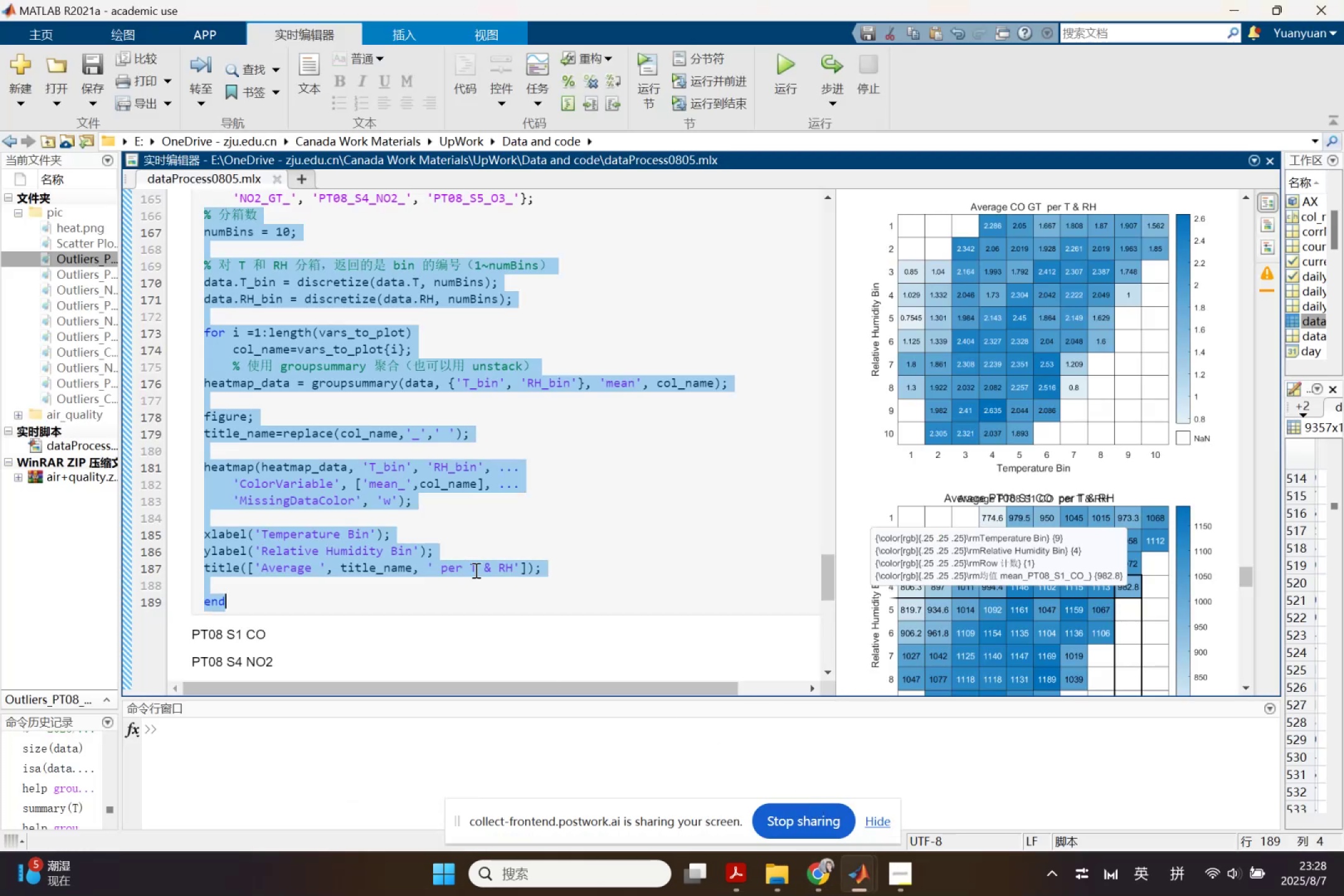 
left_click([470, 546])
 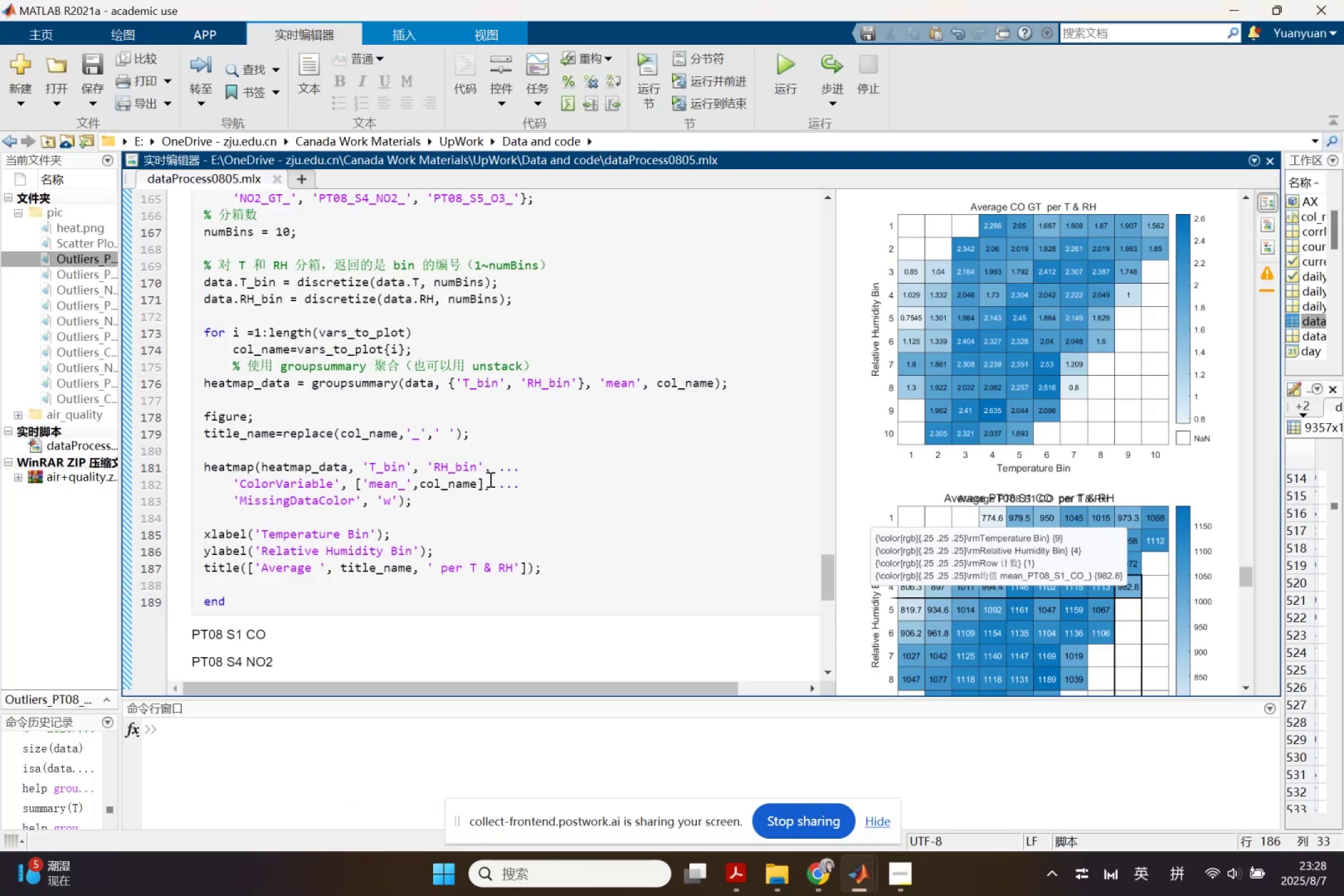 
left_click([525, 485])
 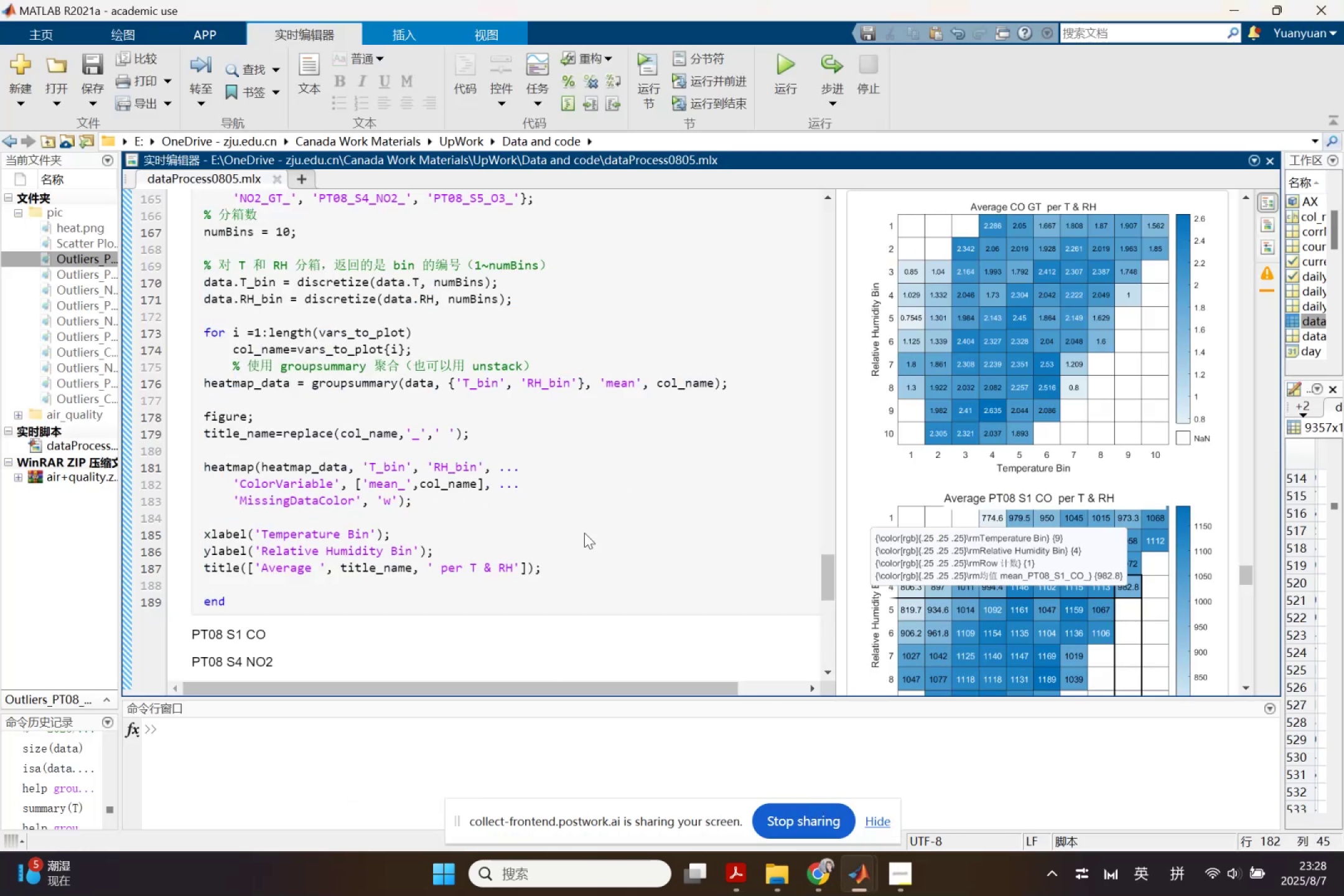 
key(Enter)
 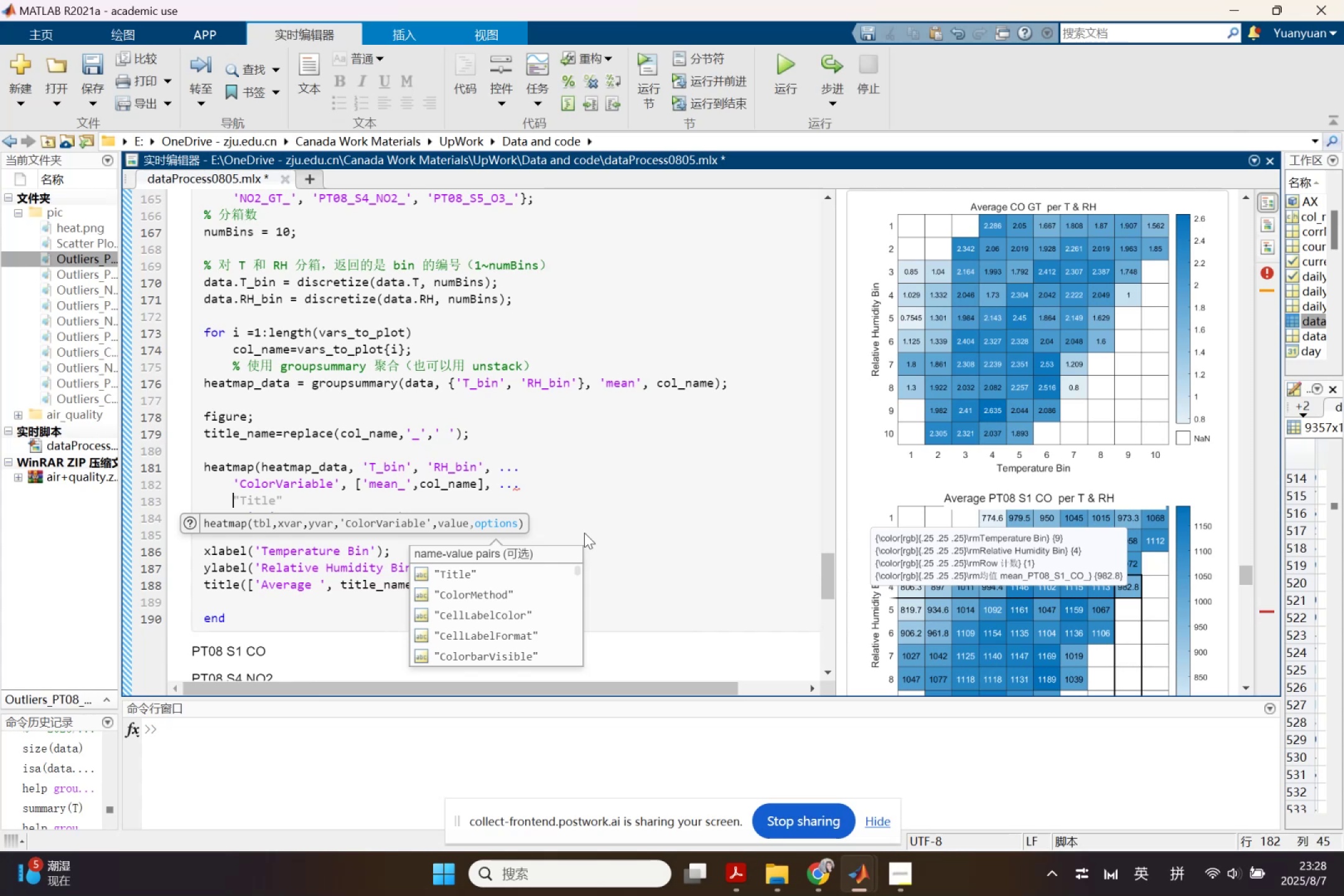 
key(ArrowDown)
 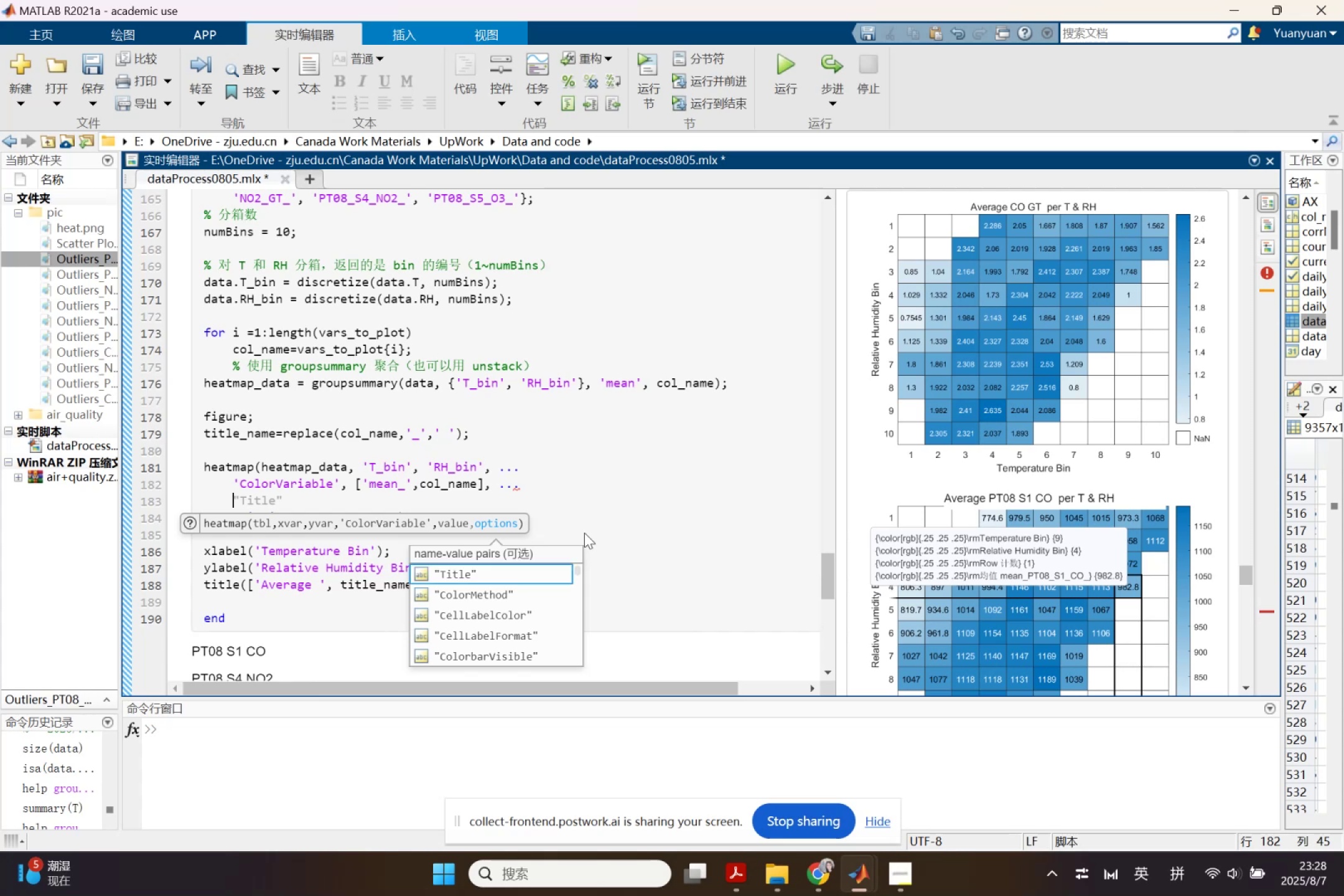 
key(ArrowDown)
 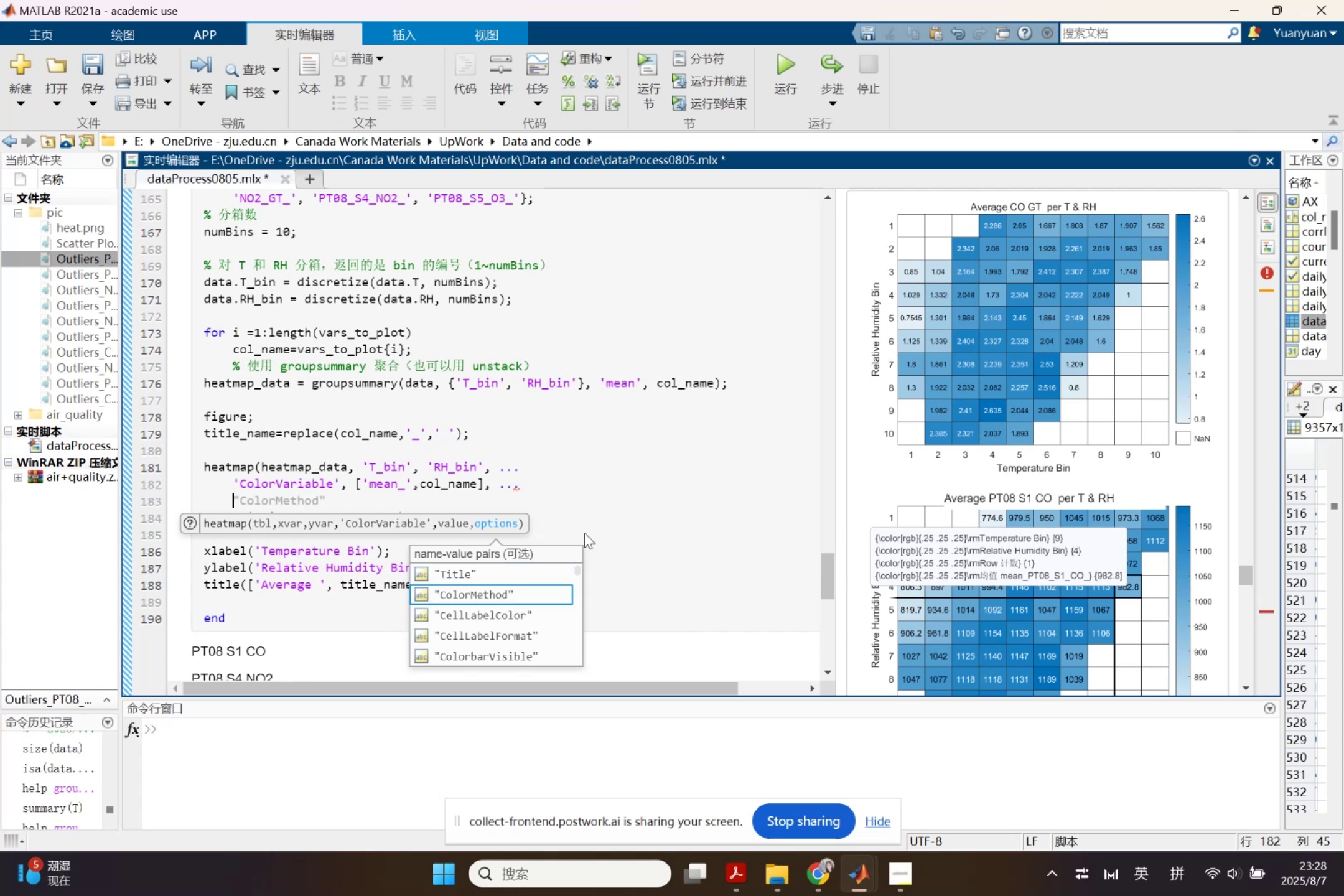 
key(ArrowDown)
 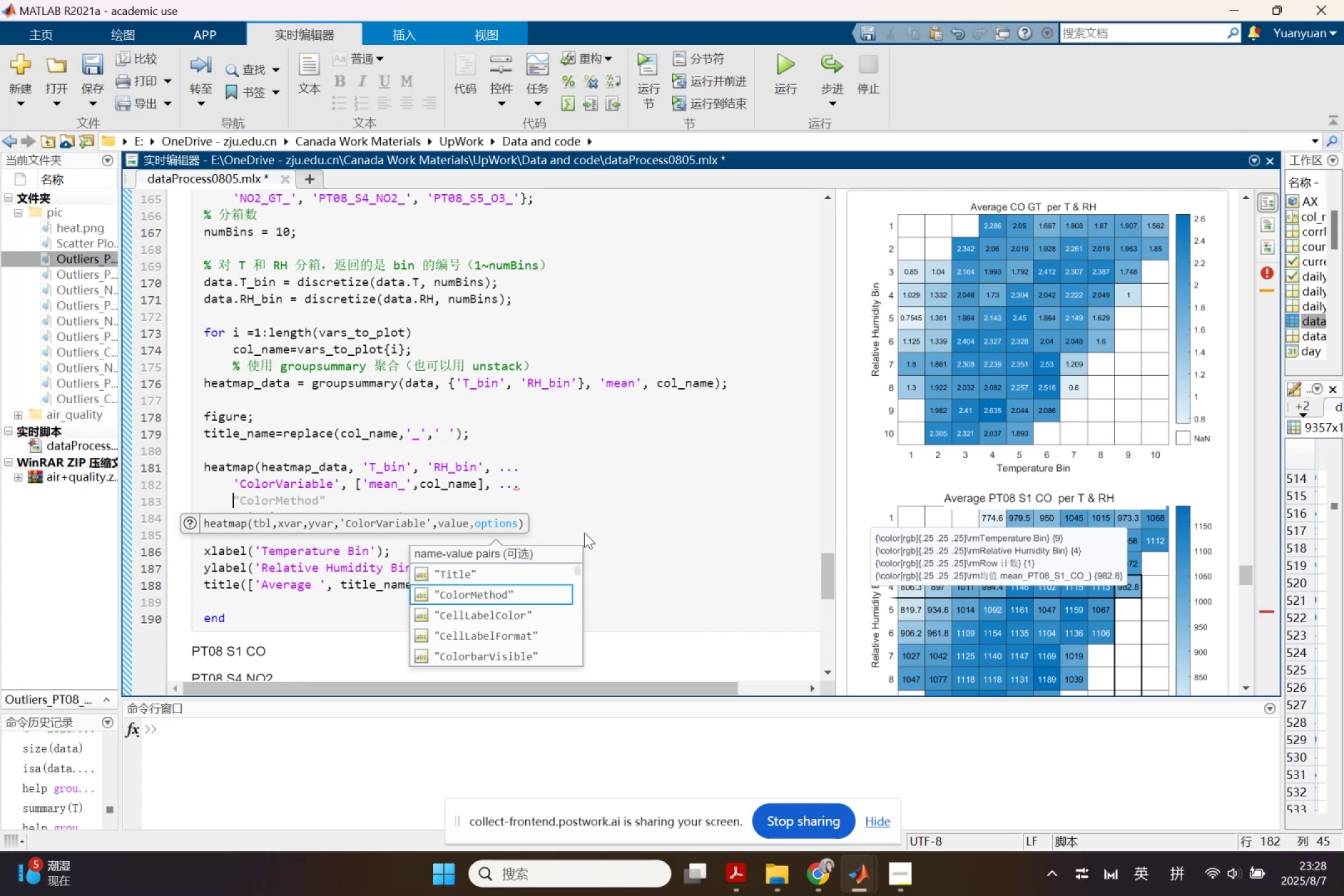 
key(ArrowDown)
 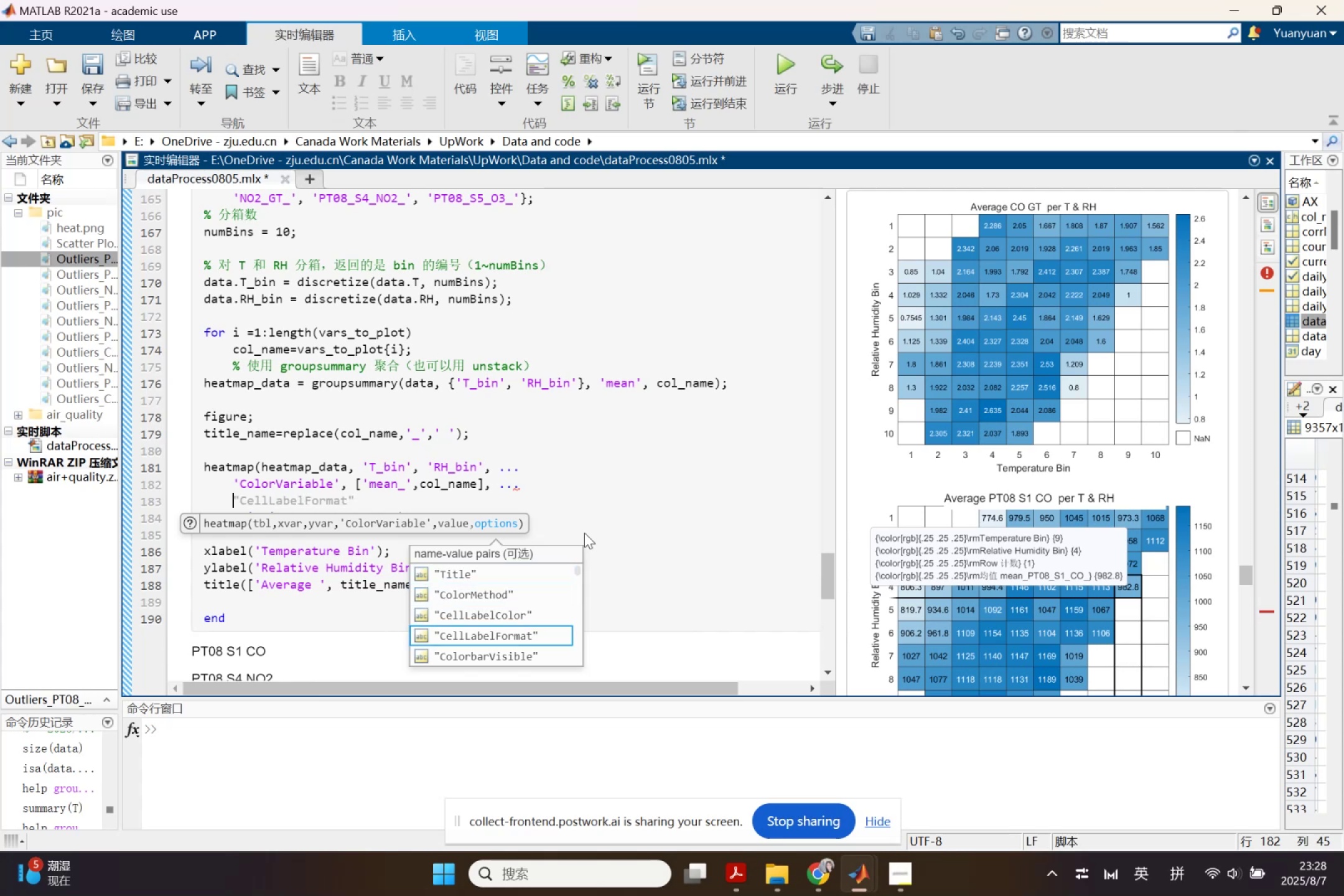 
key(ArrowDown)
 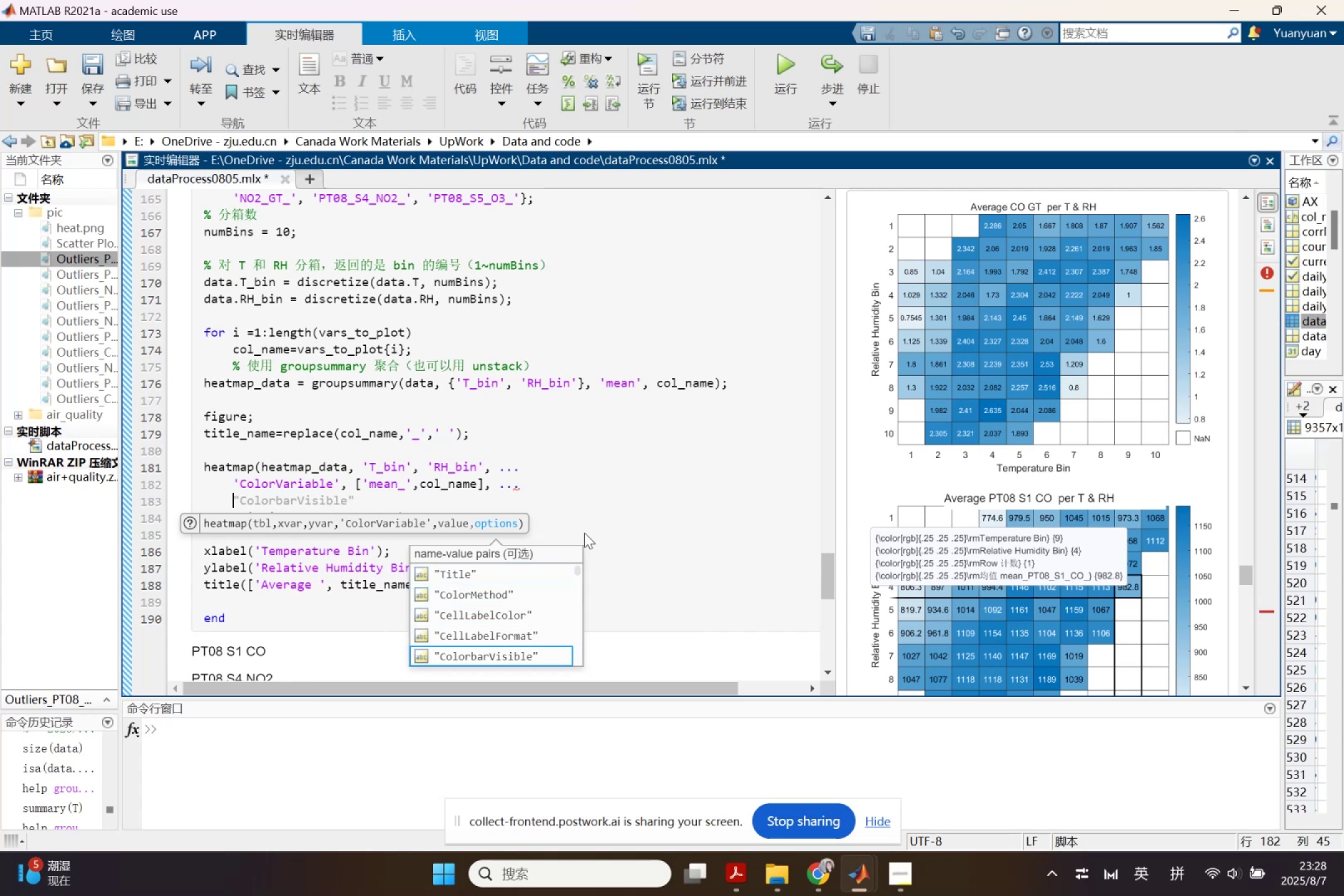 
key(ArrowDown)
 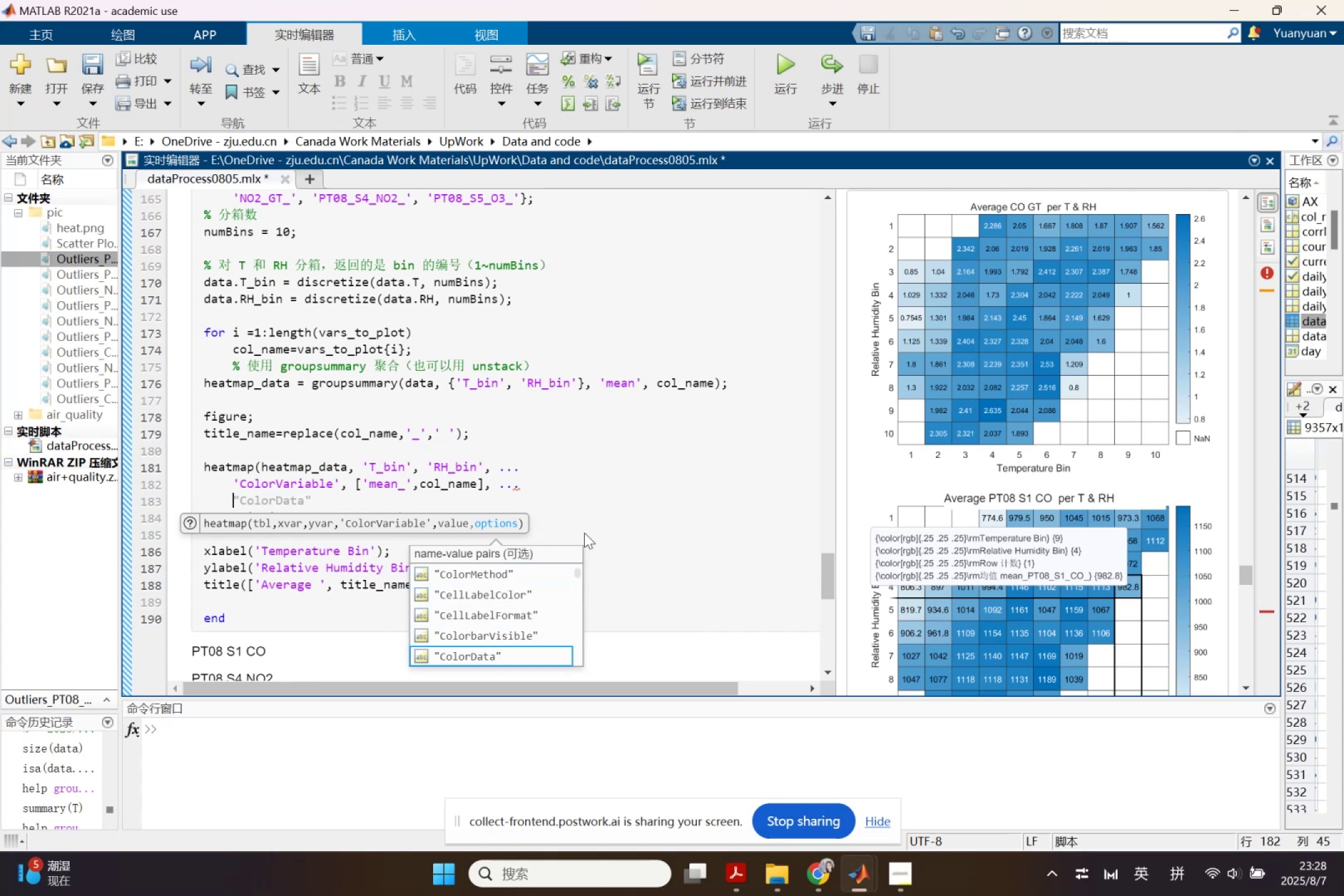 
key(ArrowDown)
 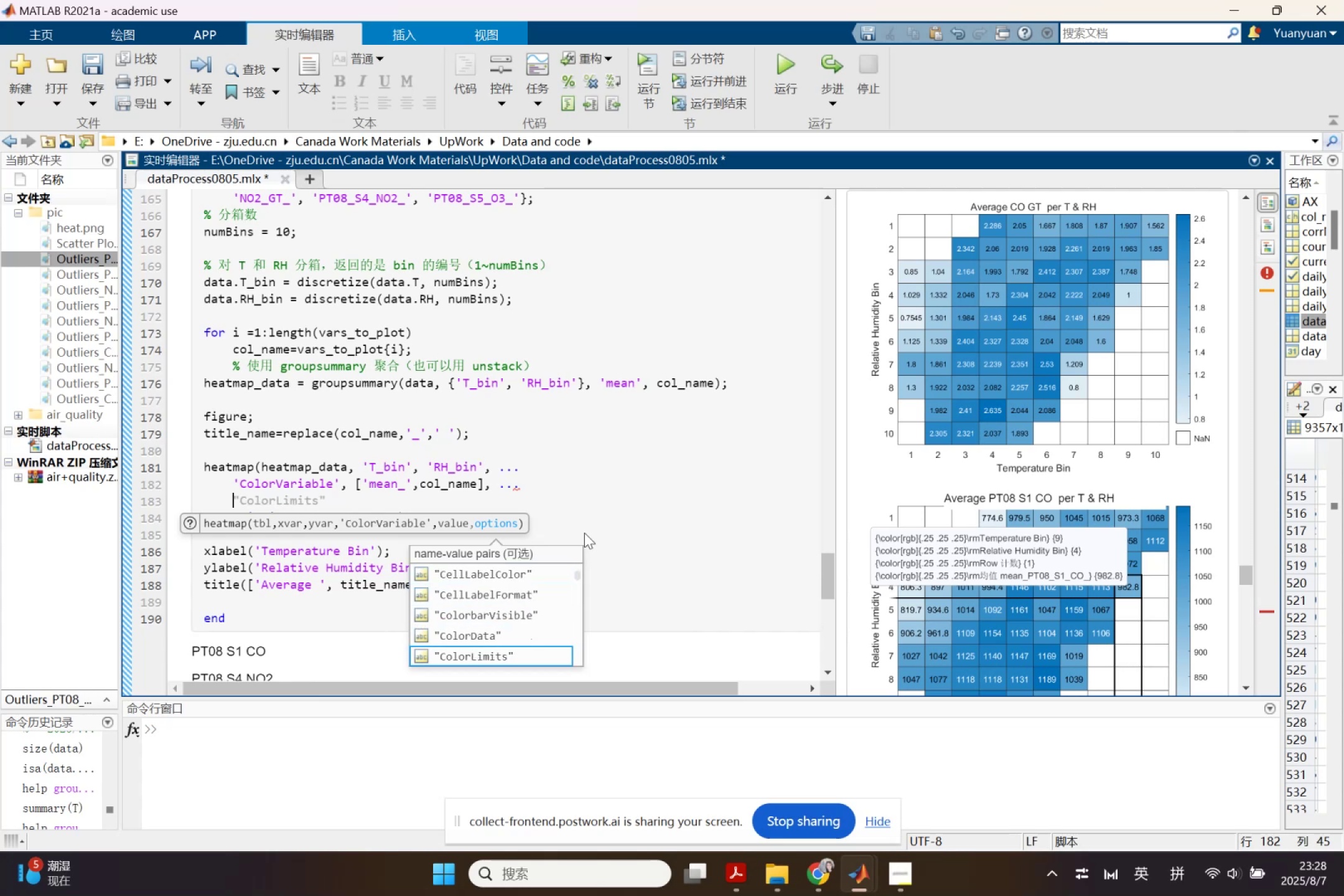 
key(ArrowDown)
 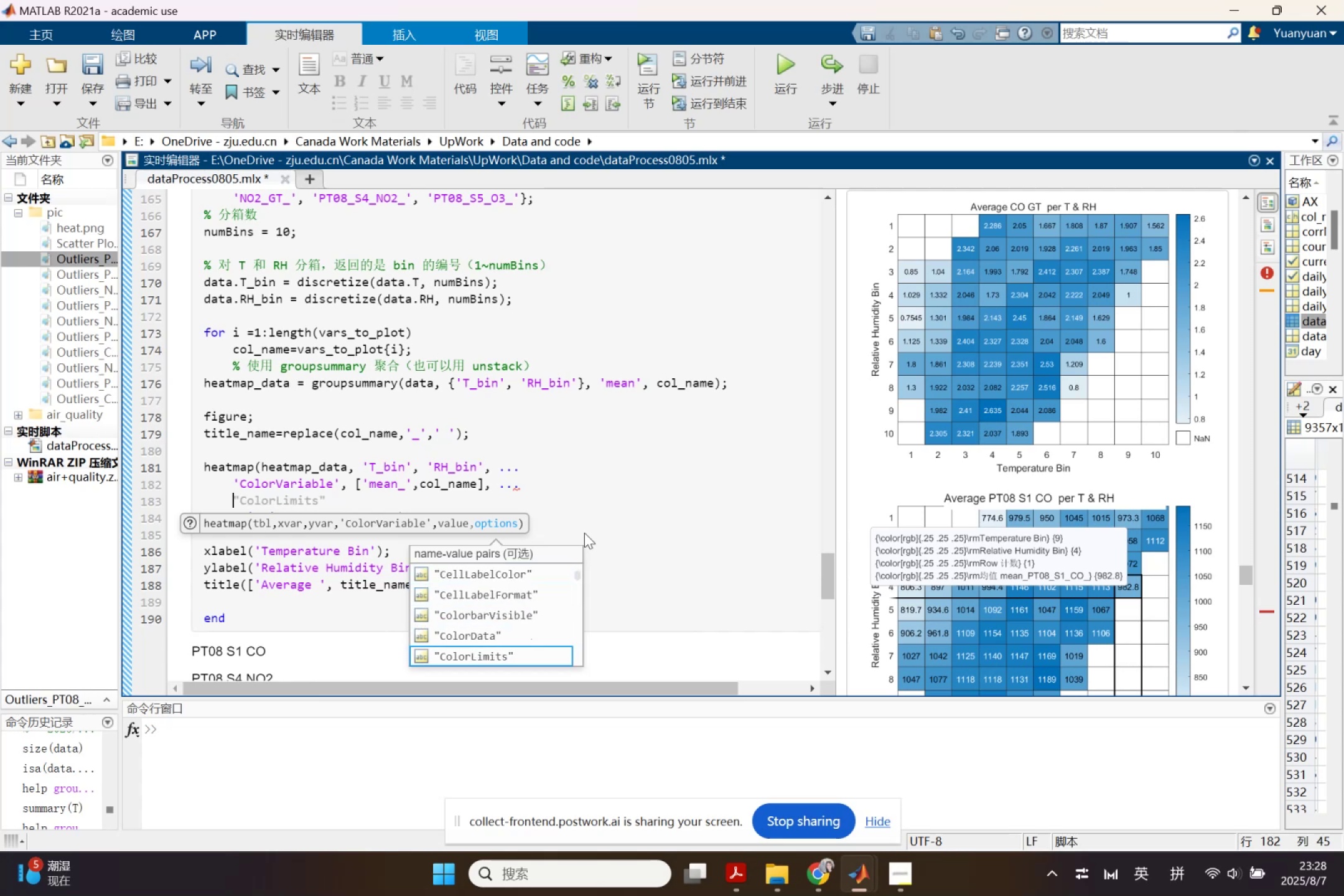 
key(ArrowDown)
 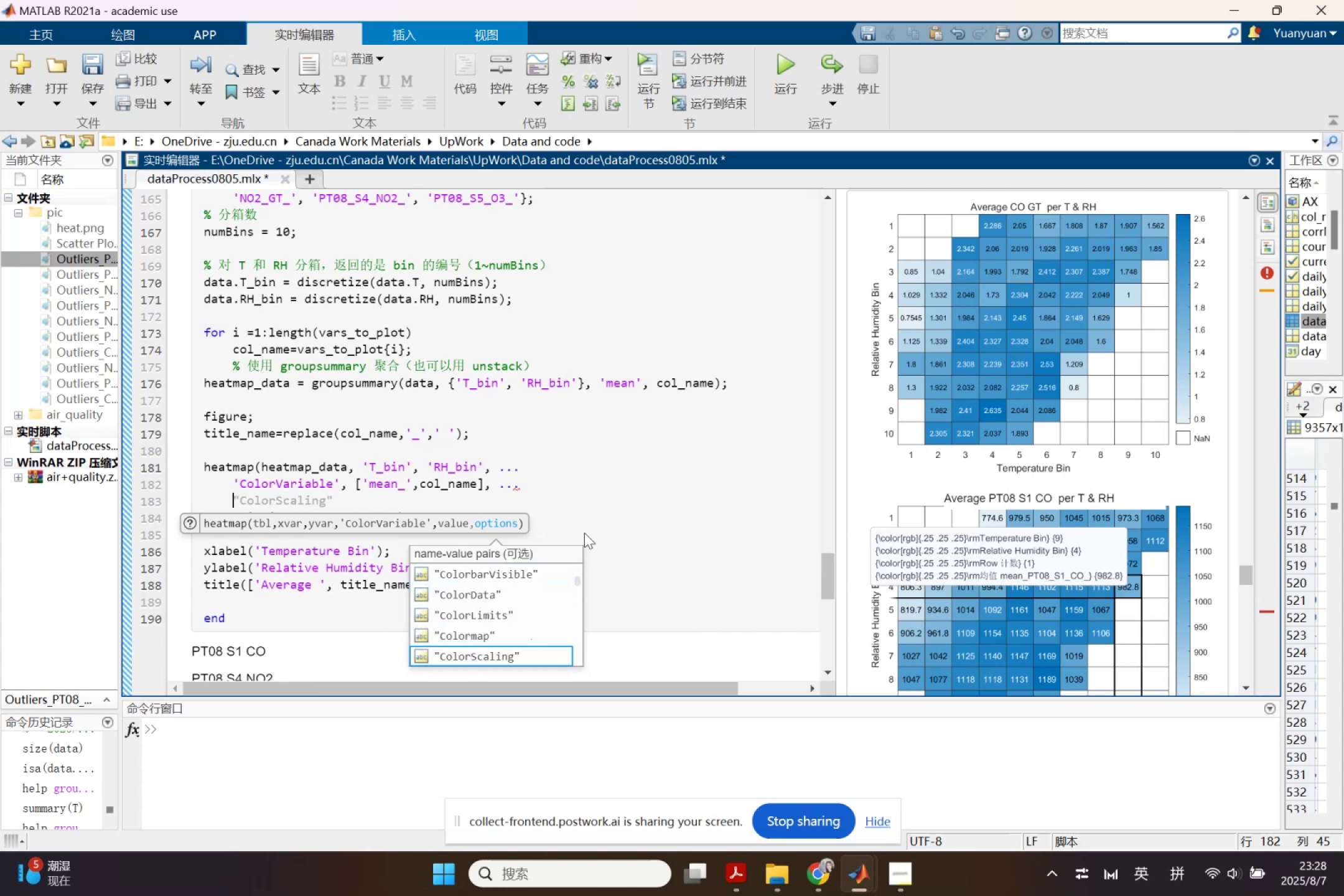 
key(ArrowDown)
 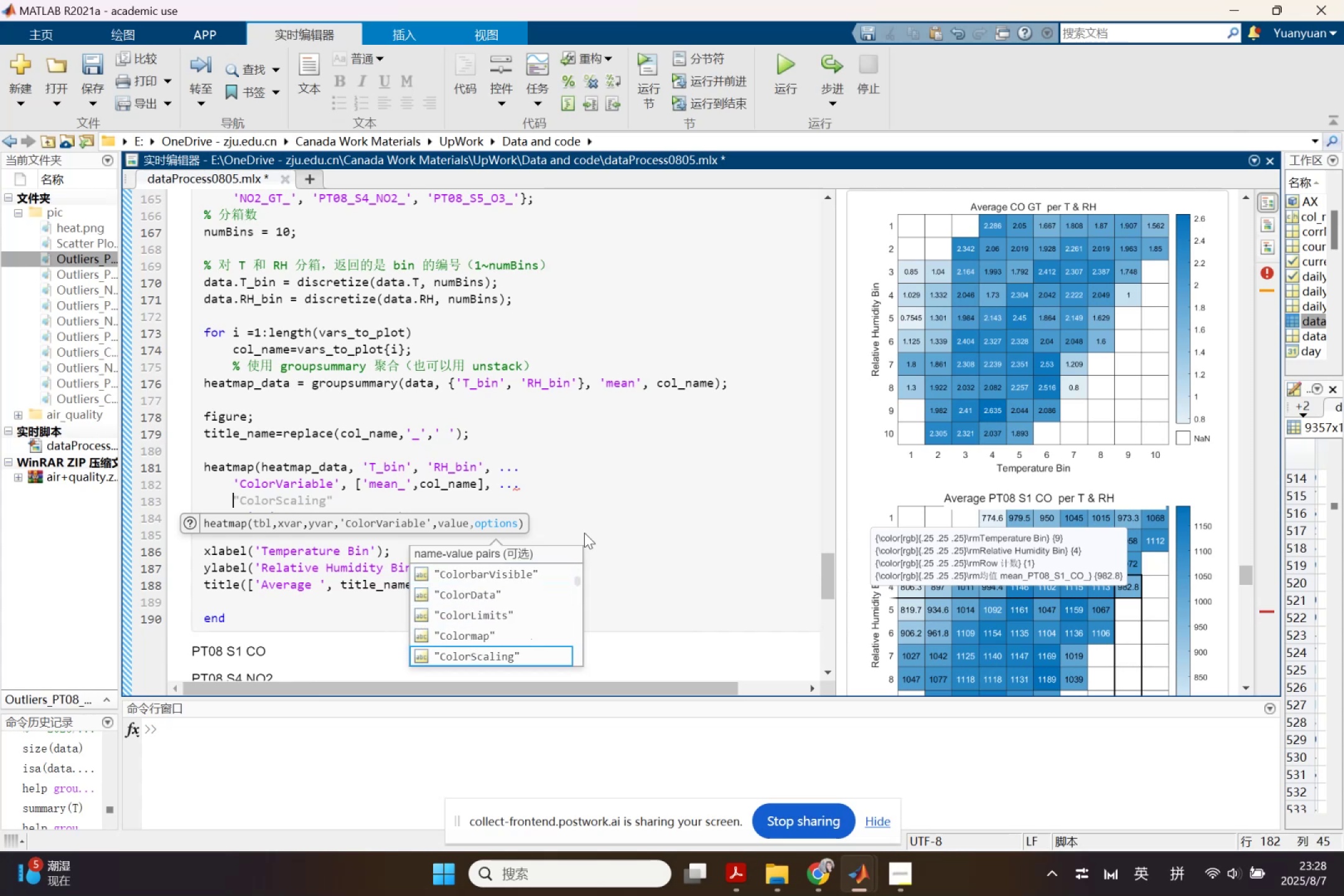 
key(ArrowDown)
 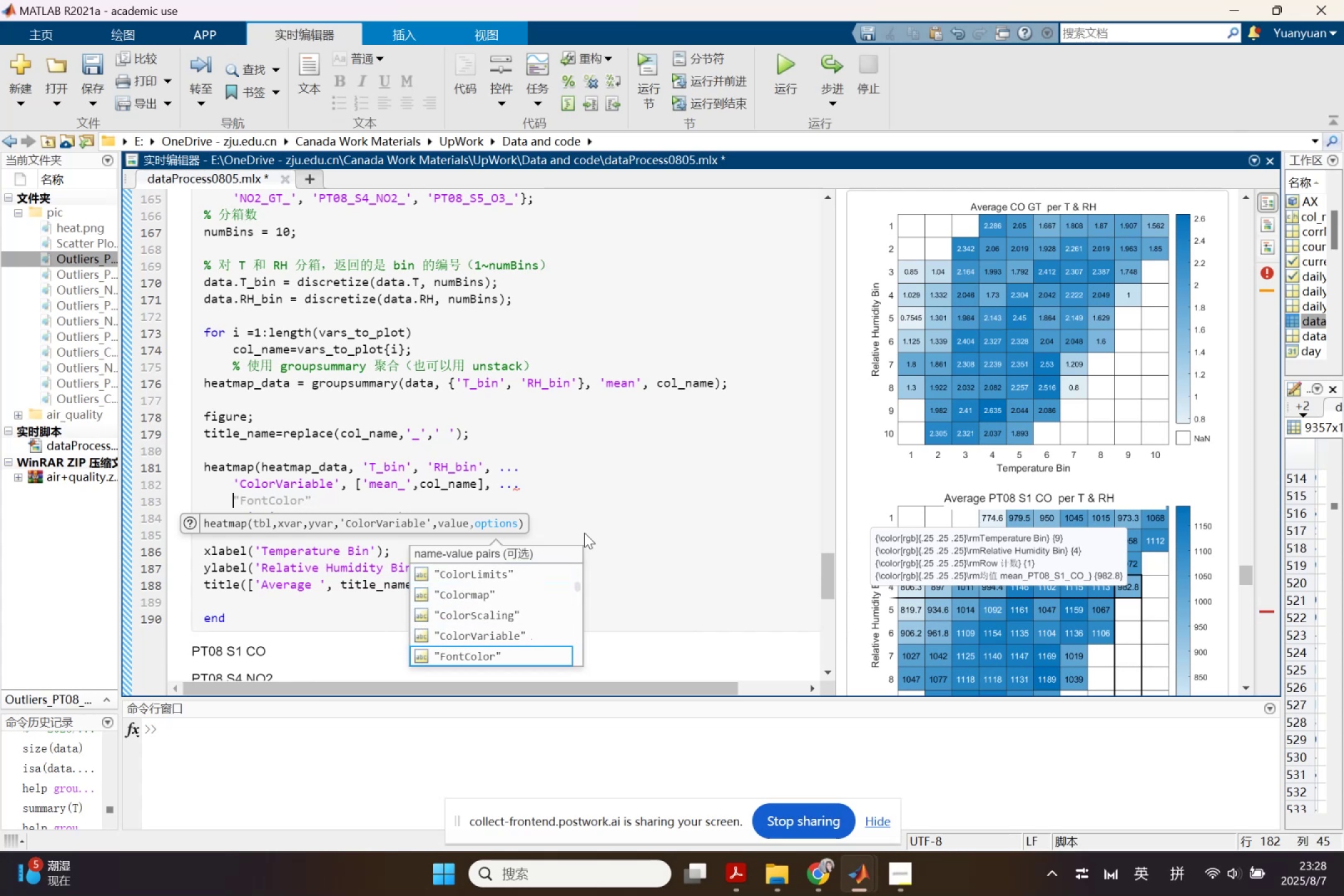 
key(ArrowDown)
 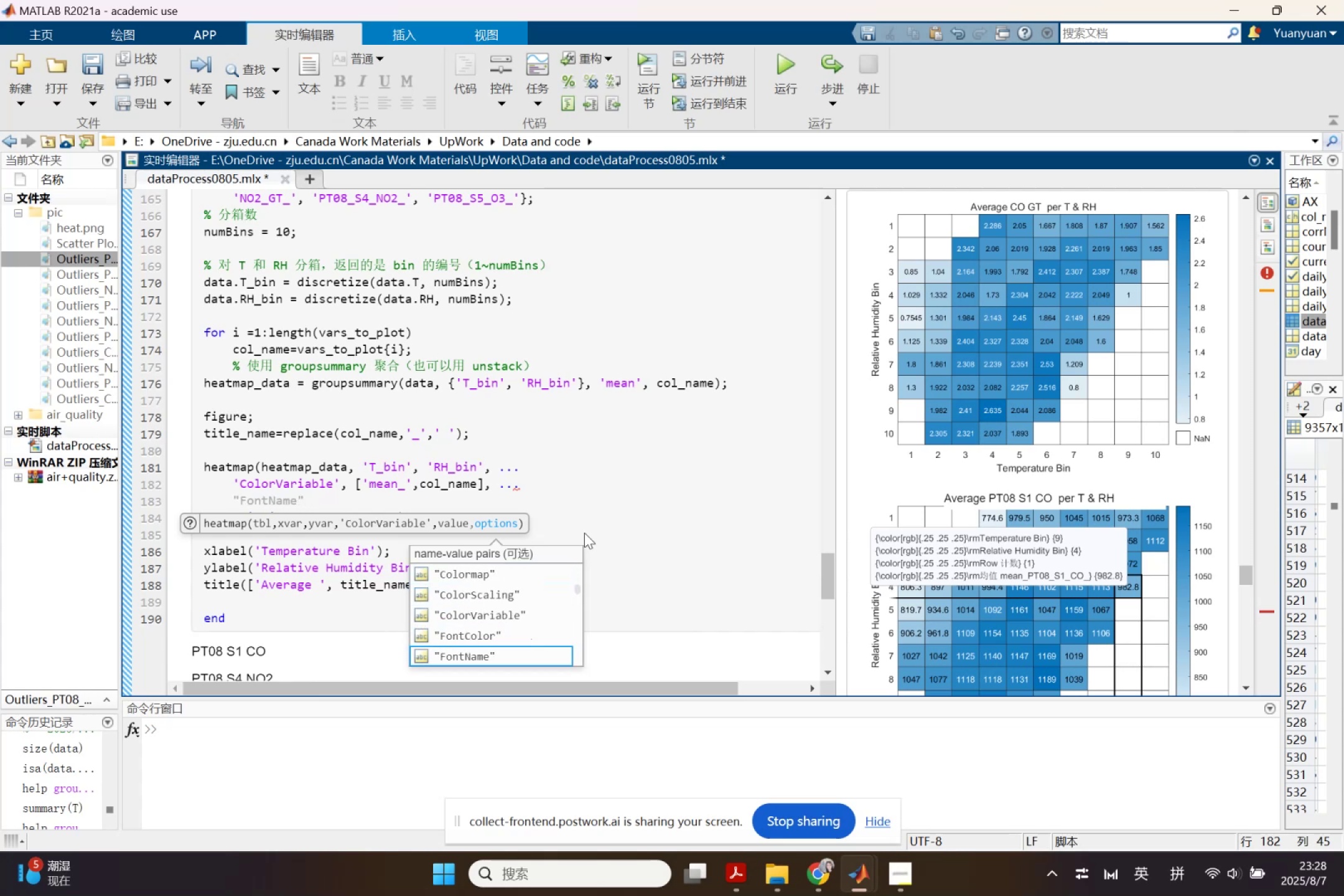 
key(ArrowDown)
 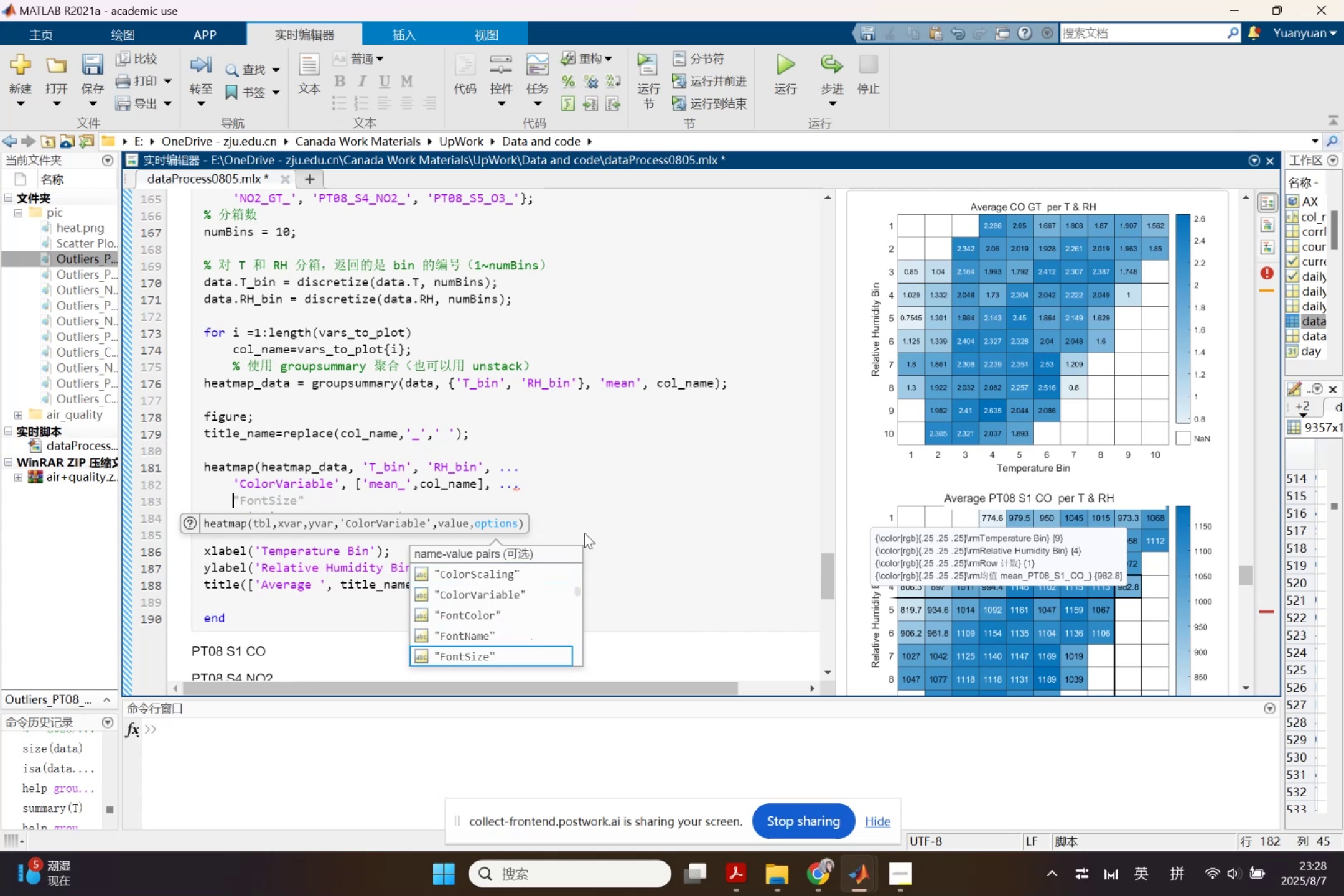 
key(ArrowDown)
 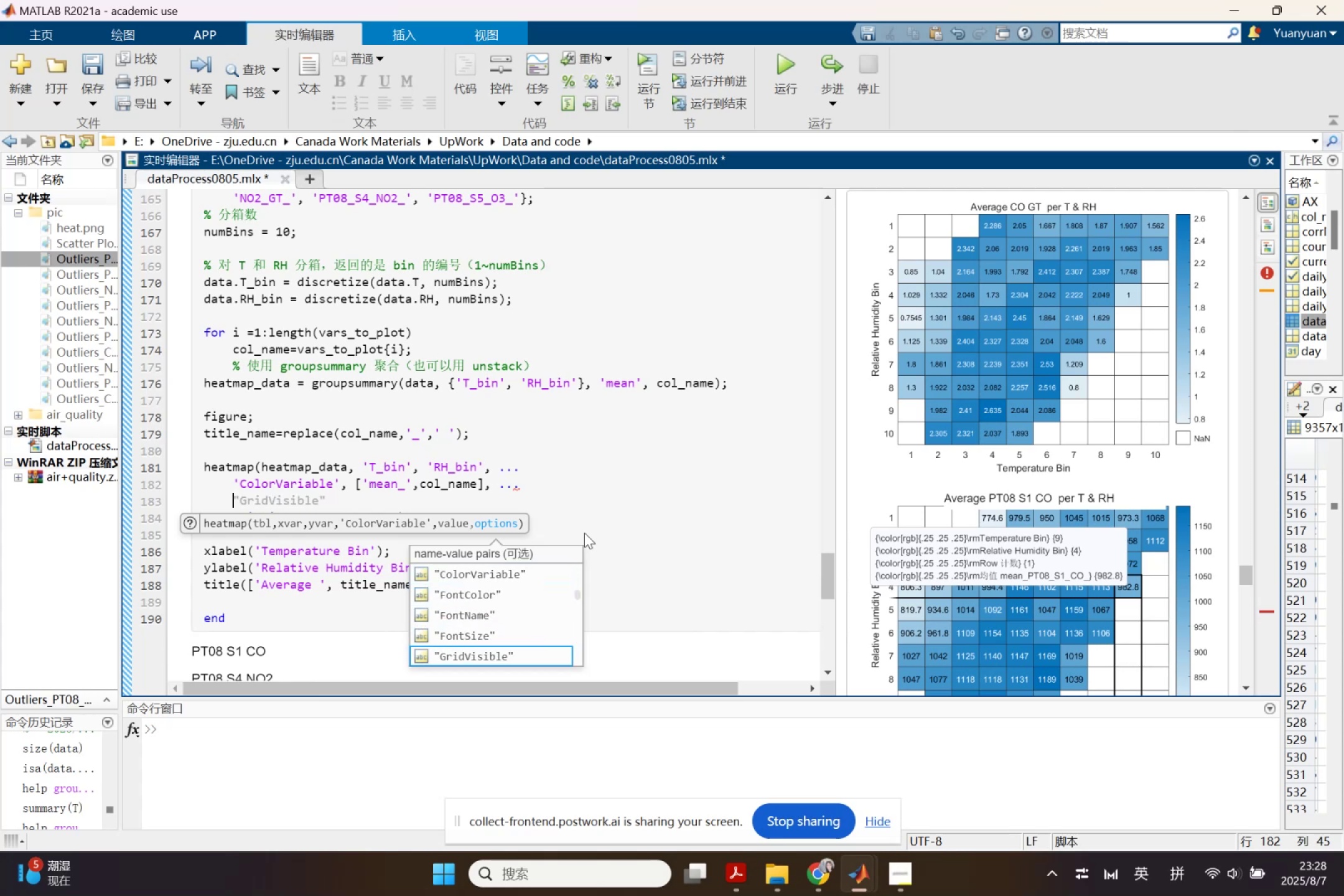 
key(ArrowDown)
 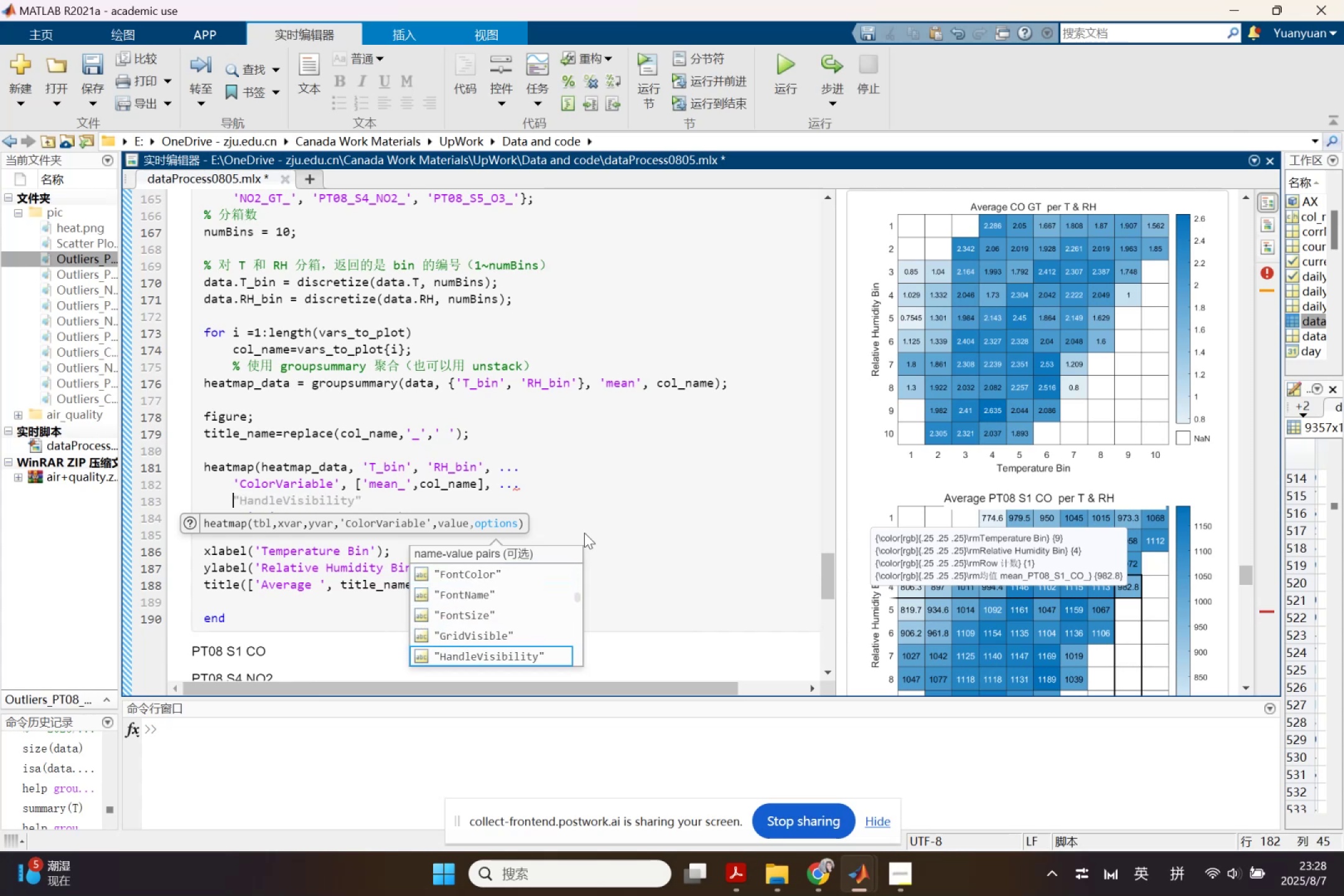 
key(ArrowDown)
 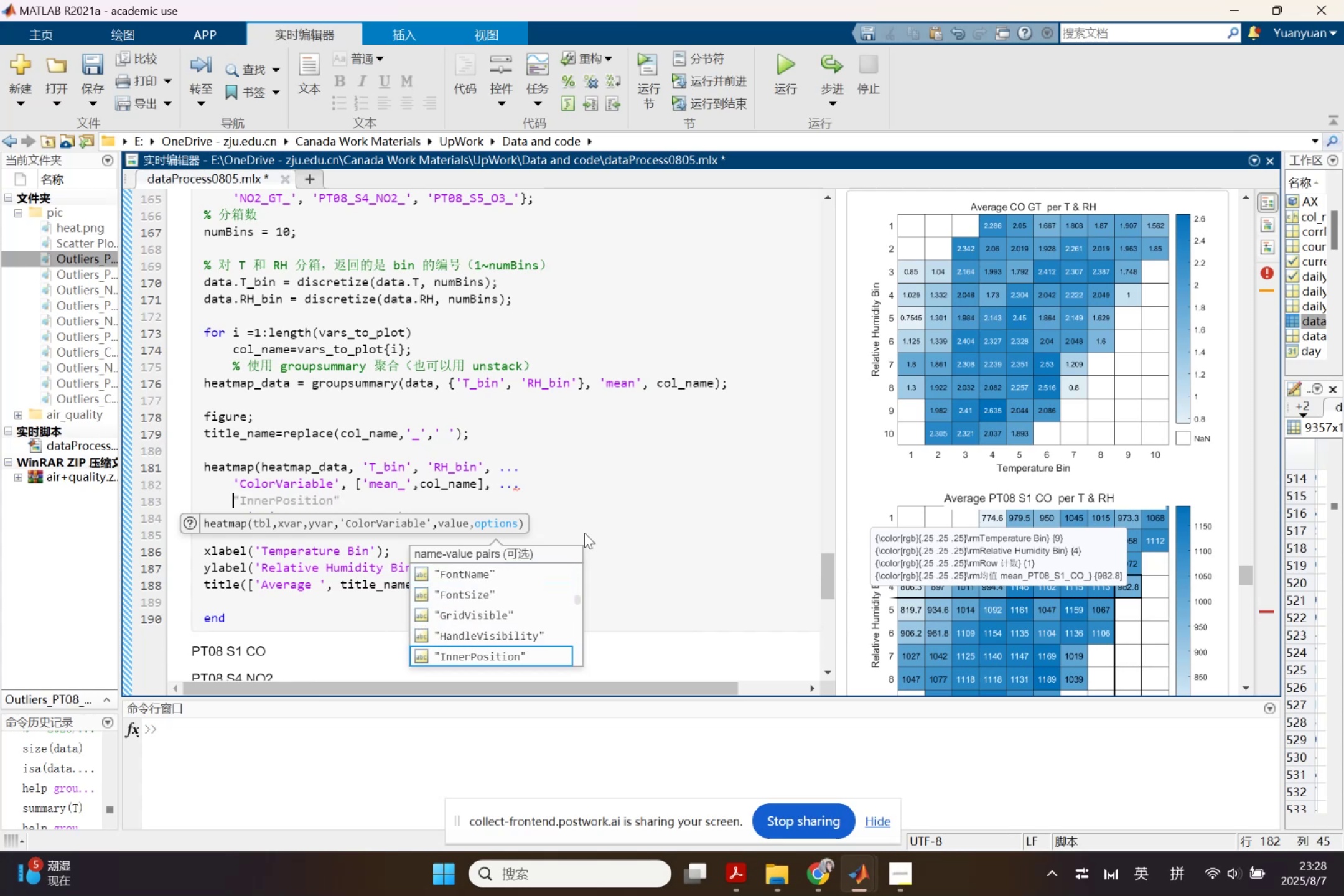 
key(ArrowDown)
 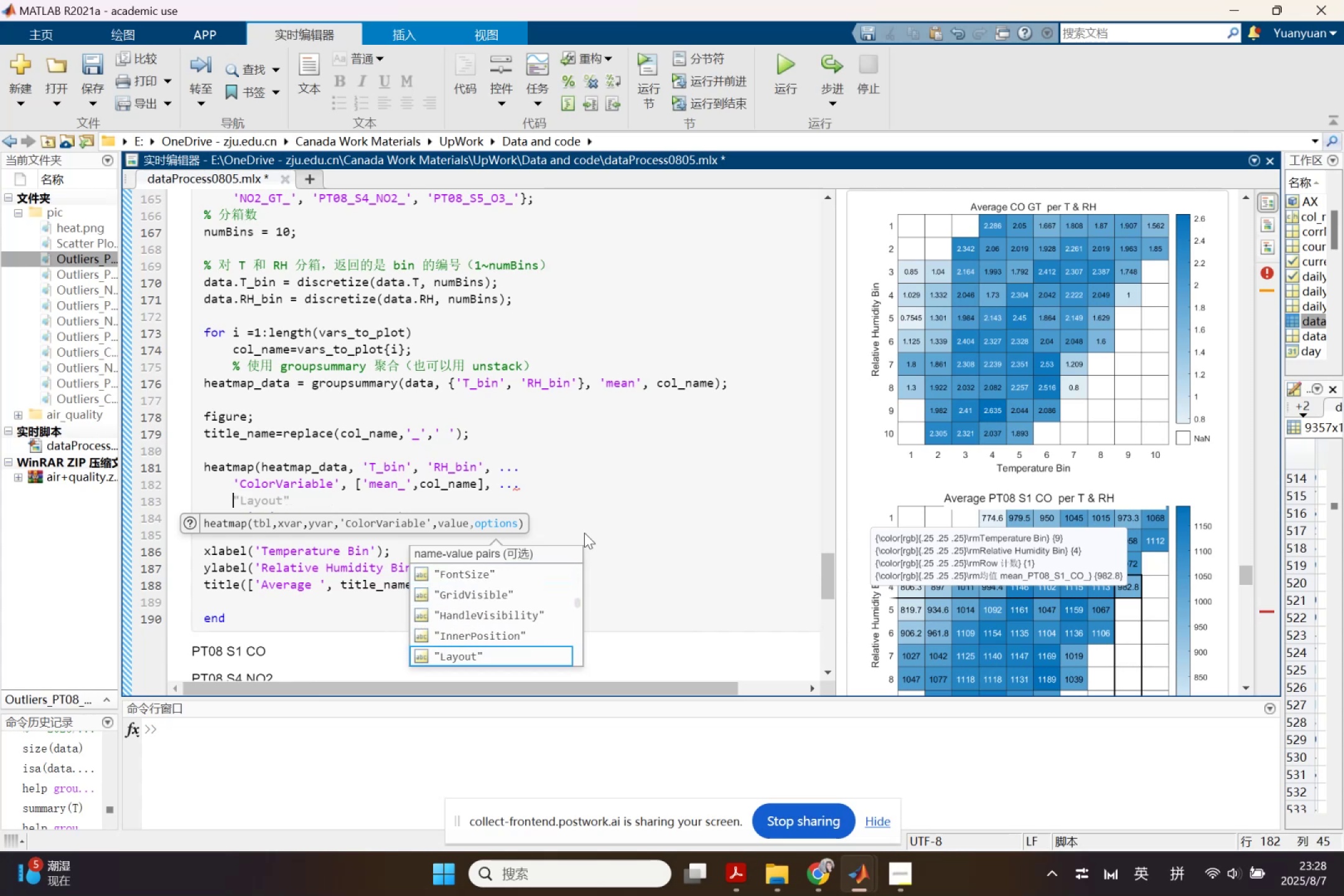 
key(ArrowDown)
 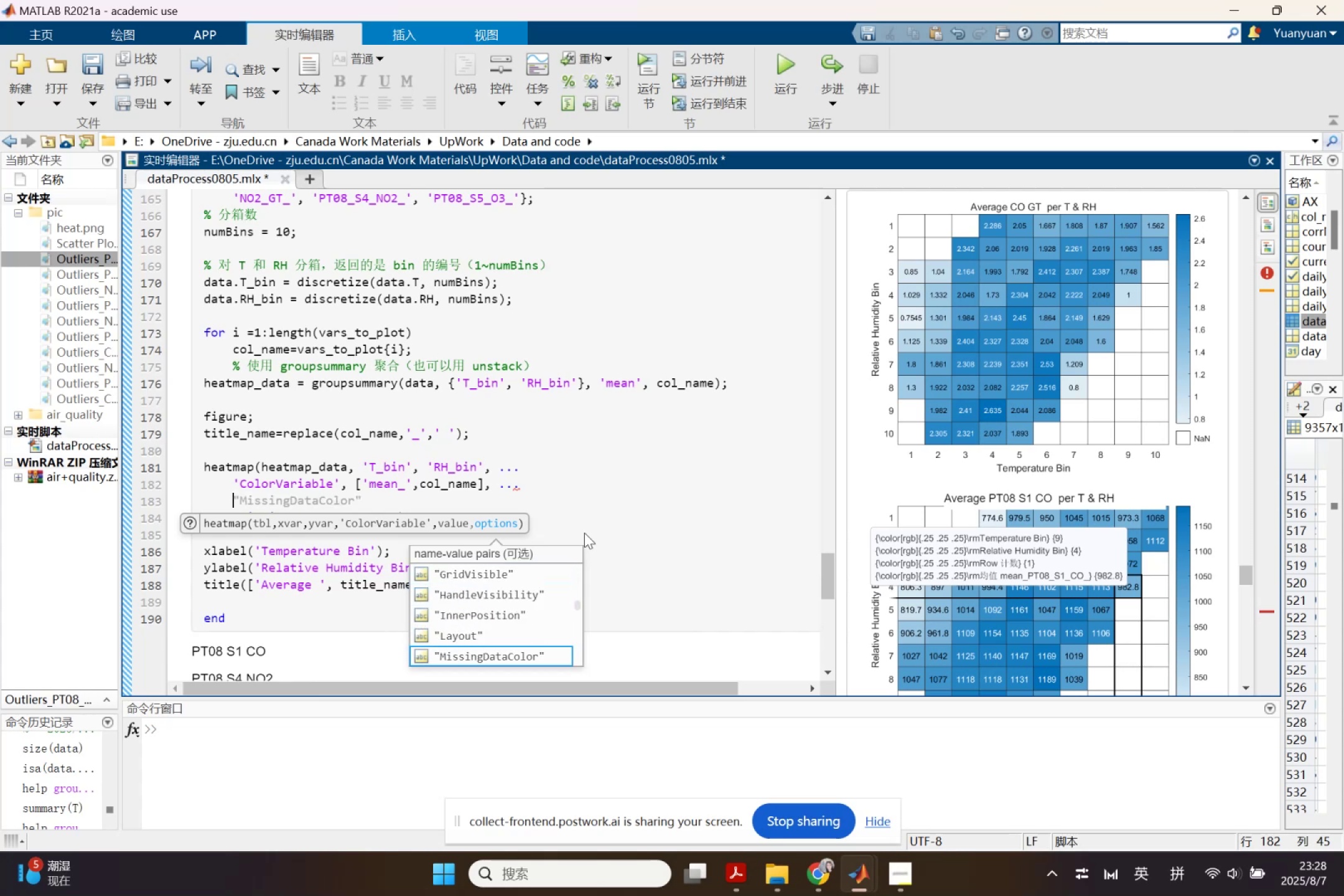 
key(ArrowDown)
 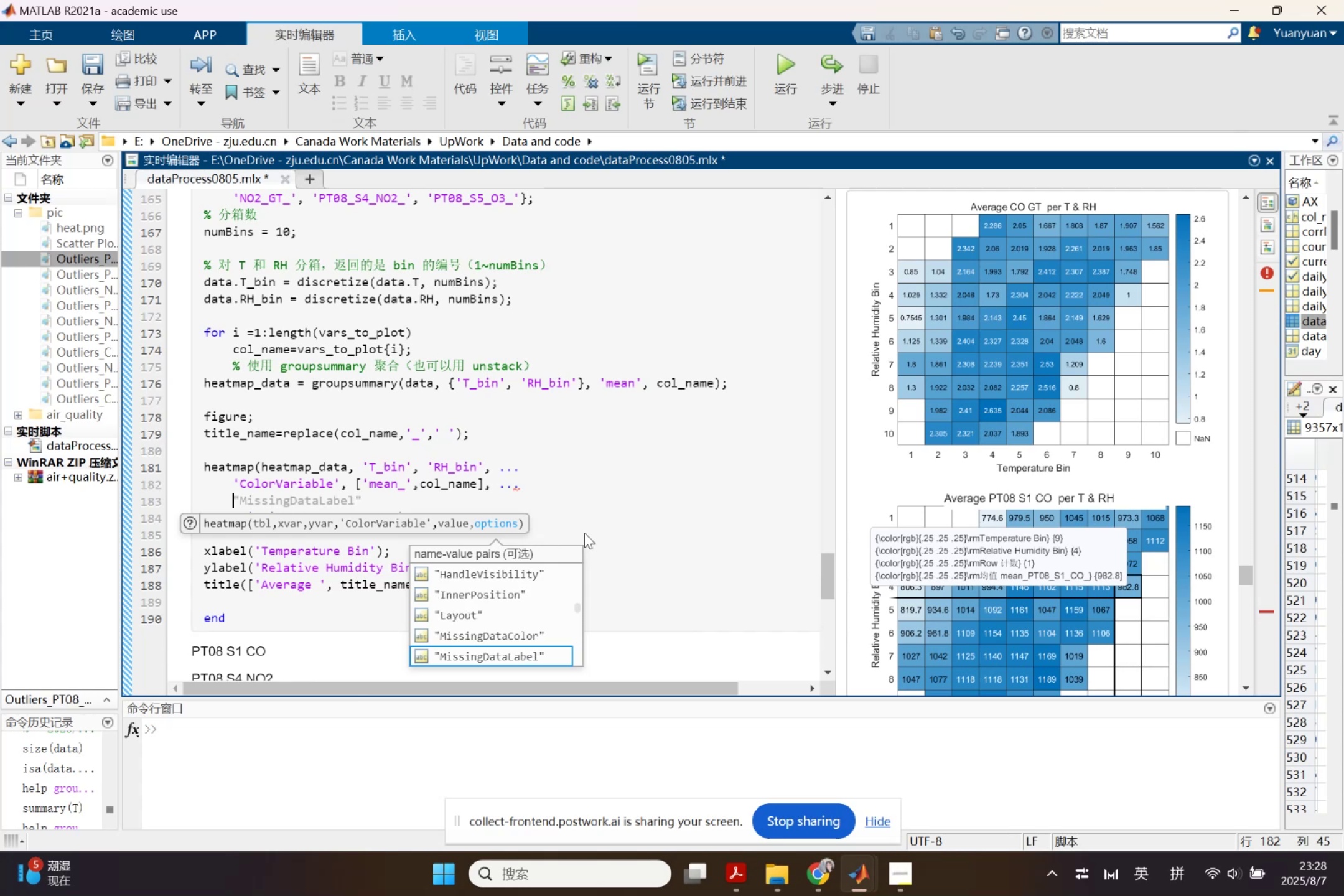 
key(ArrowDown)
 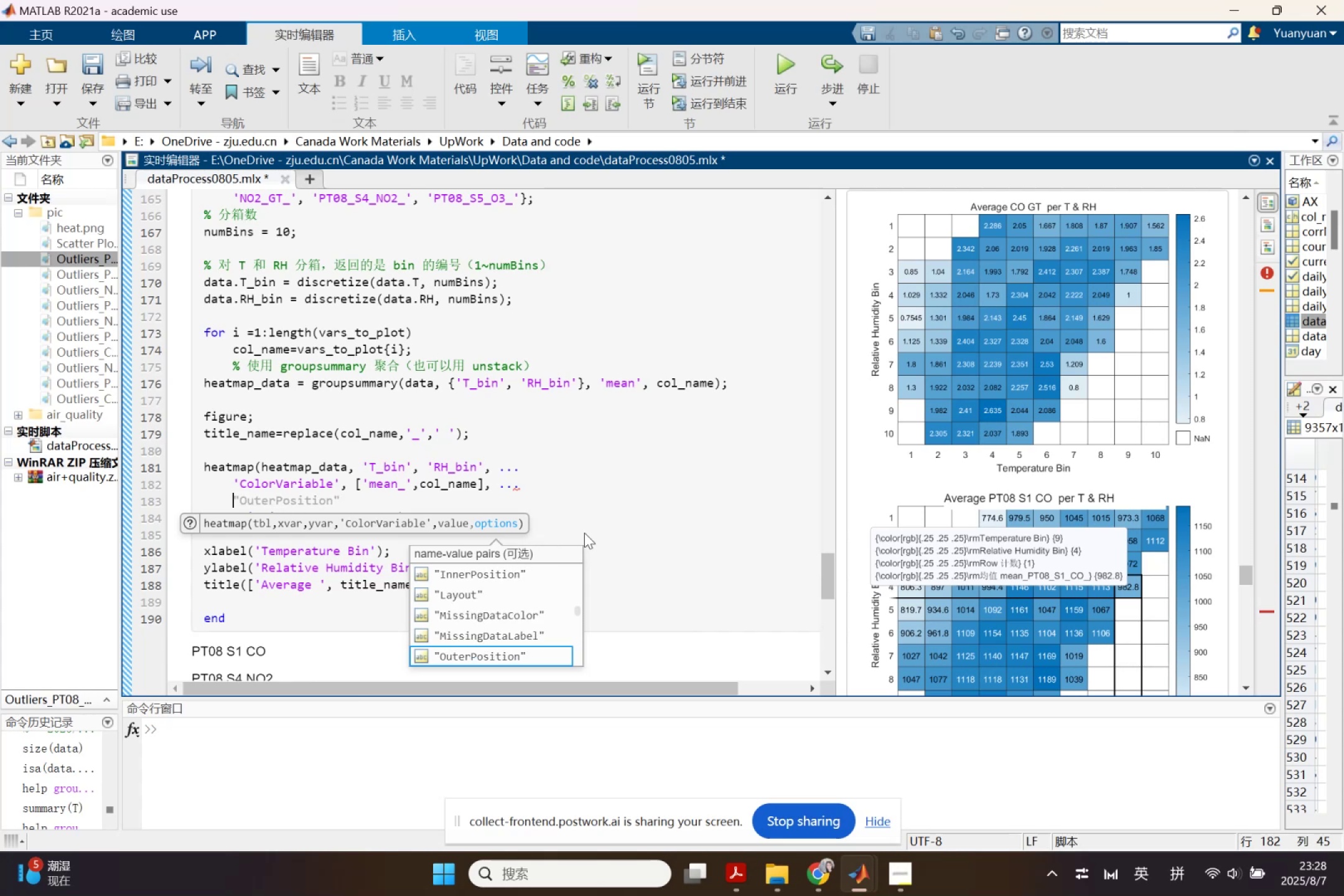 
key(ArrowDown)
 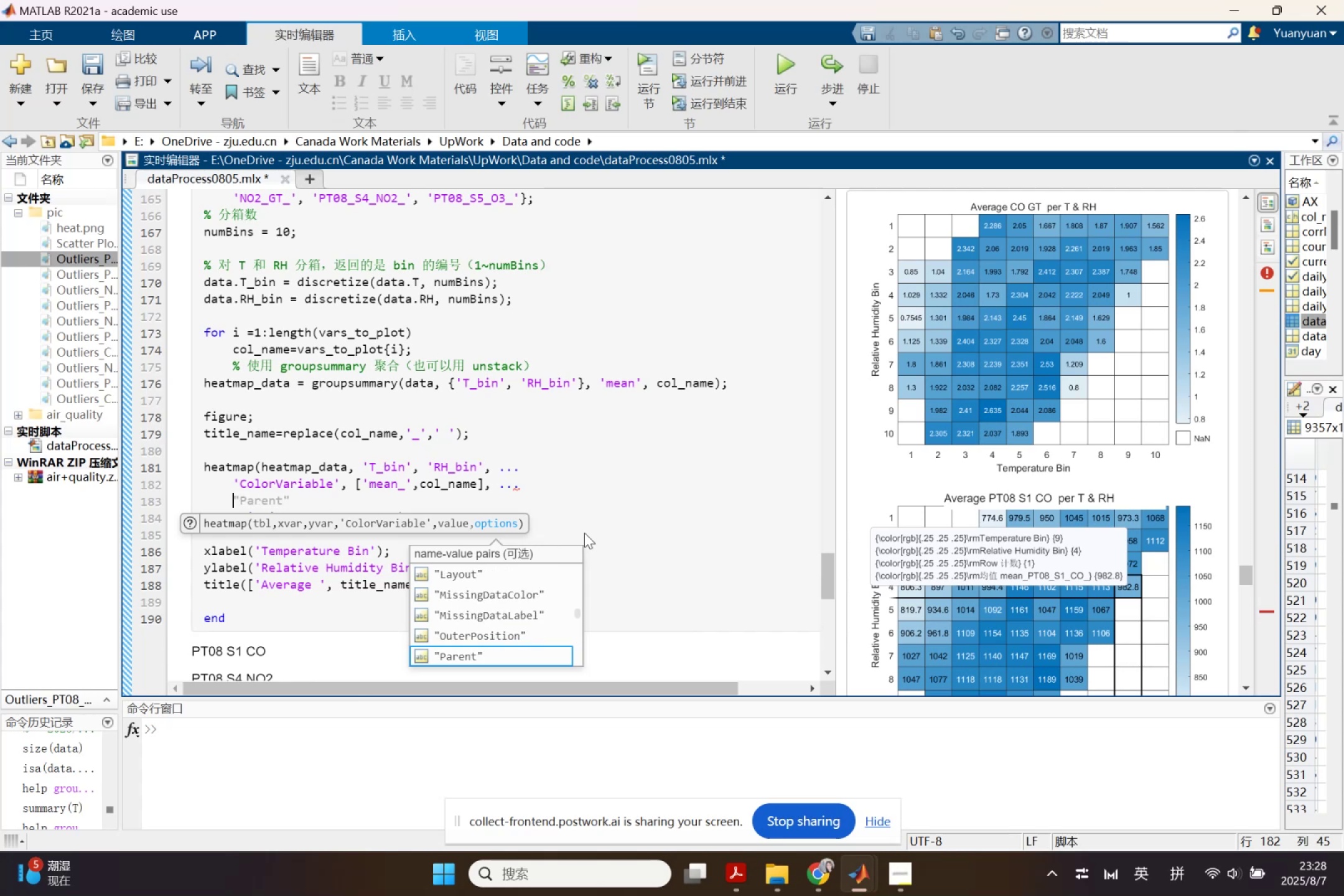 
key(ArrowDown)
 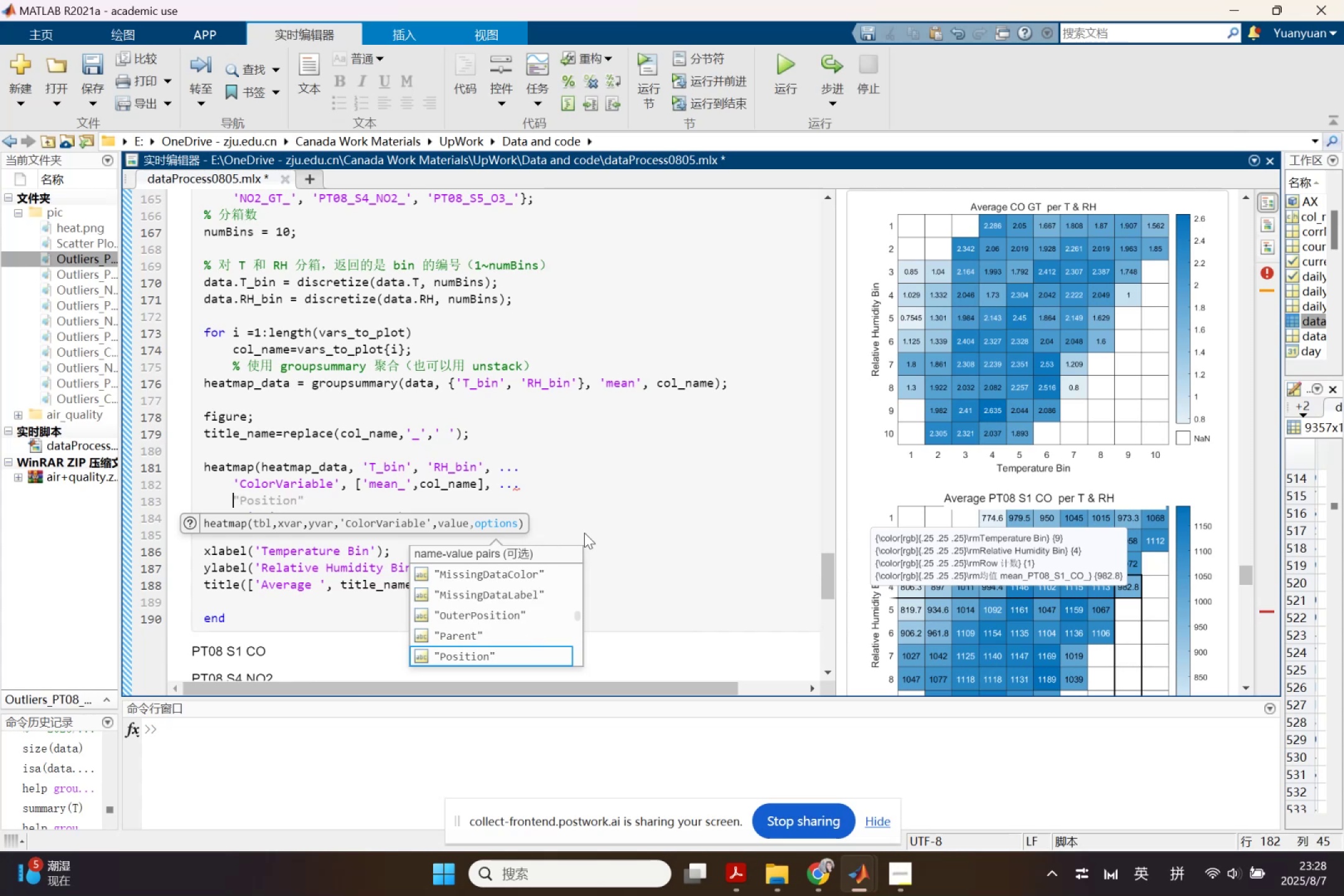 
key(ArrowDown)
 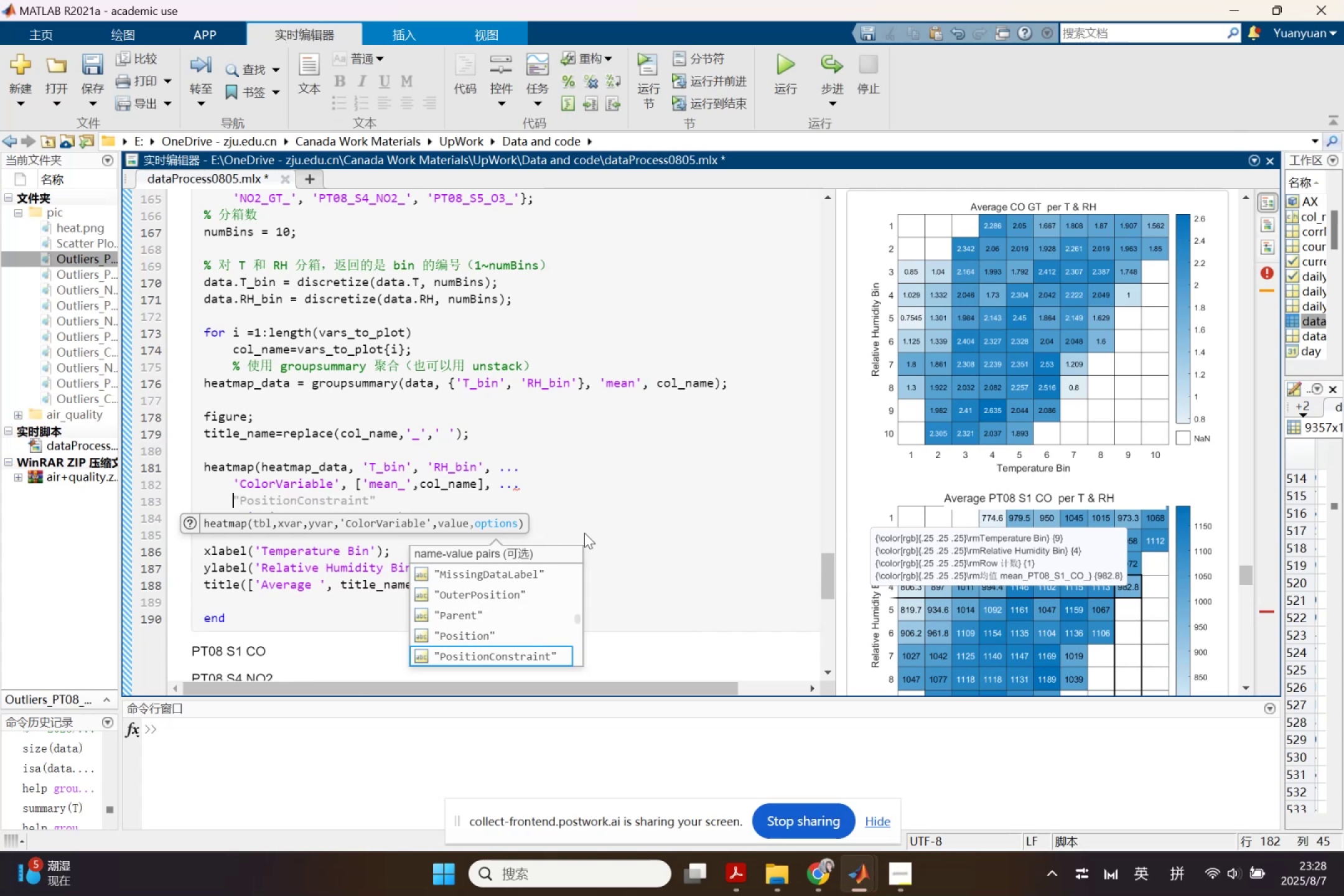 
key(ArrowDown)
 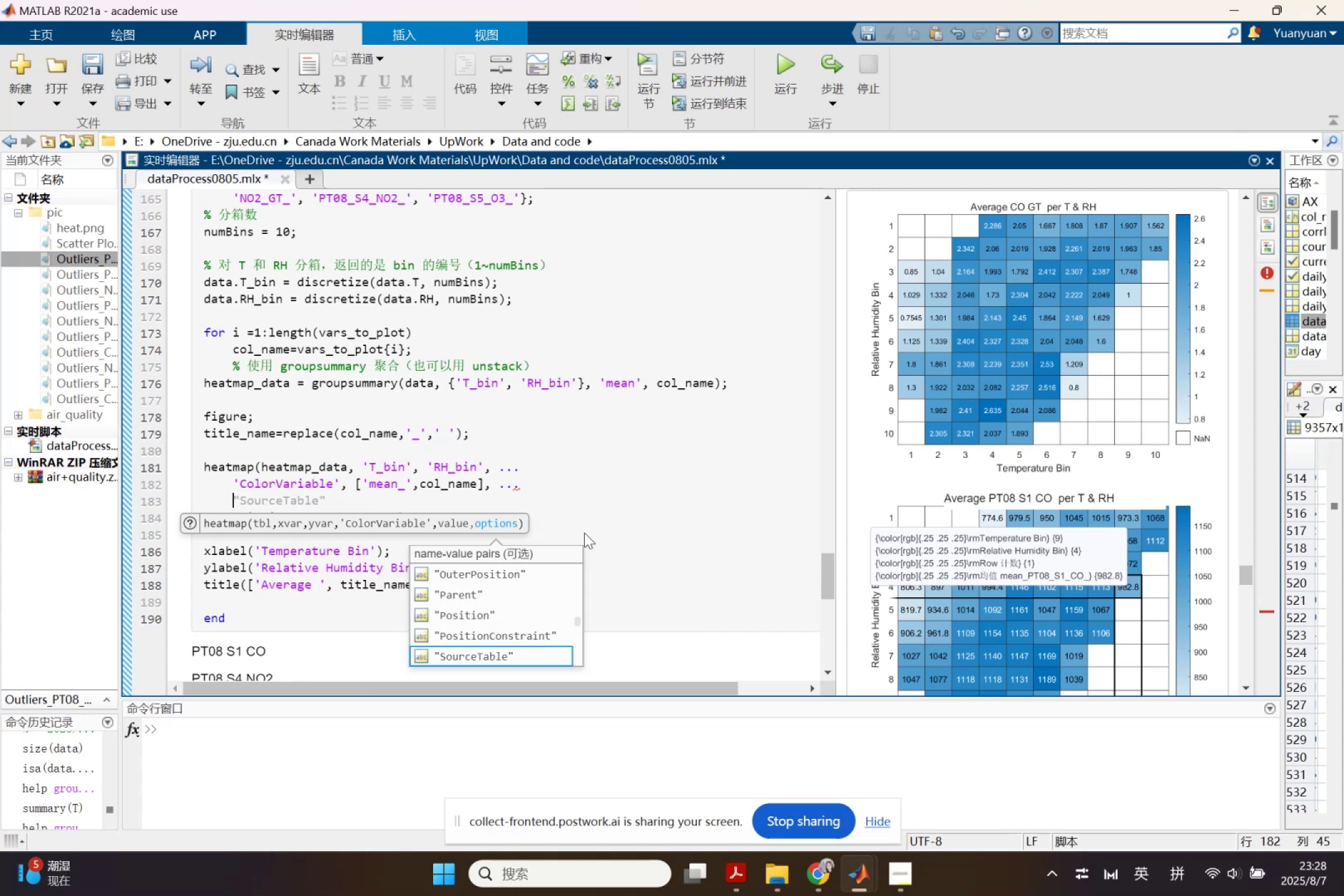 
key(ArrowDown)
 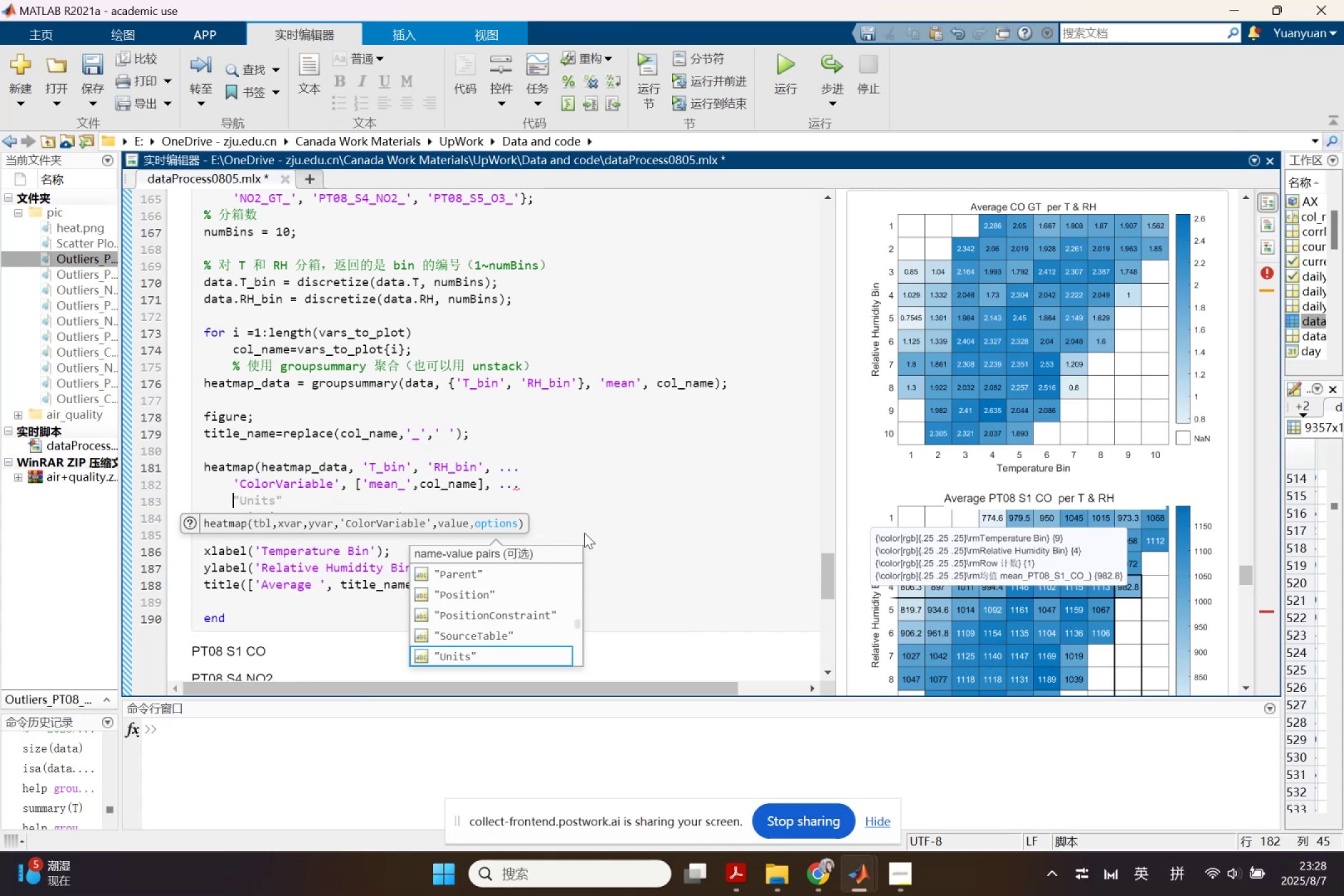 
key(ArrowDown)
 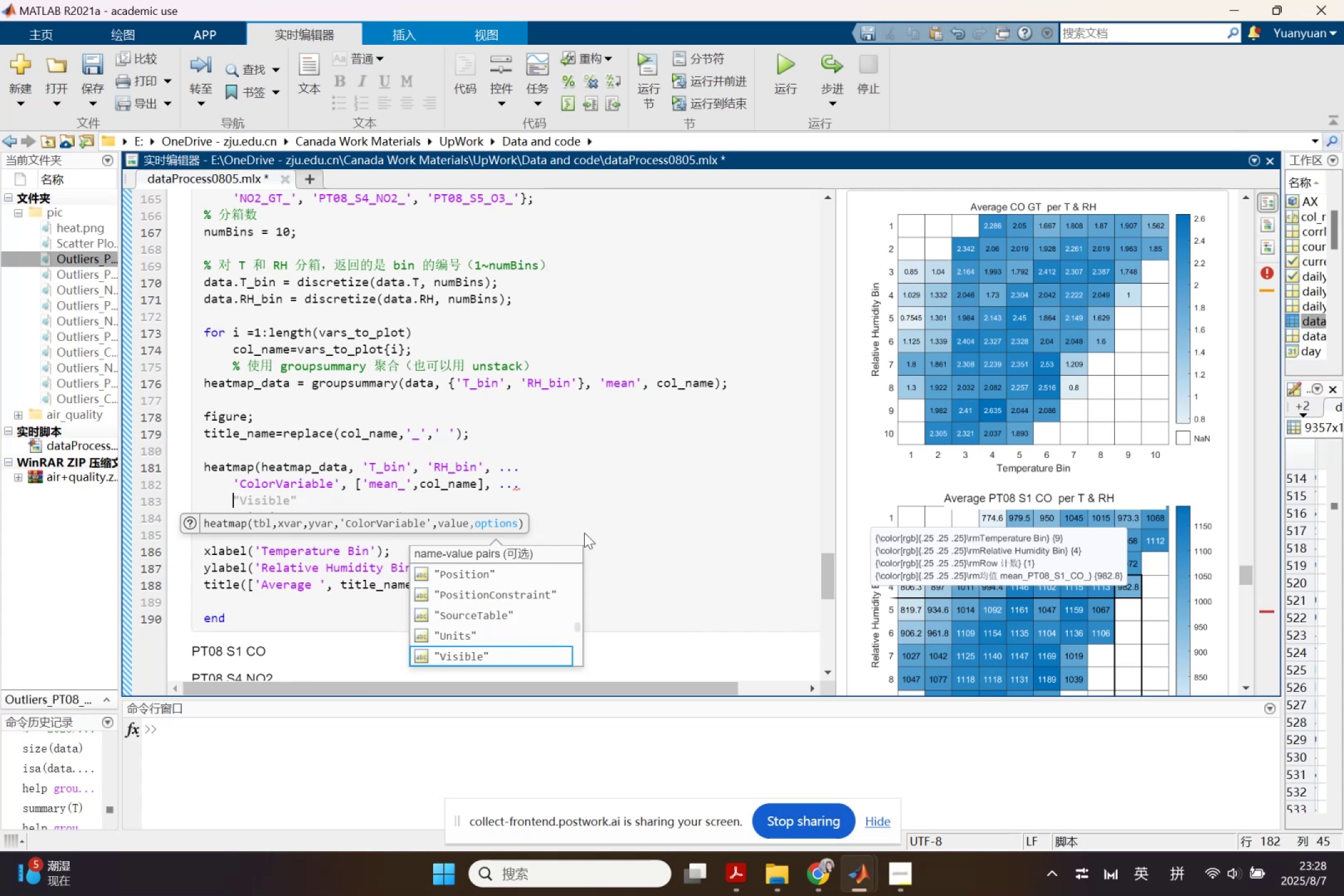 
key(ArrowDown)
 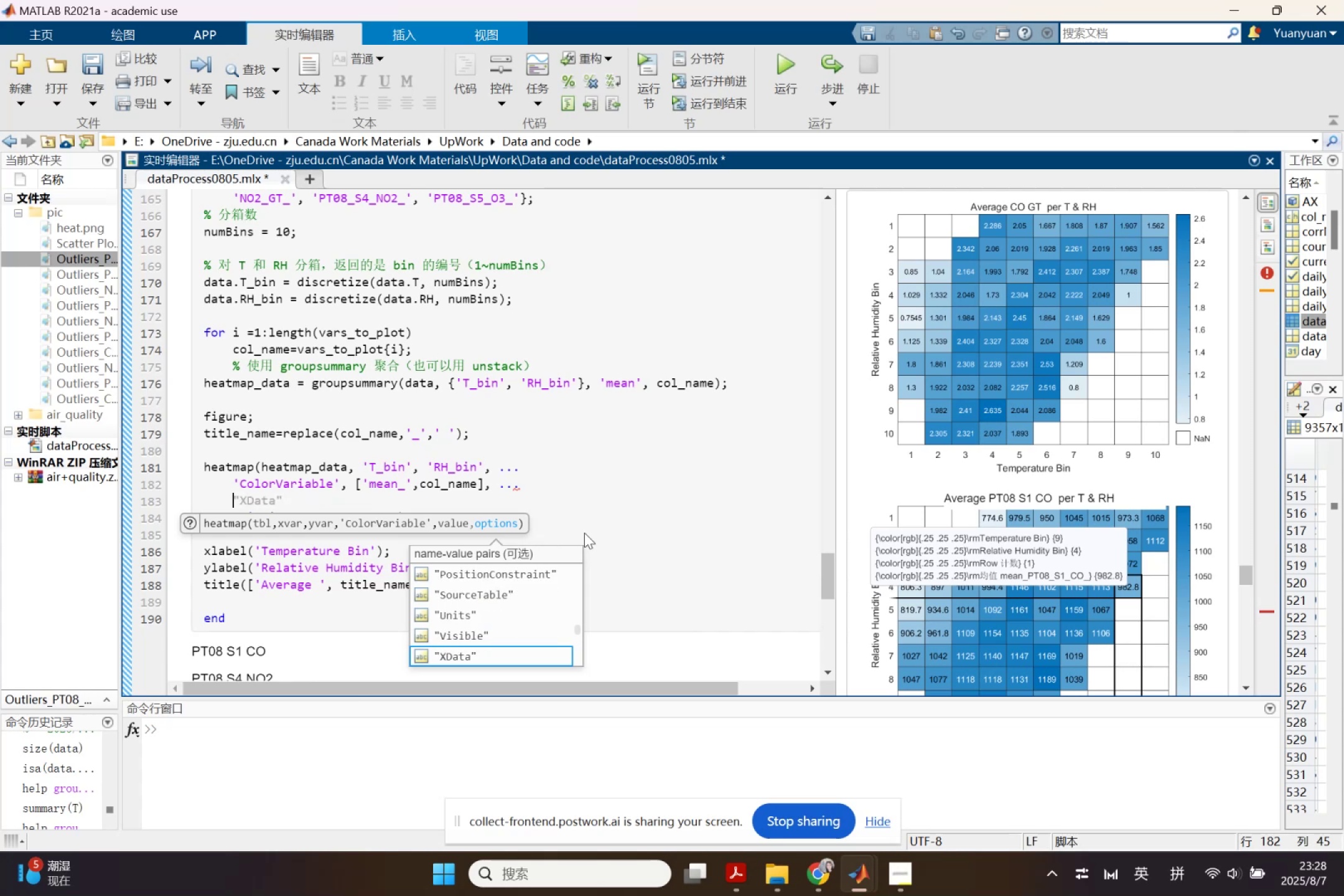 
key(ArrowDown)
 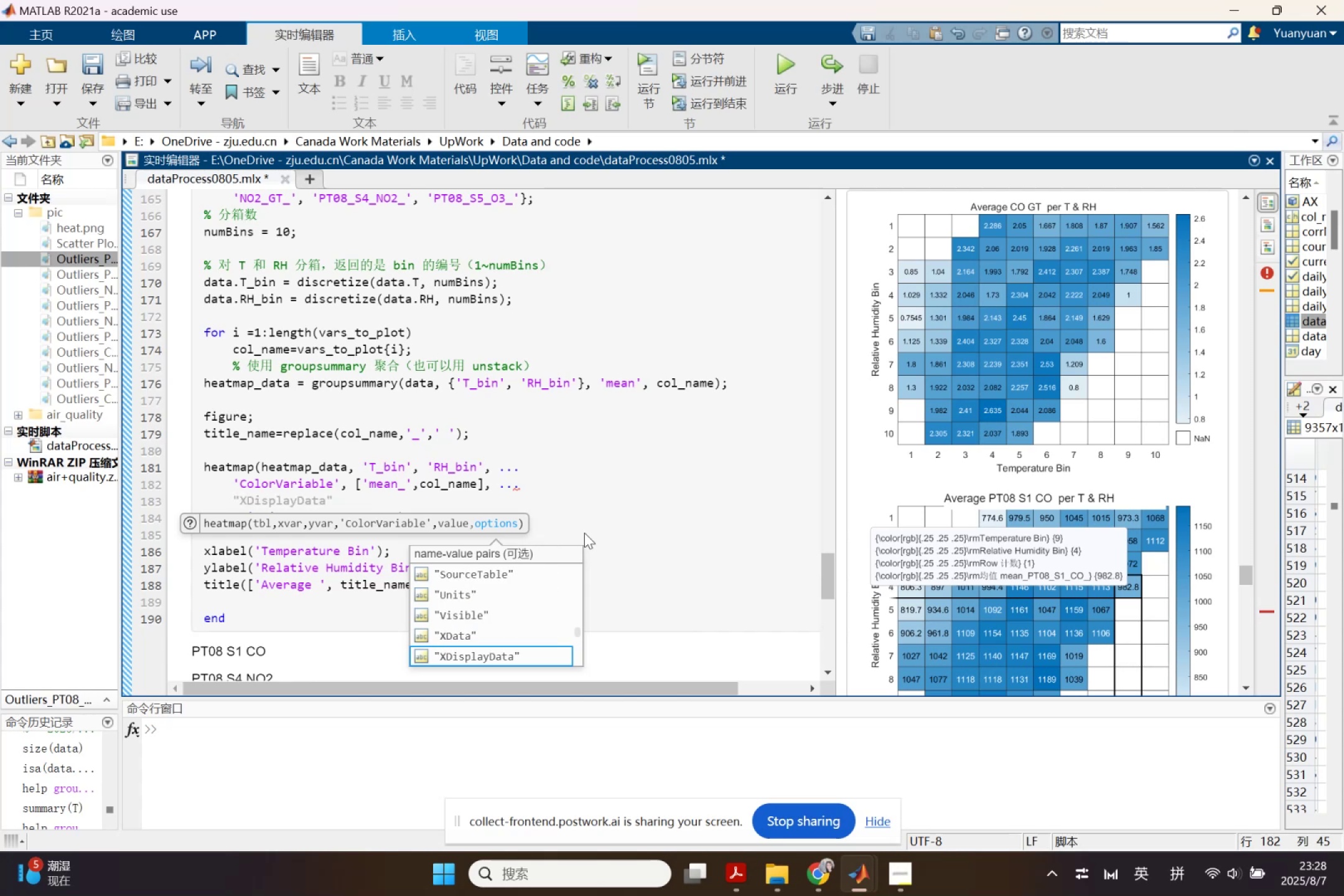 
key(ArrowDown)
 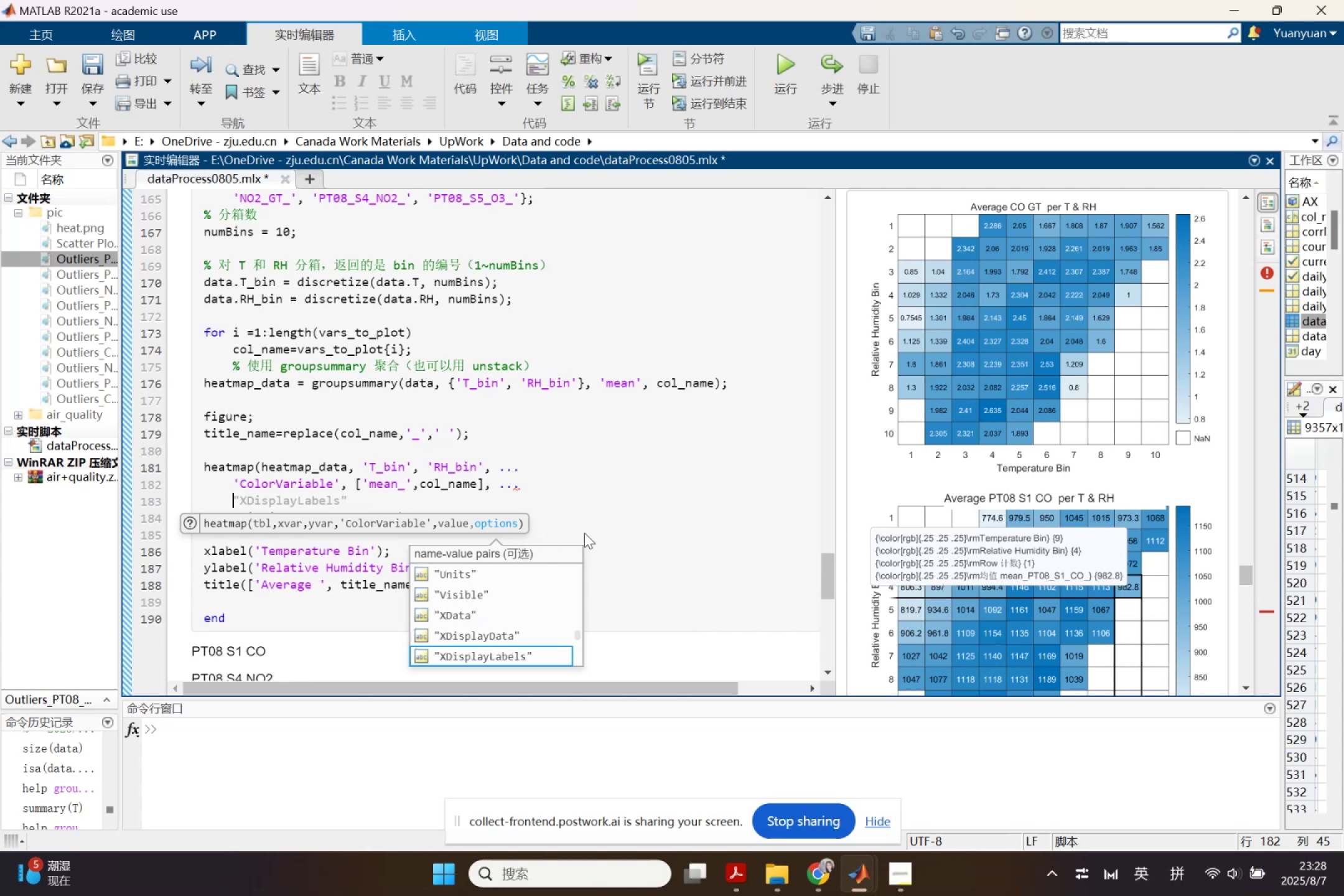 
key(ArrowDown)
 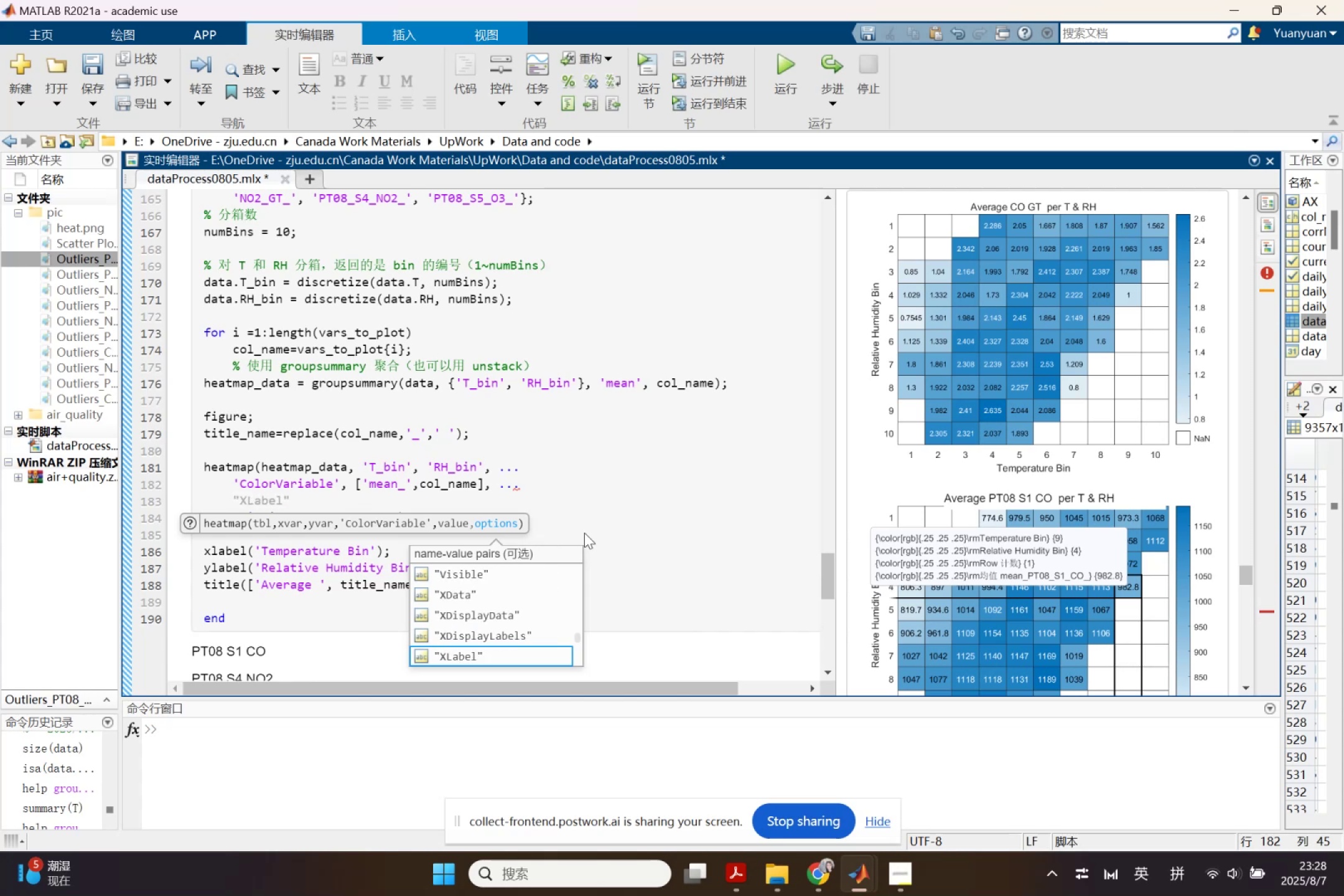 
key(ArrowDown)
 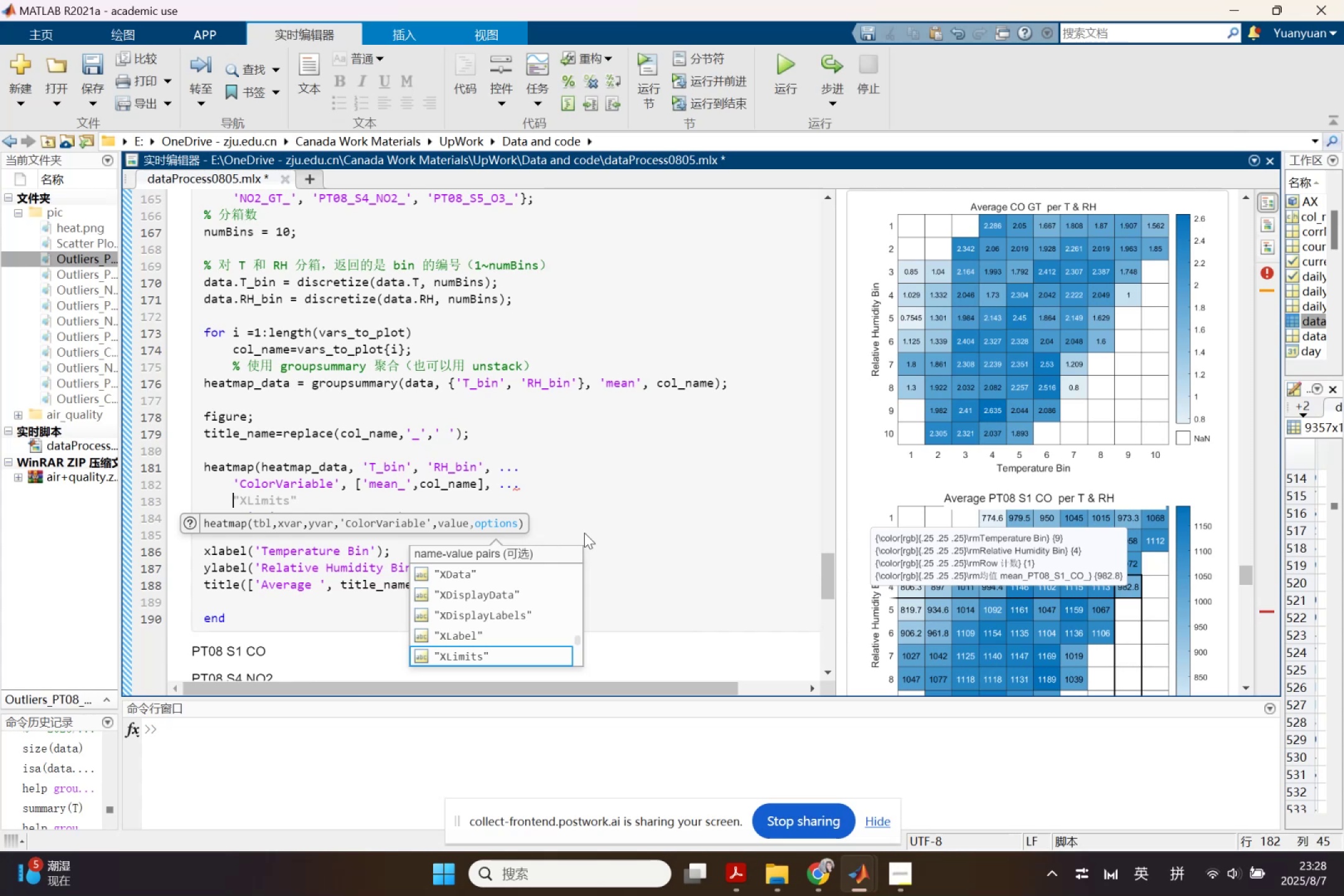 
key(ArrowUp)
 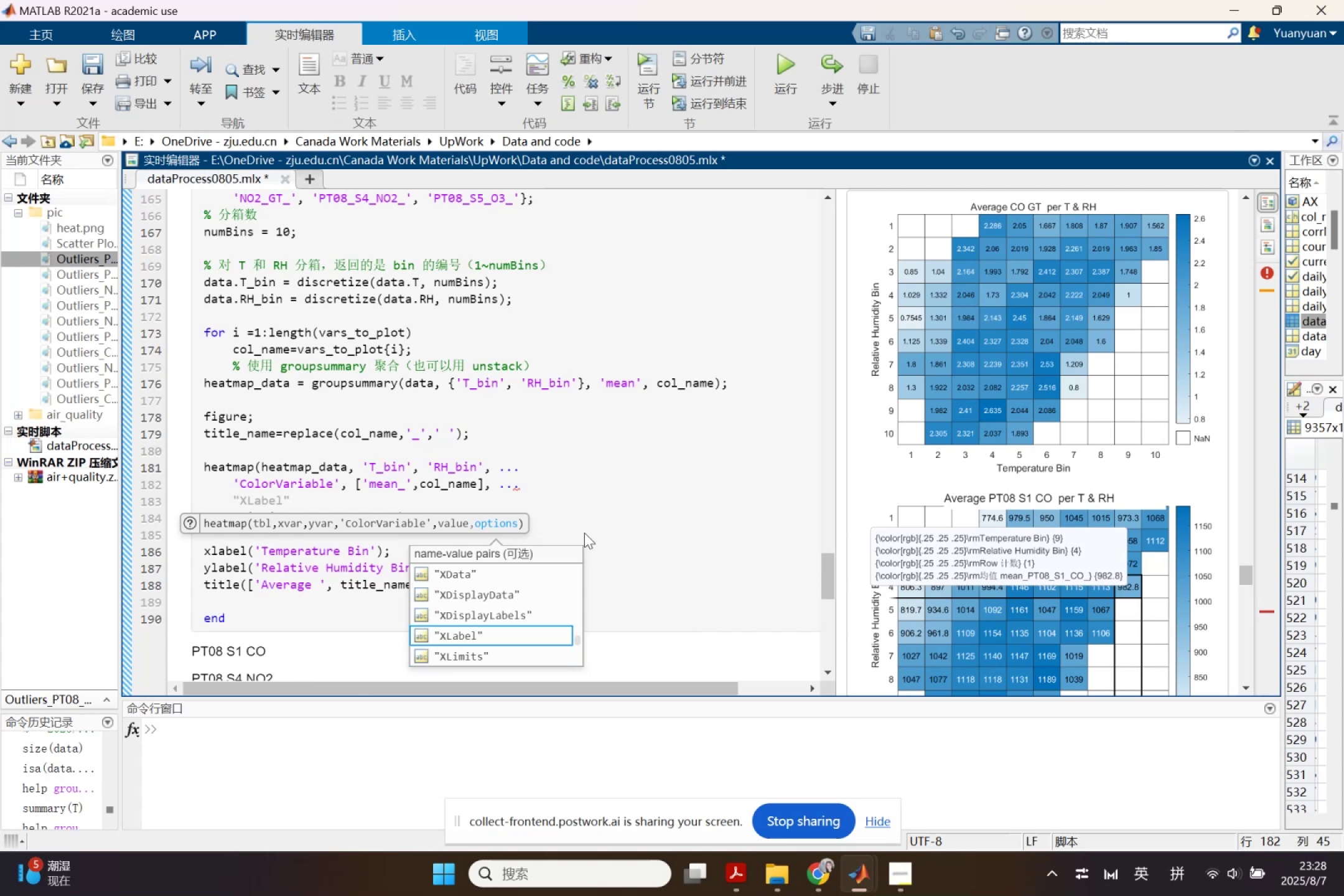 
key(Enter)
 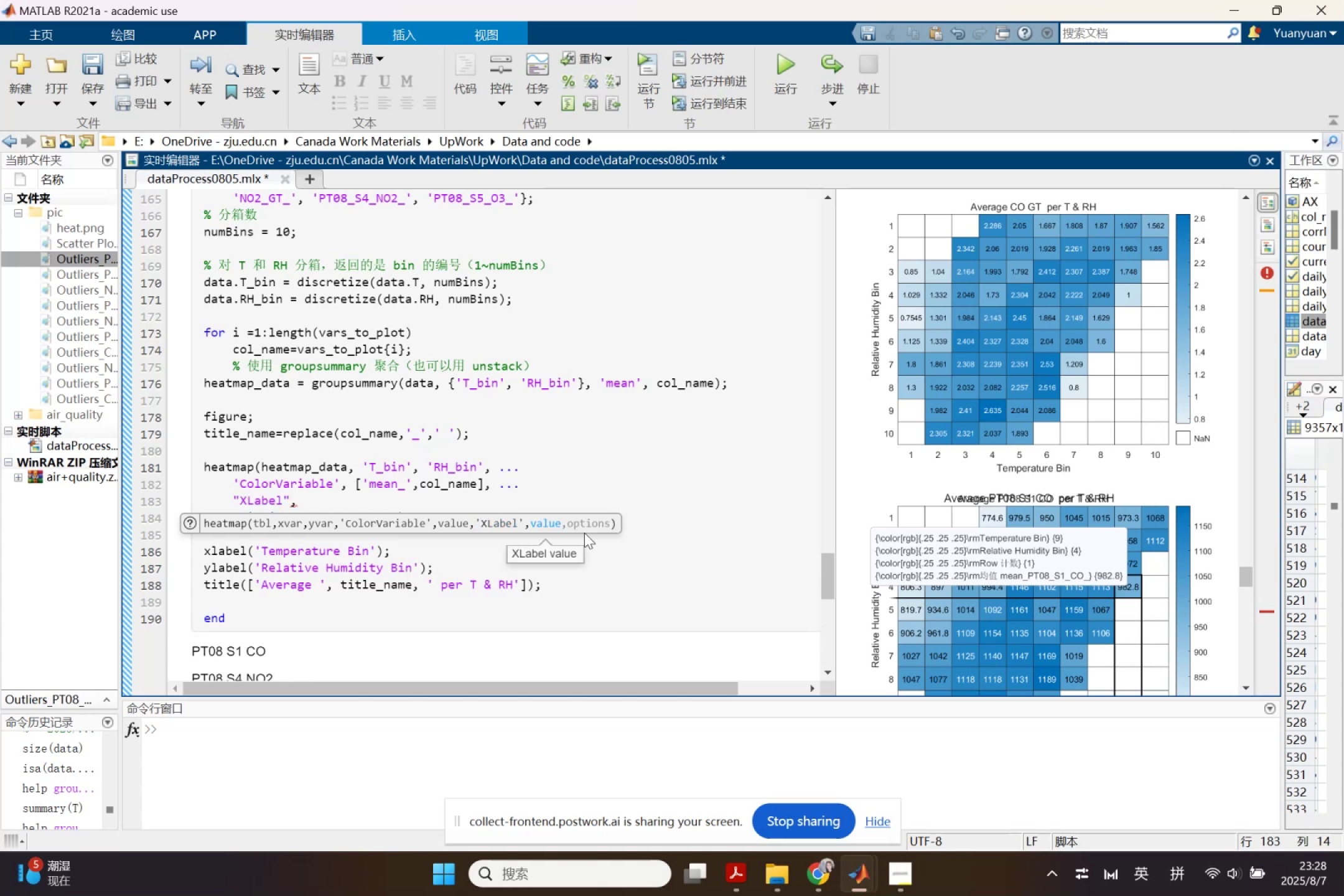 
wait(8.53)
 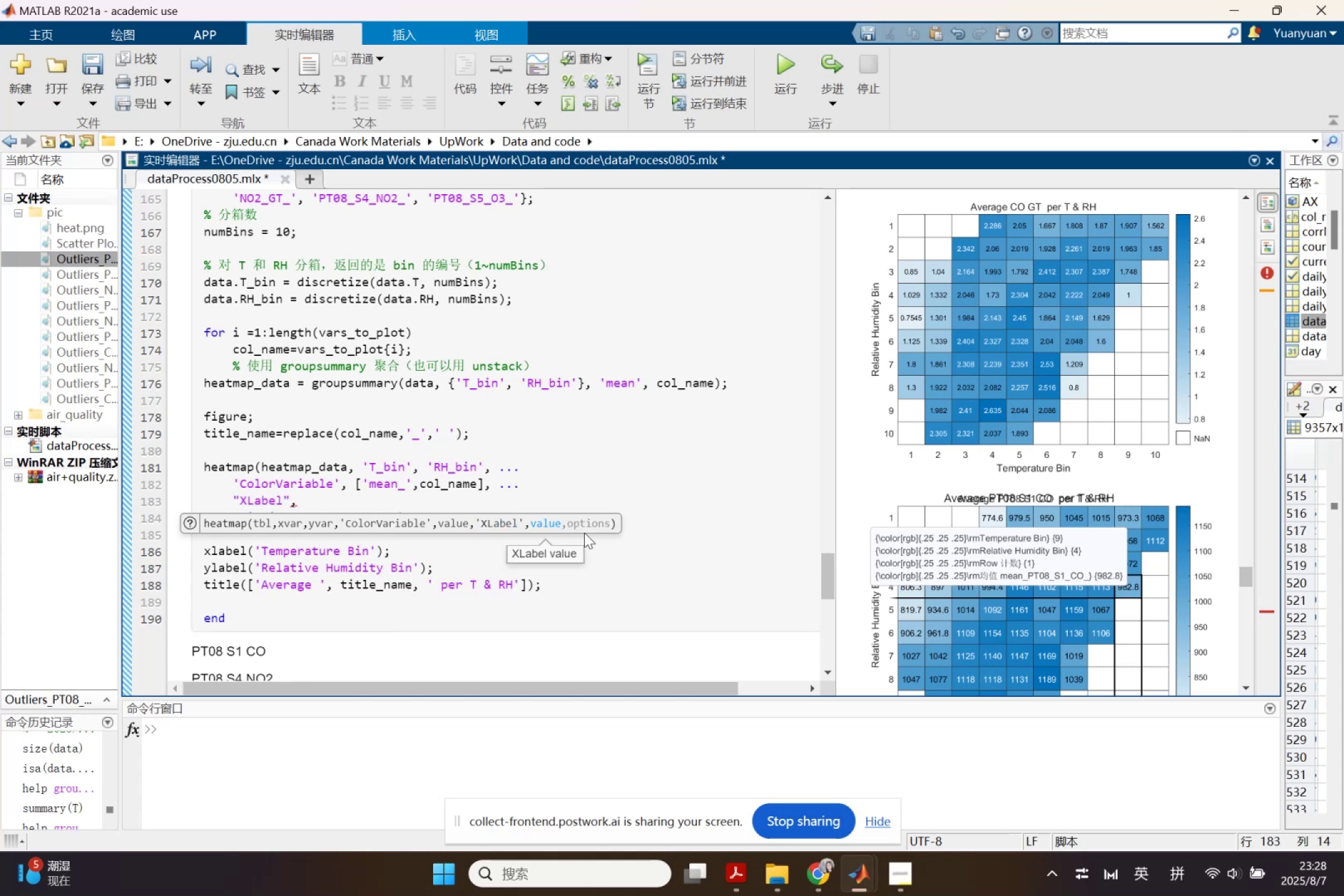 
left_click([812, 806])
 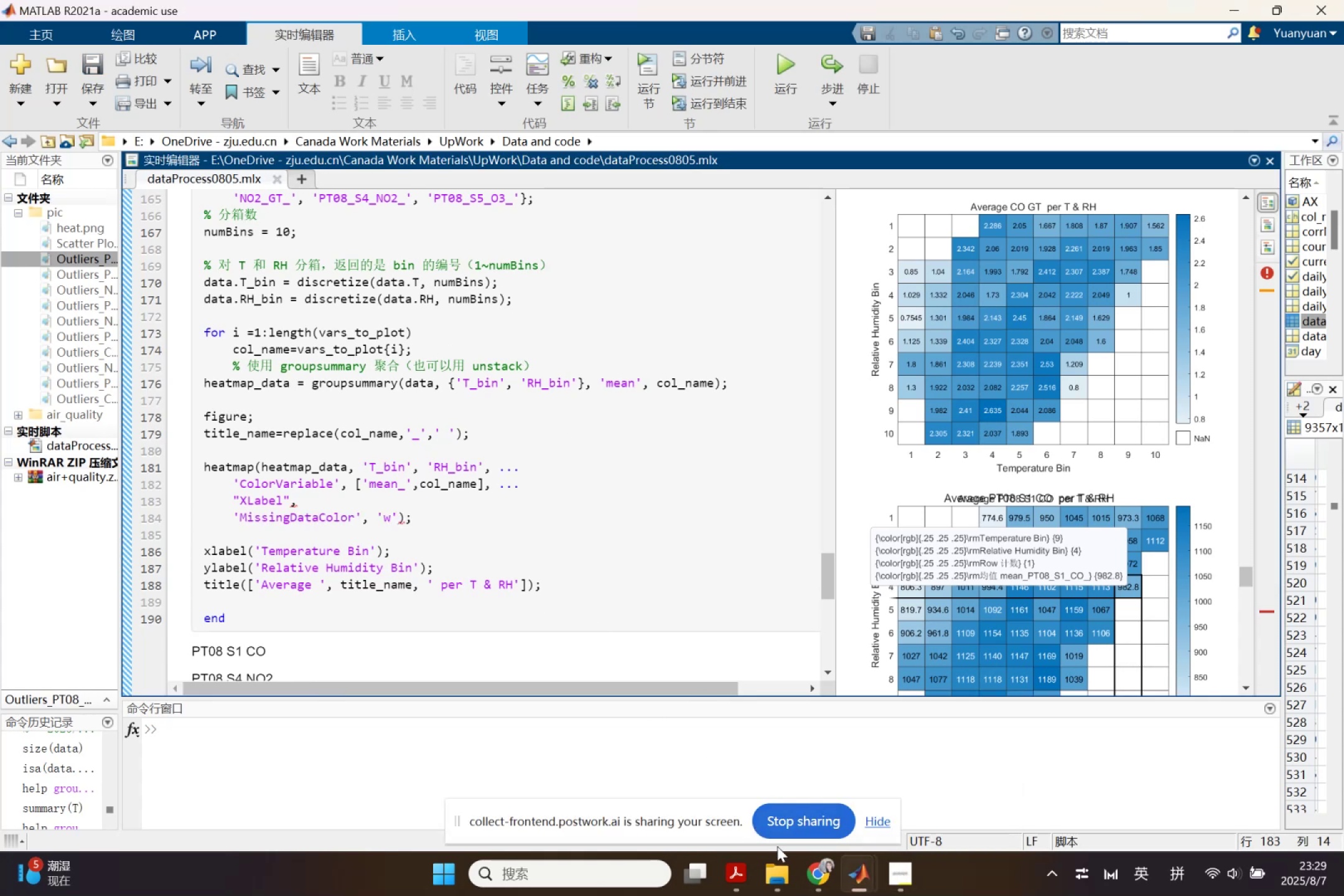 
left_click([801, 869])
 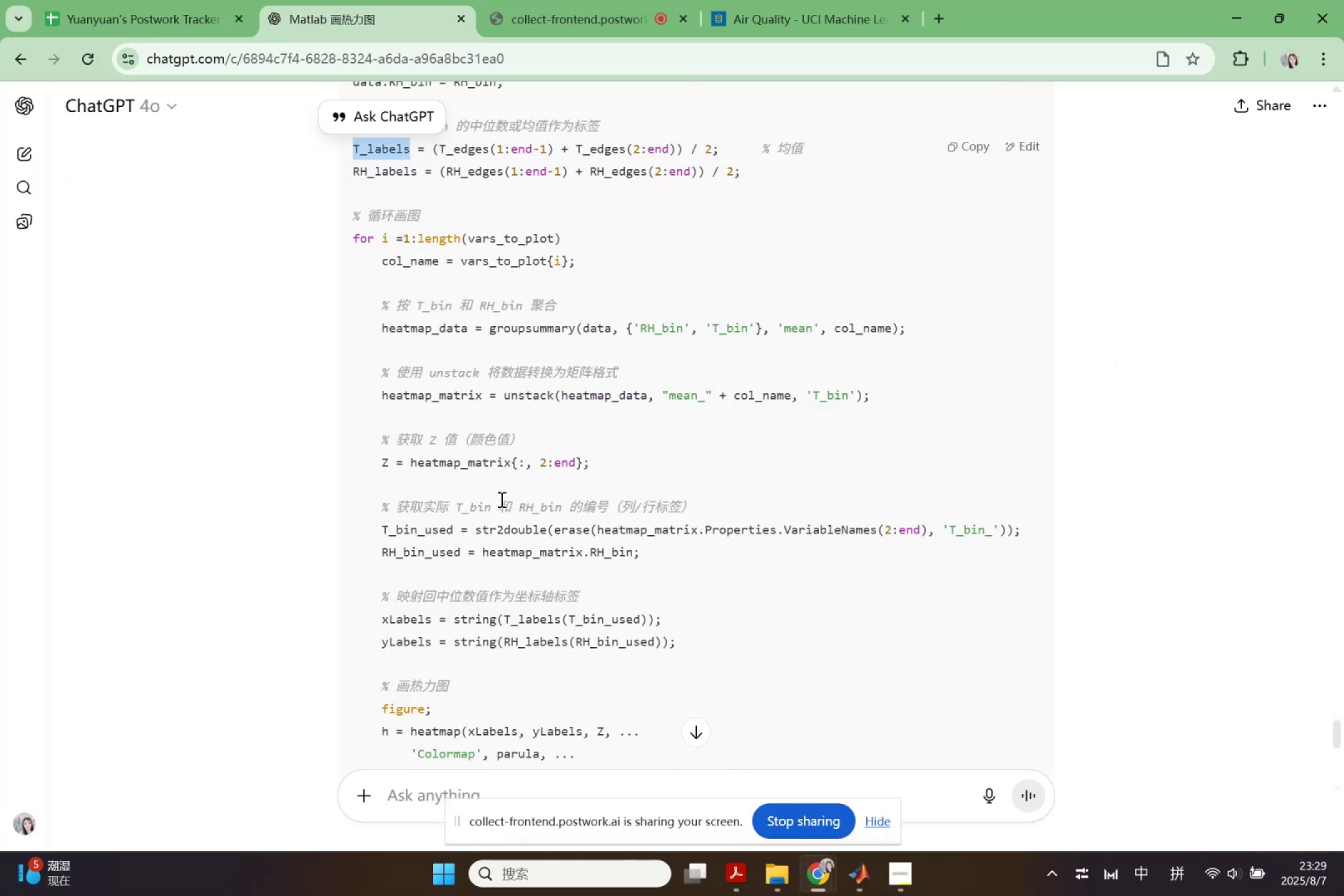 
scroll: coordinate [491, 423], scroll_direction: up, amount: 1.0
 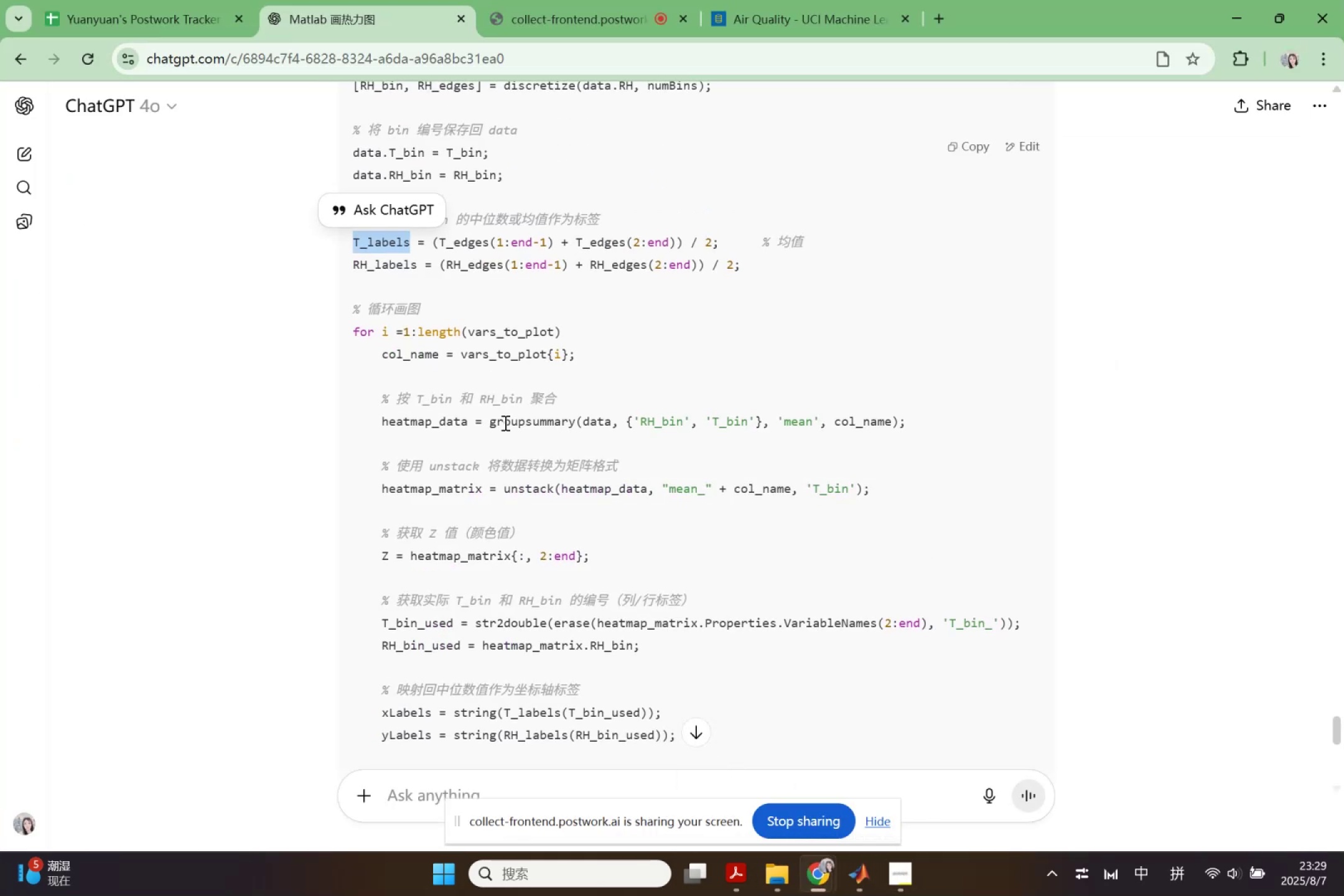 
left_click([520, 416])
 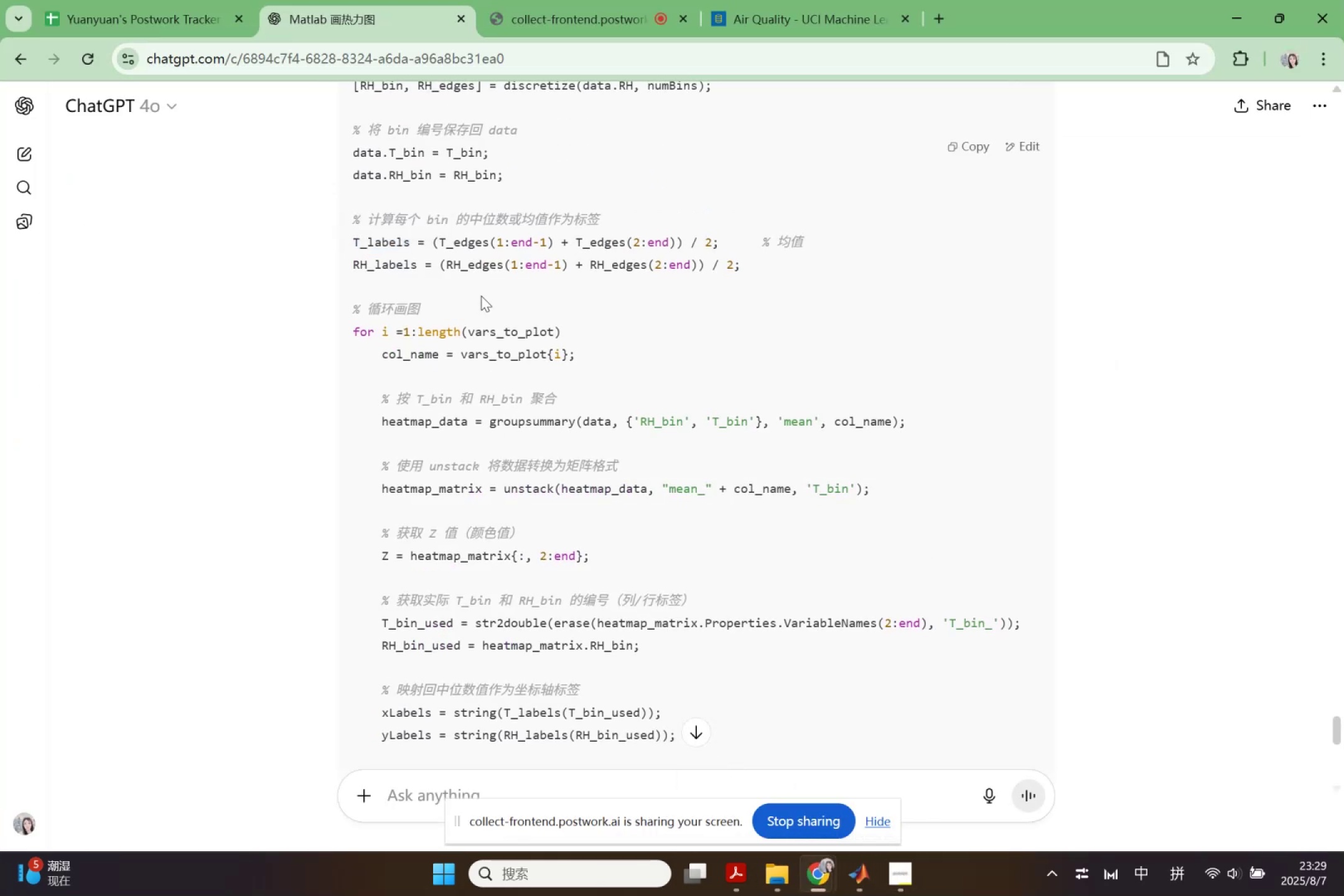 
scroll: coordinate [478, 286], scroll_direction: up, amount: 1.0
 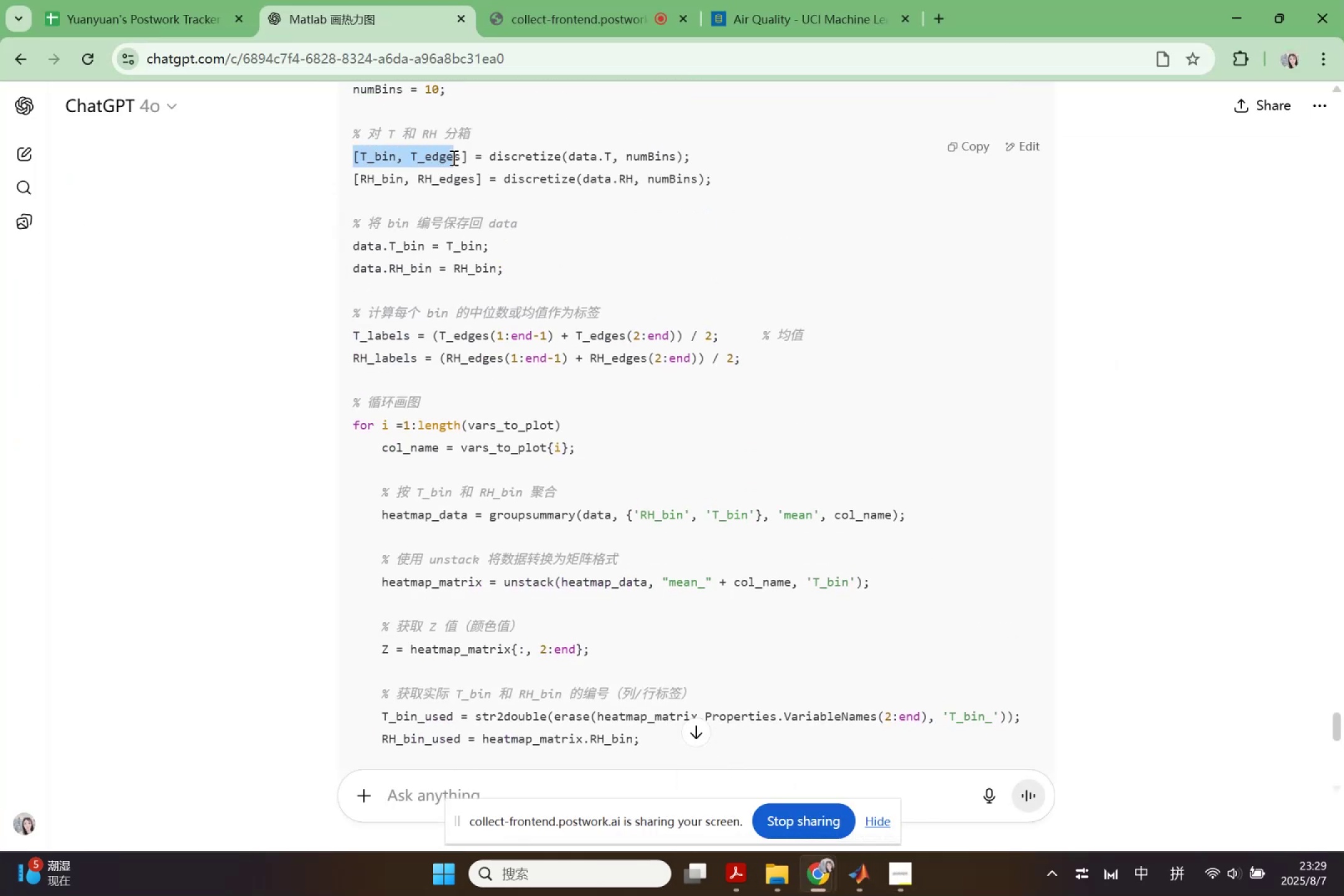 
key(Control+ControlLeft)
 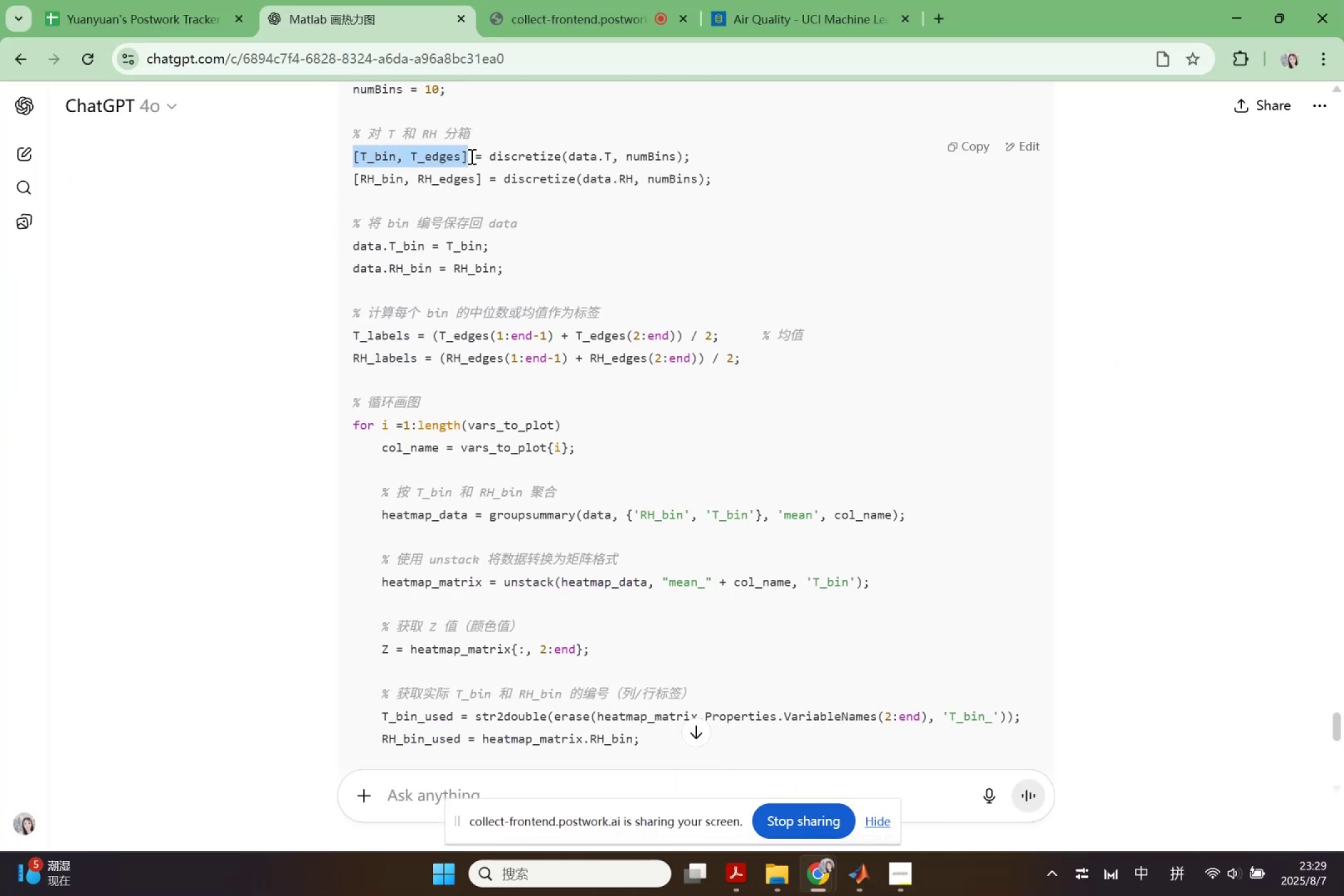 
key(Control+C)
 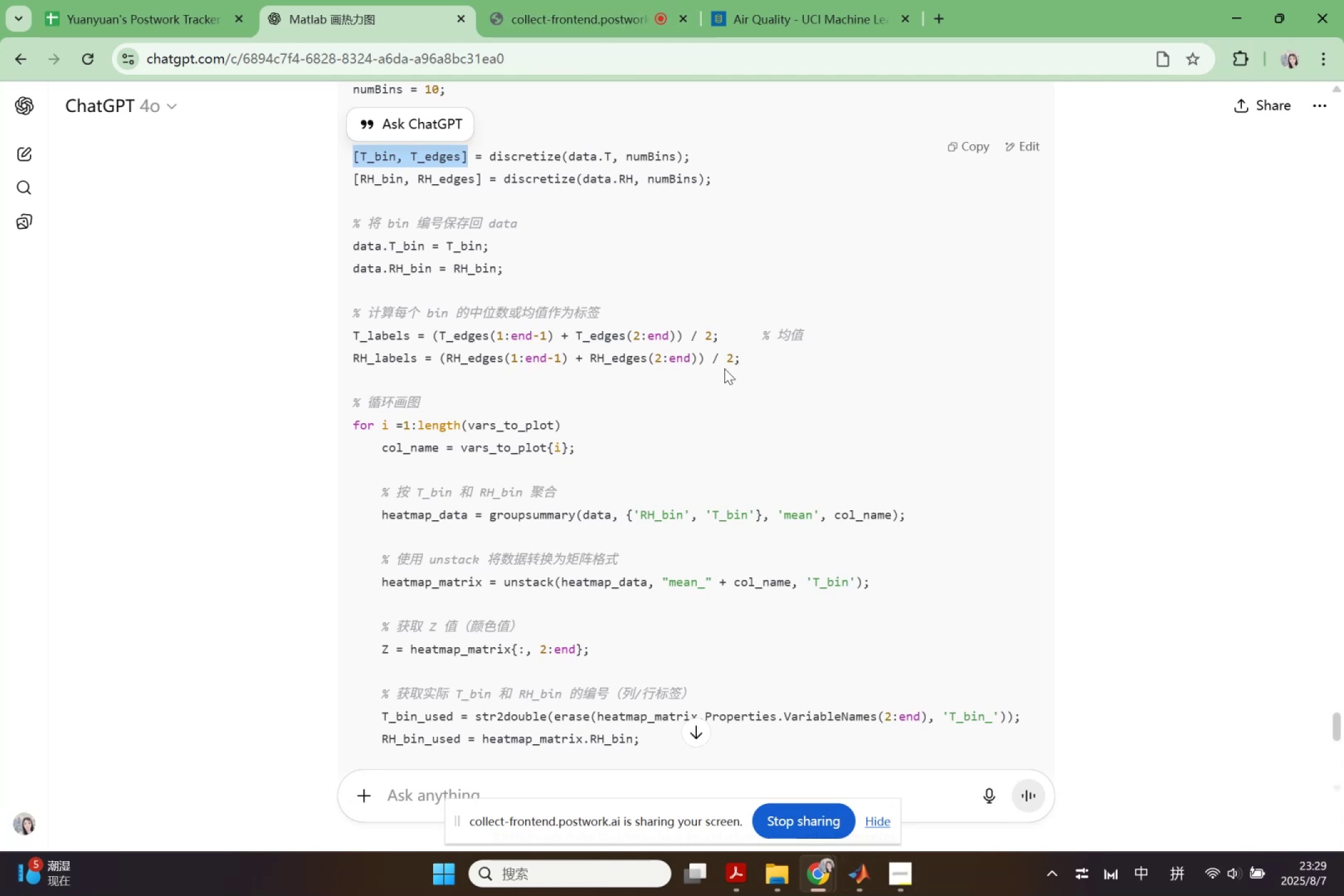 
wait(6.1)
 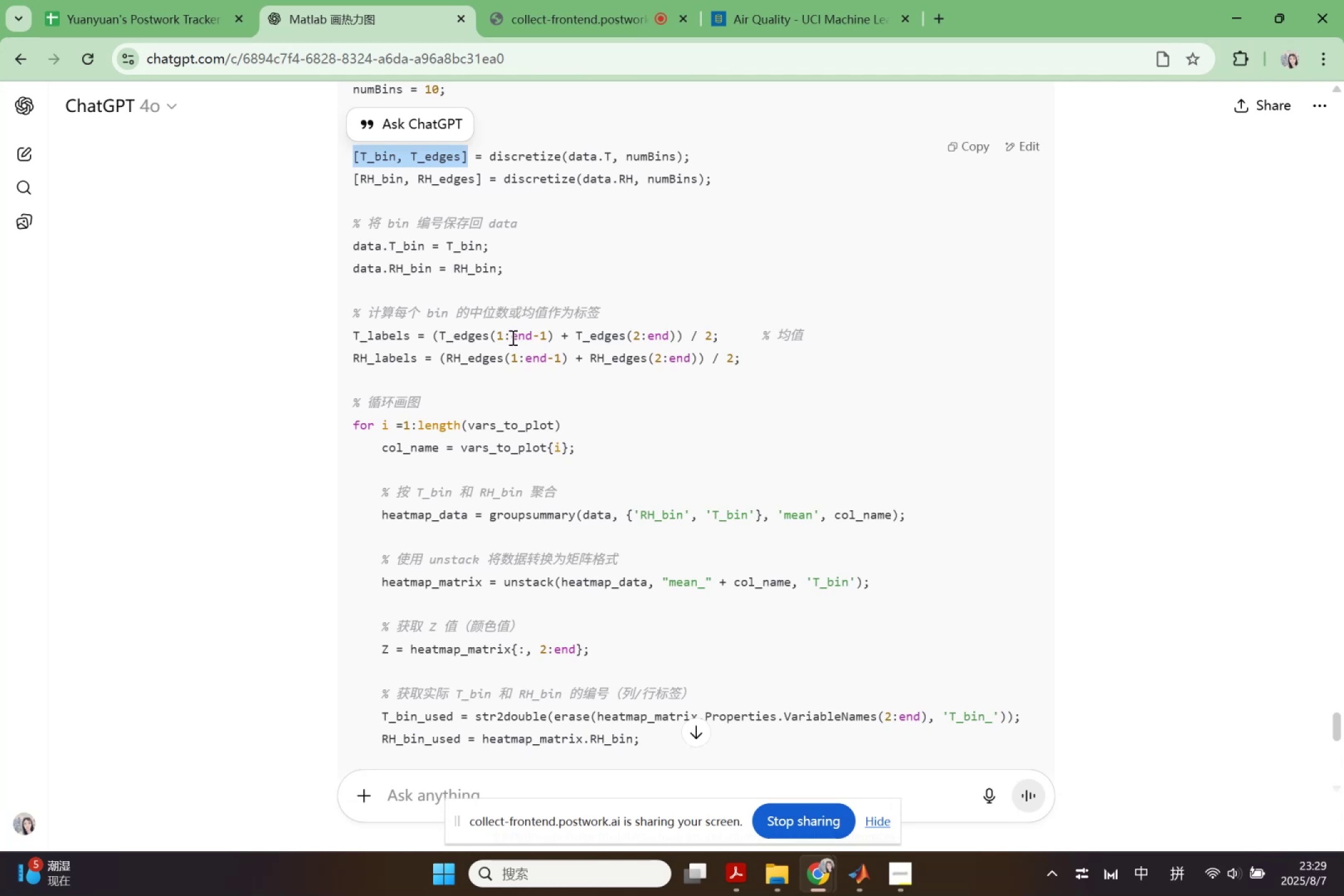 
key(Control+ControlLeft)
 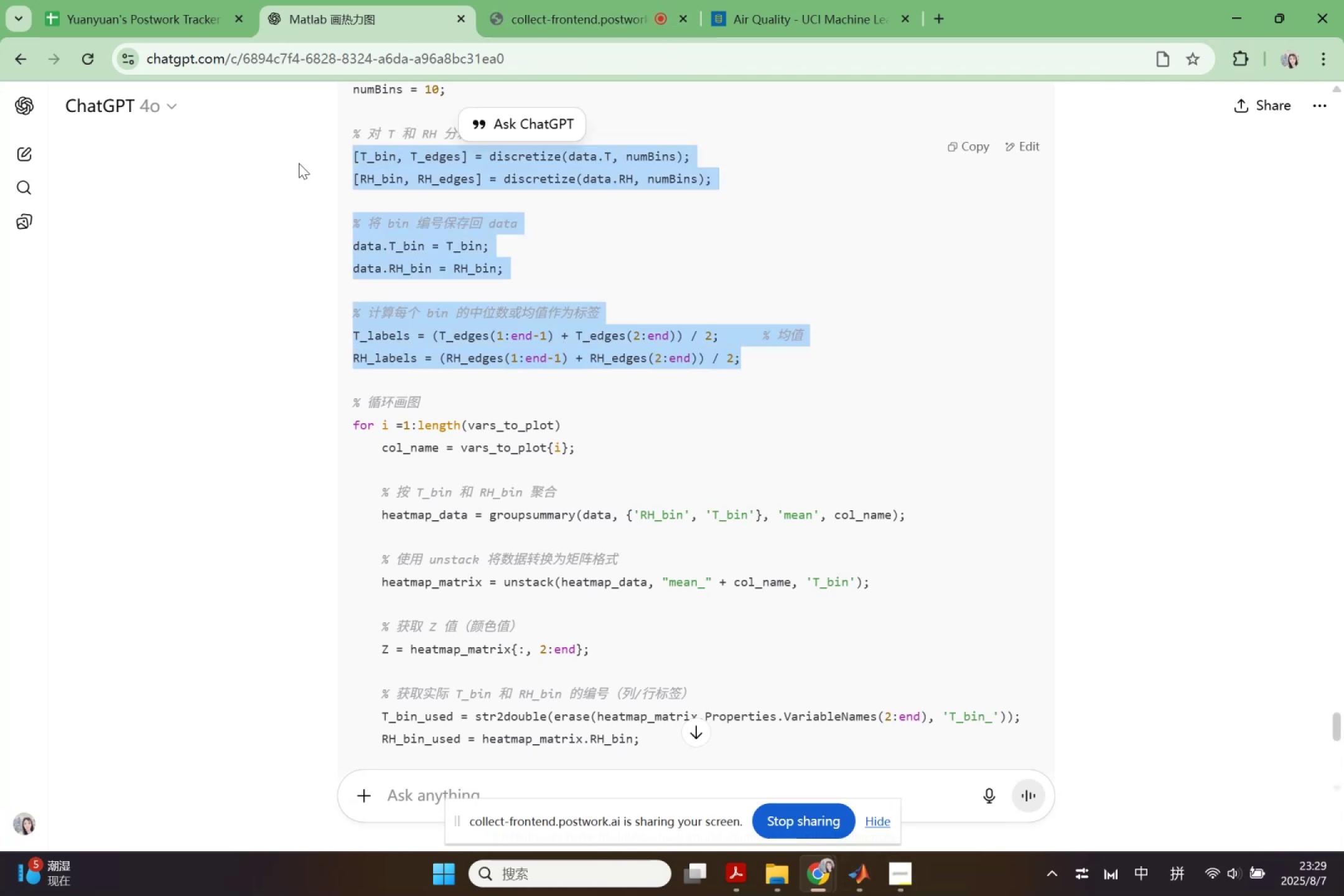 
key(Control+C)
 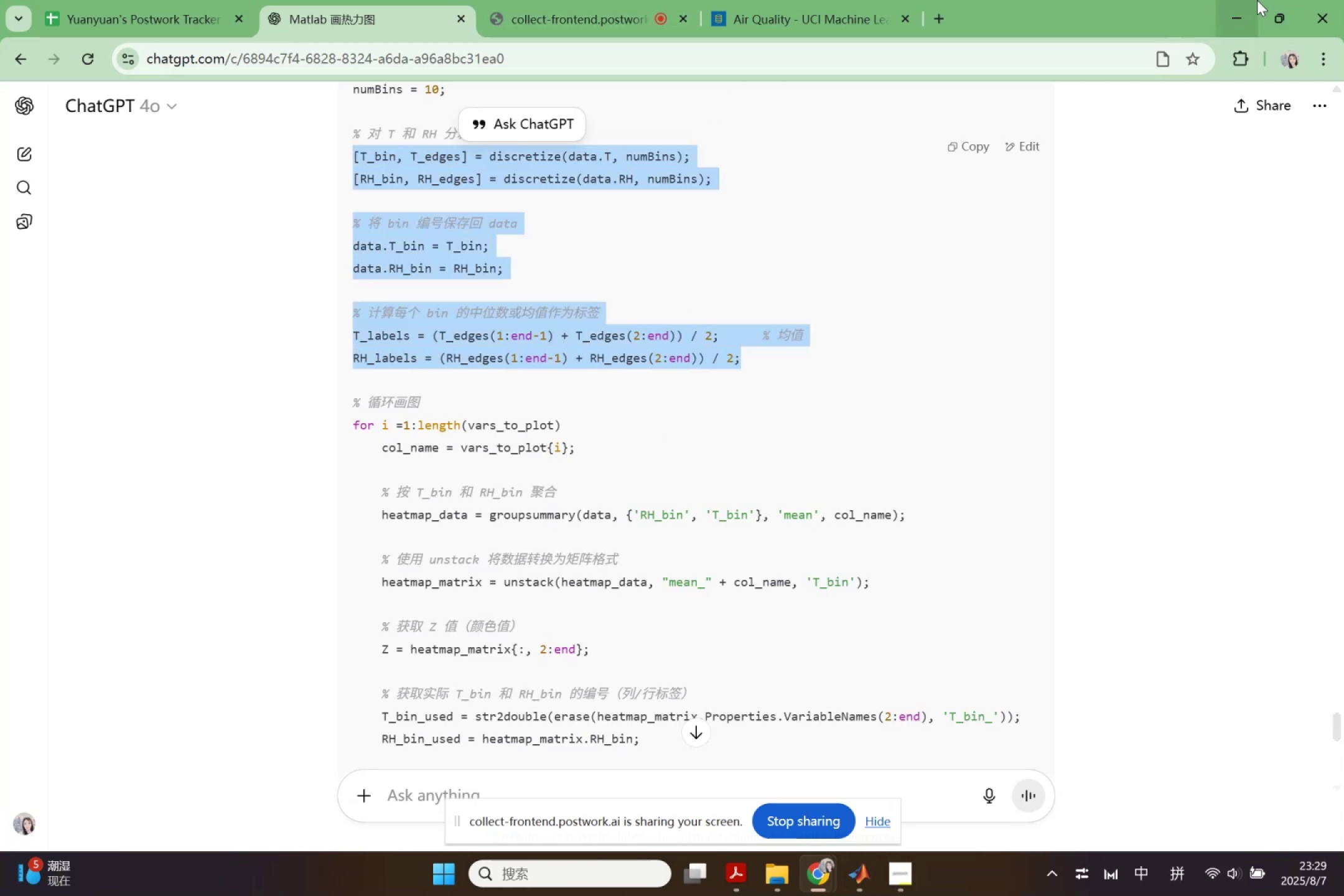 
wait(8.54)
 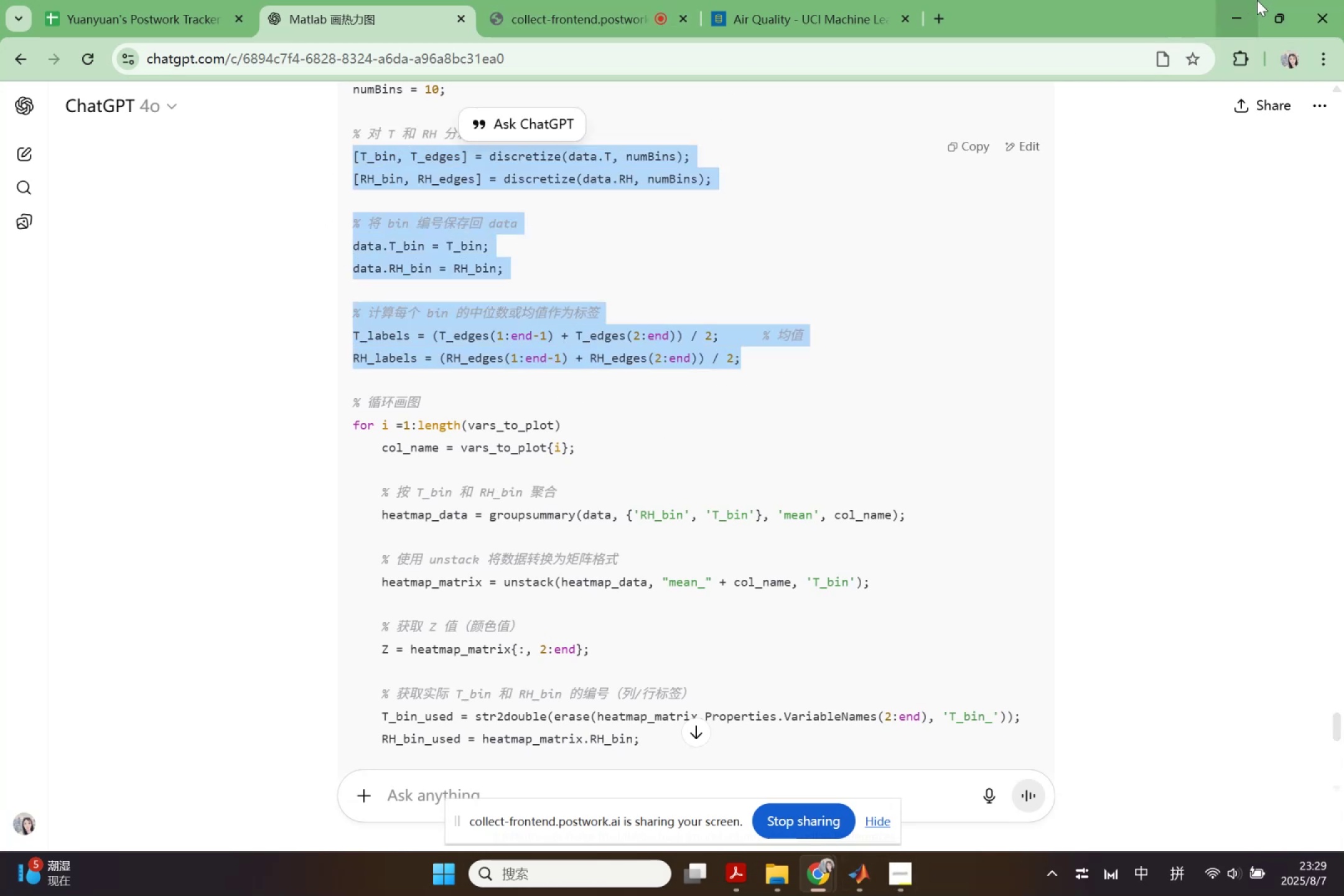 
left_click([778, 806])
 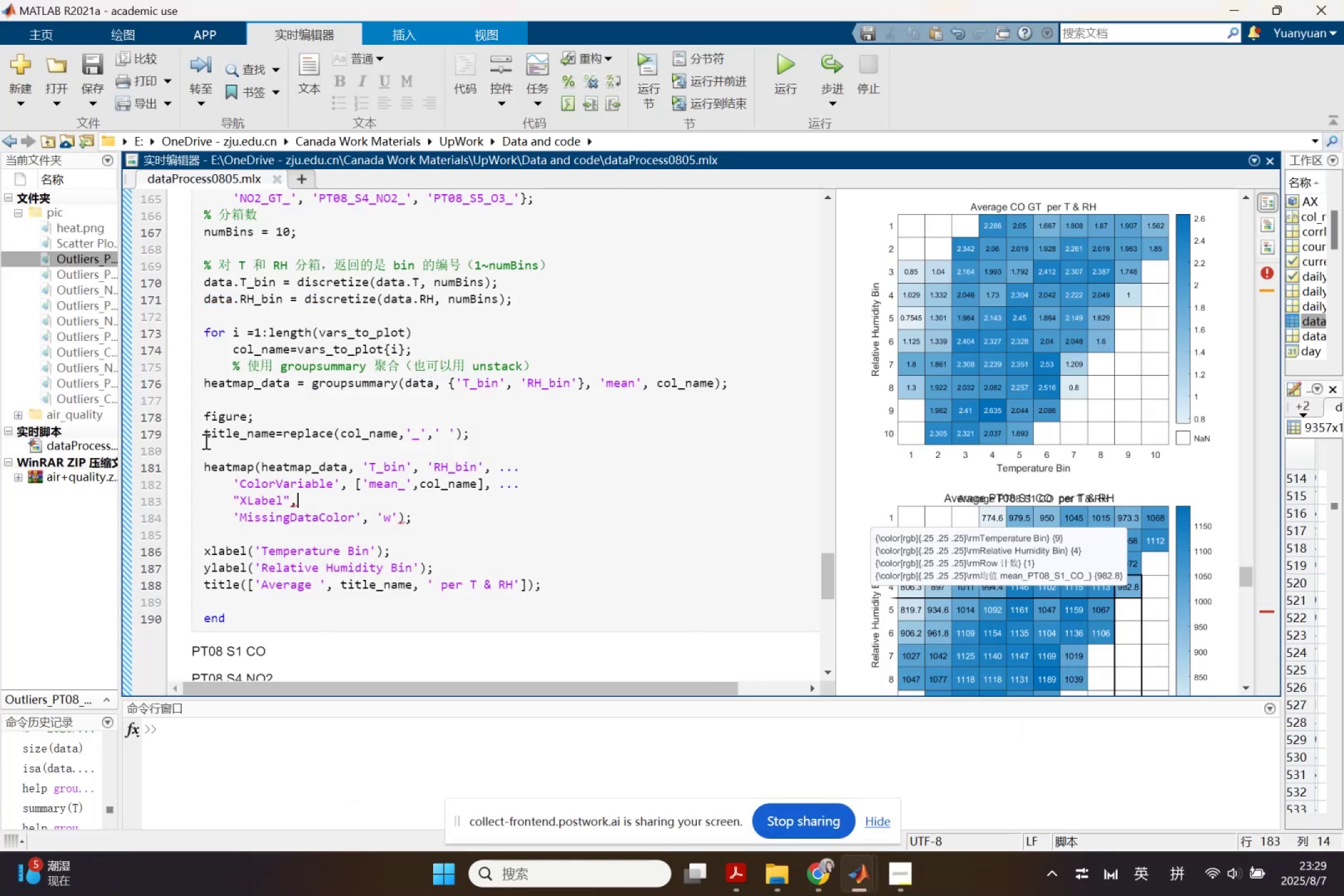 
scroll: coordinate [258, 476], scroll_direction: up, amount: 1.0
 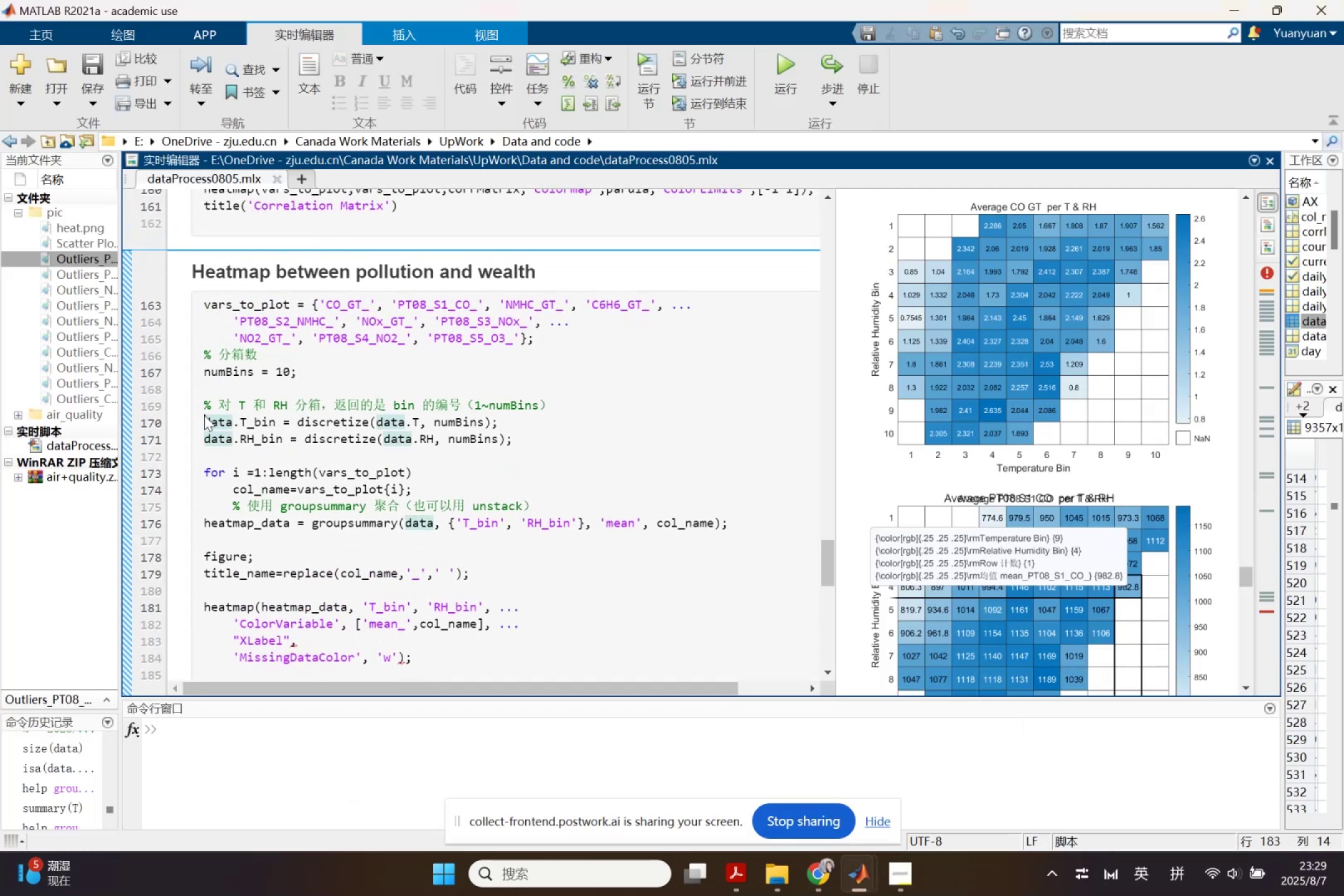 
key(Control+ControlLeft)
 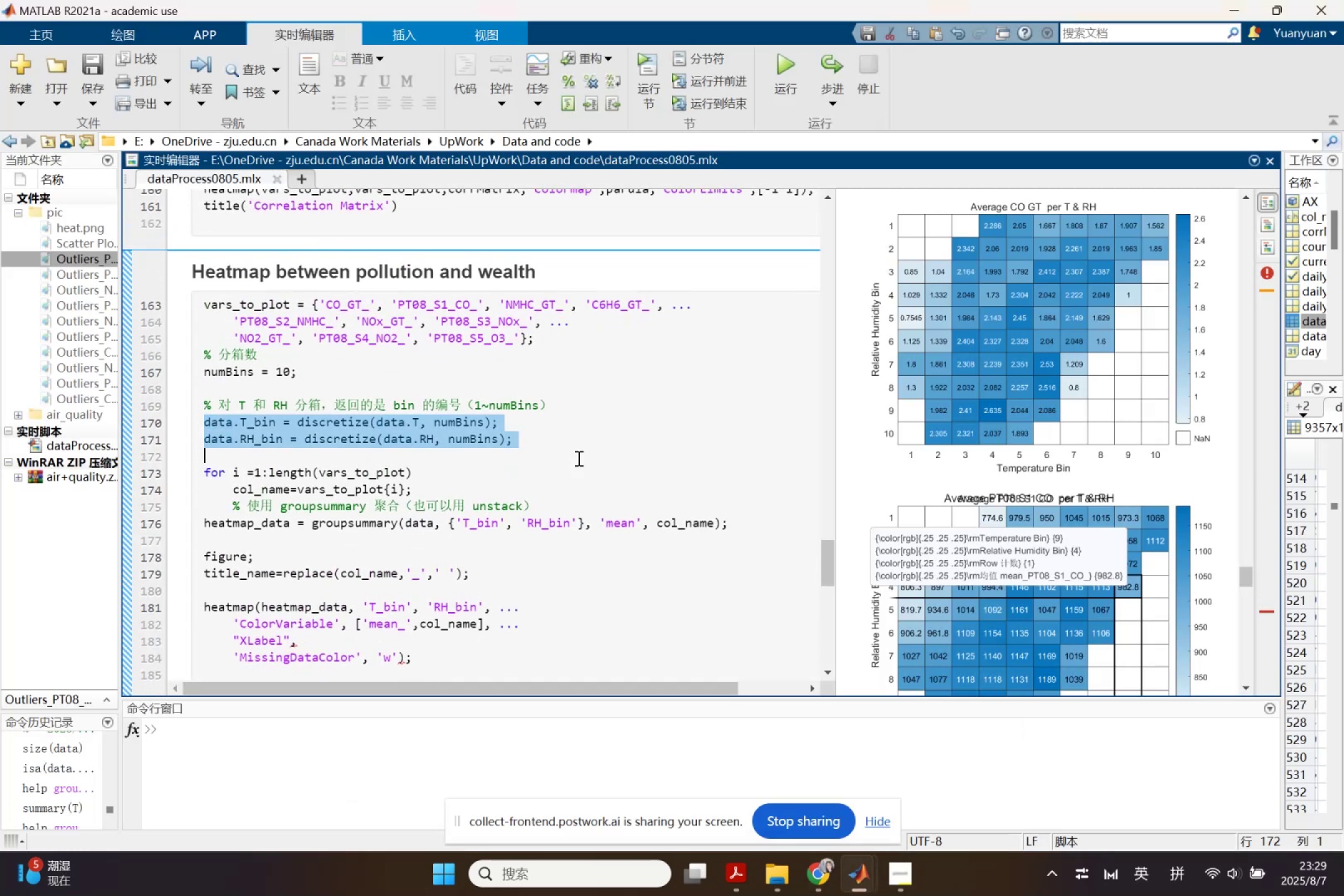 
key(Control+V)
 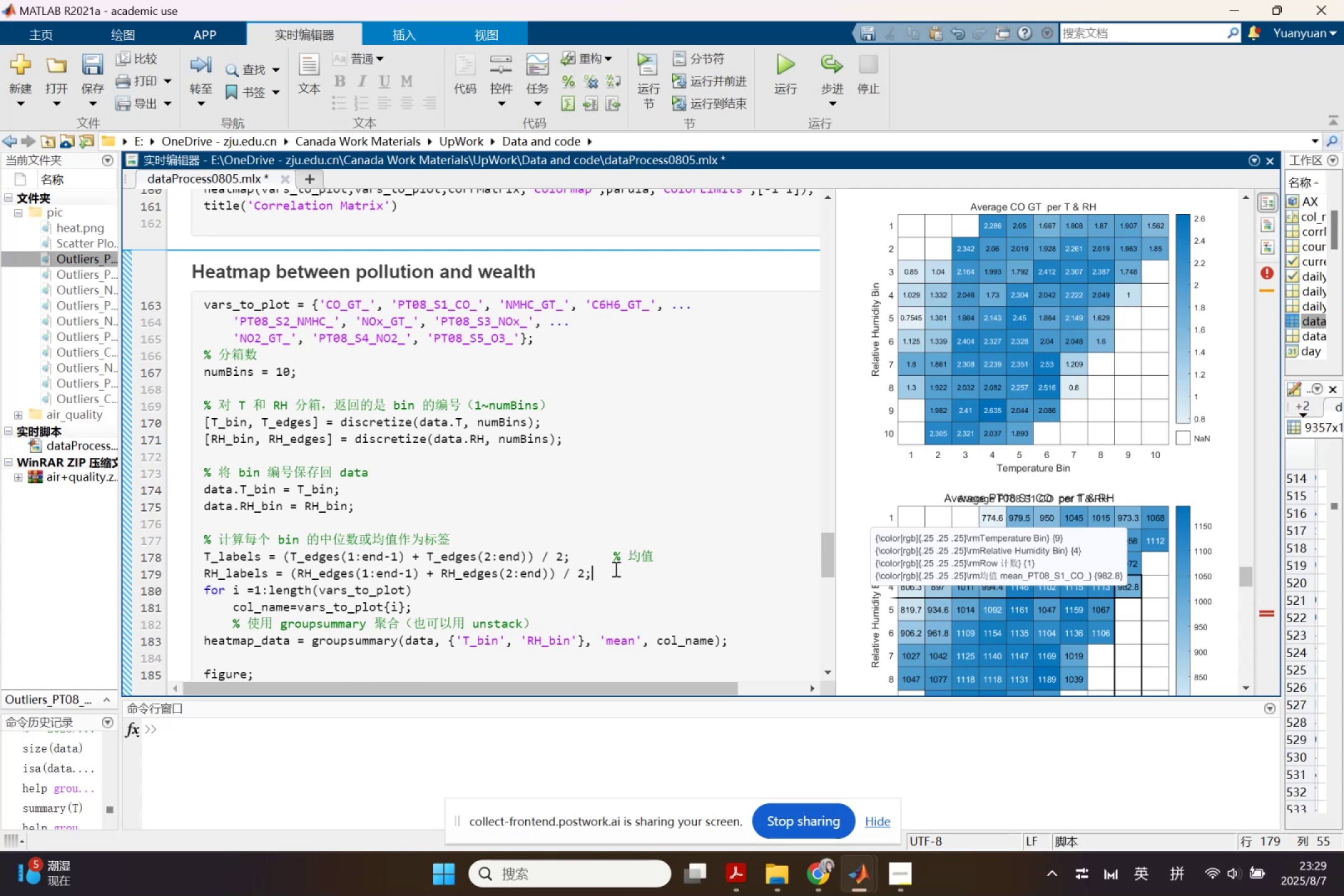 
key(Enter)
 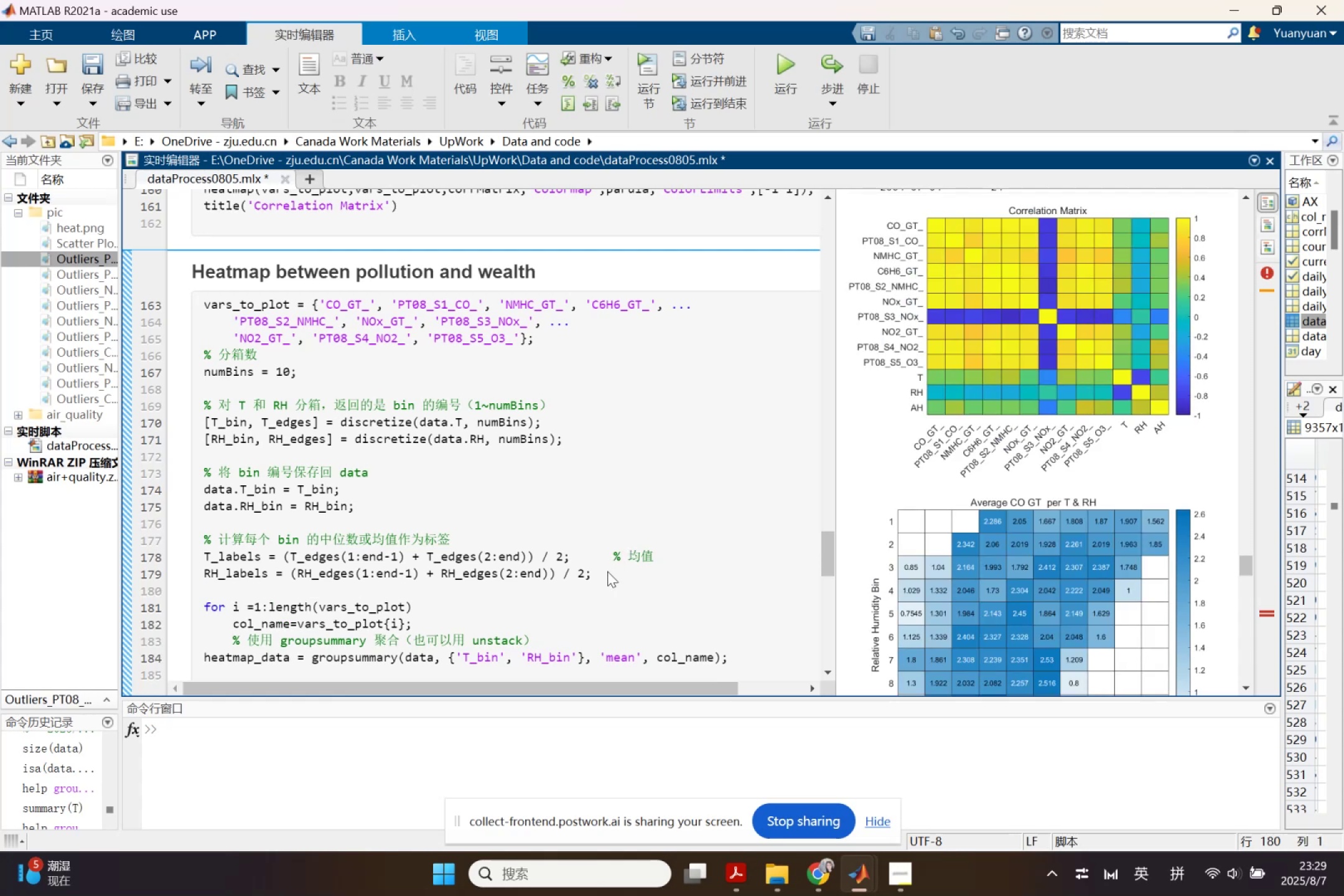 
scroll: coordinate [586, 564], scroll_direction: down, amount: 1.0
 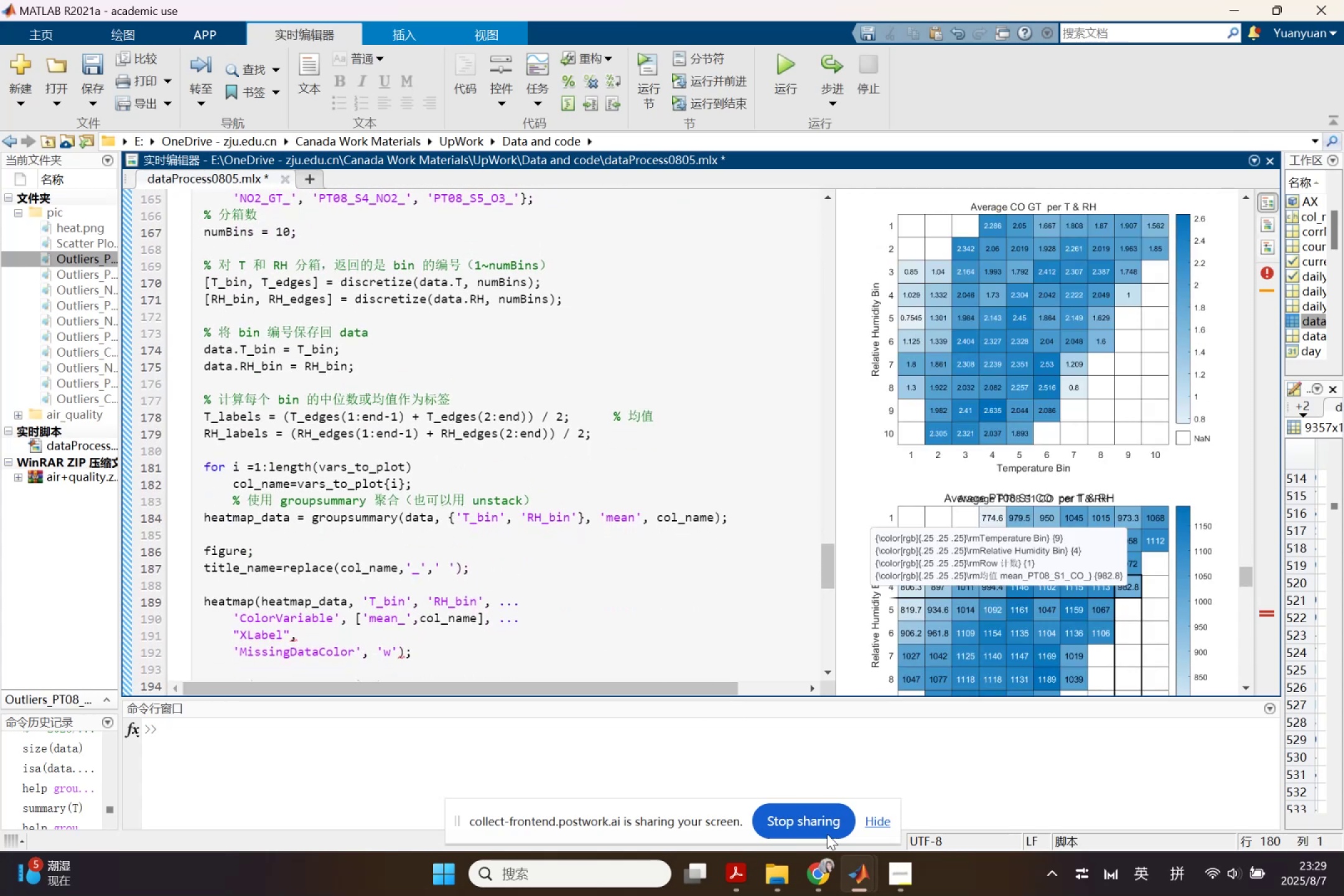 
left_click([852, 877])
 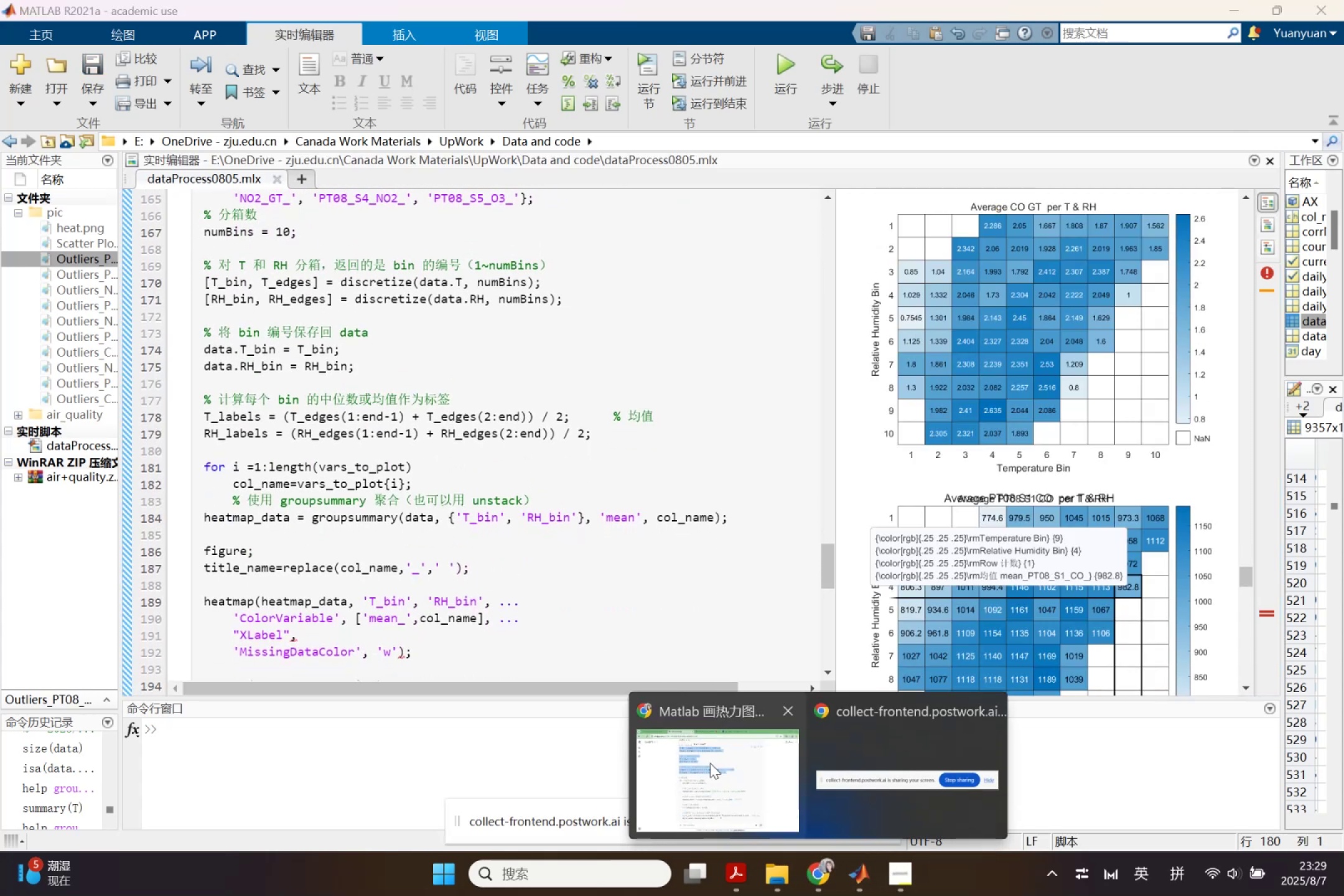 
left_click([500, 569])
 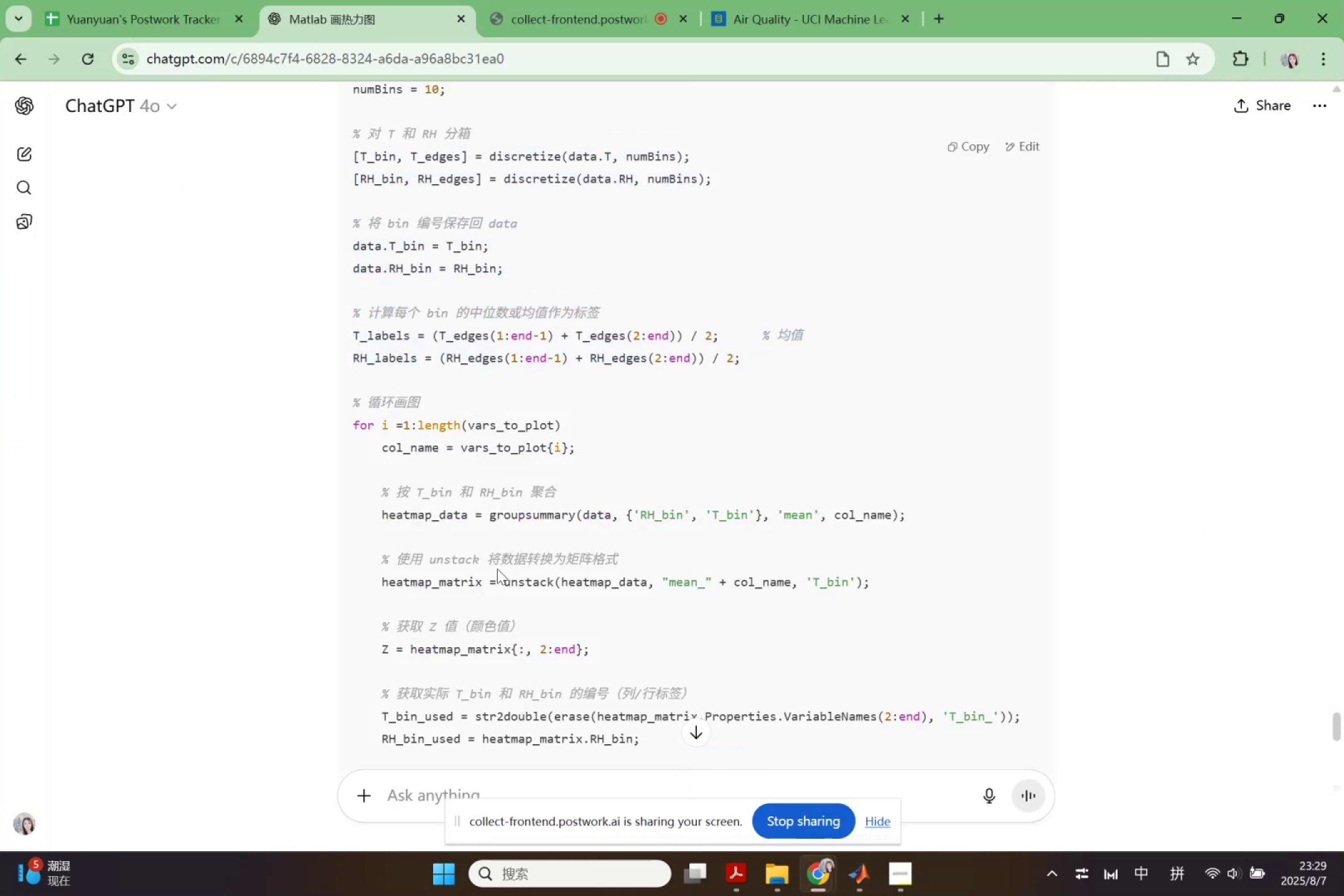 
scroll: coordinate [483, 588], scroll_direction: down, amount: 2.0
 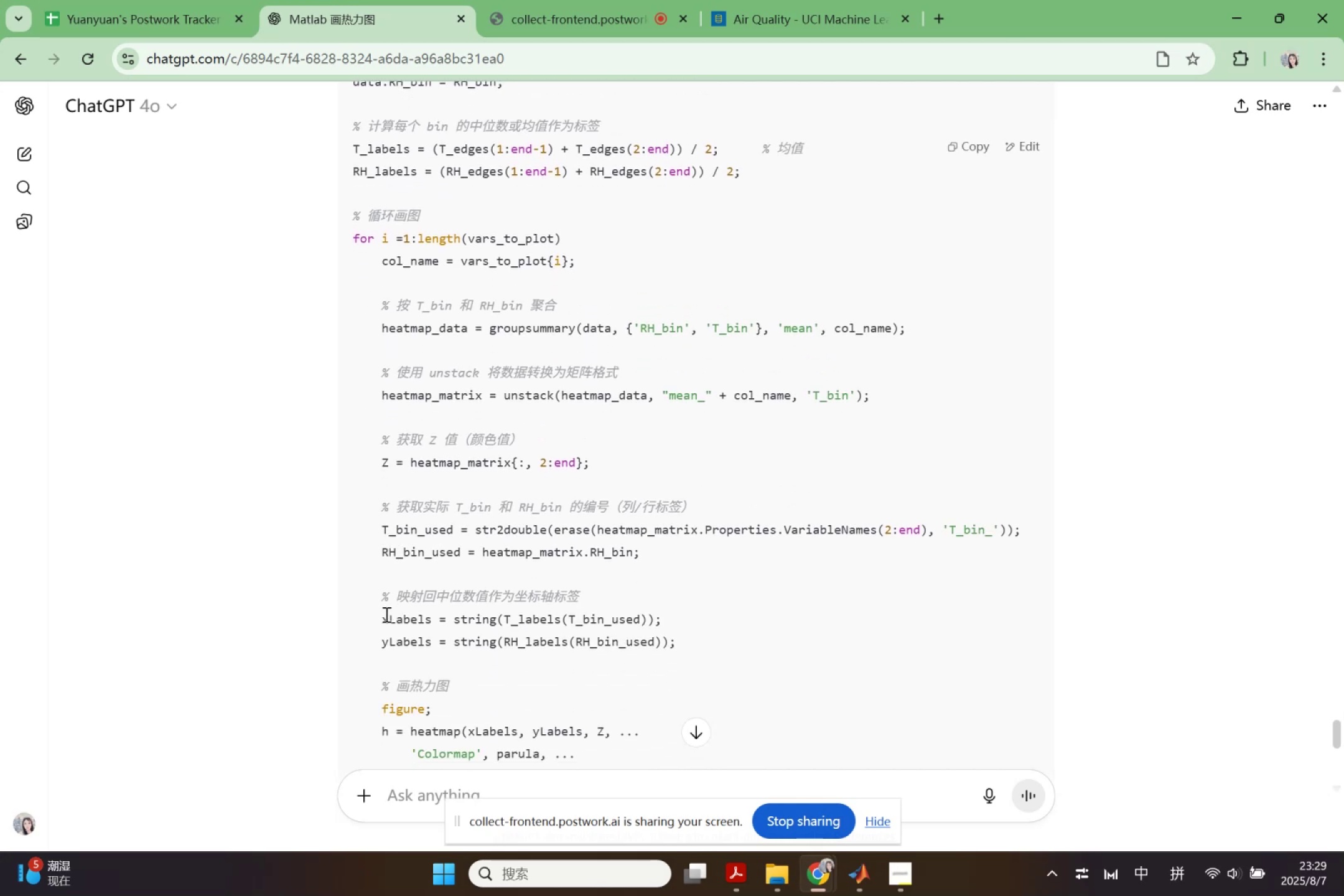 
key(Control+ControlLeft)
 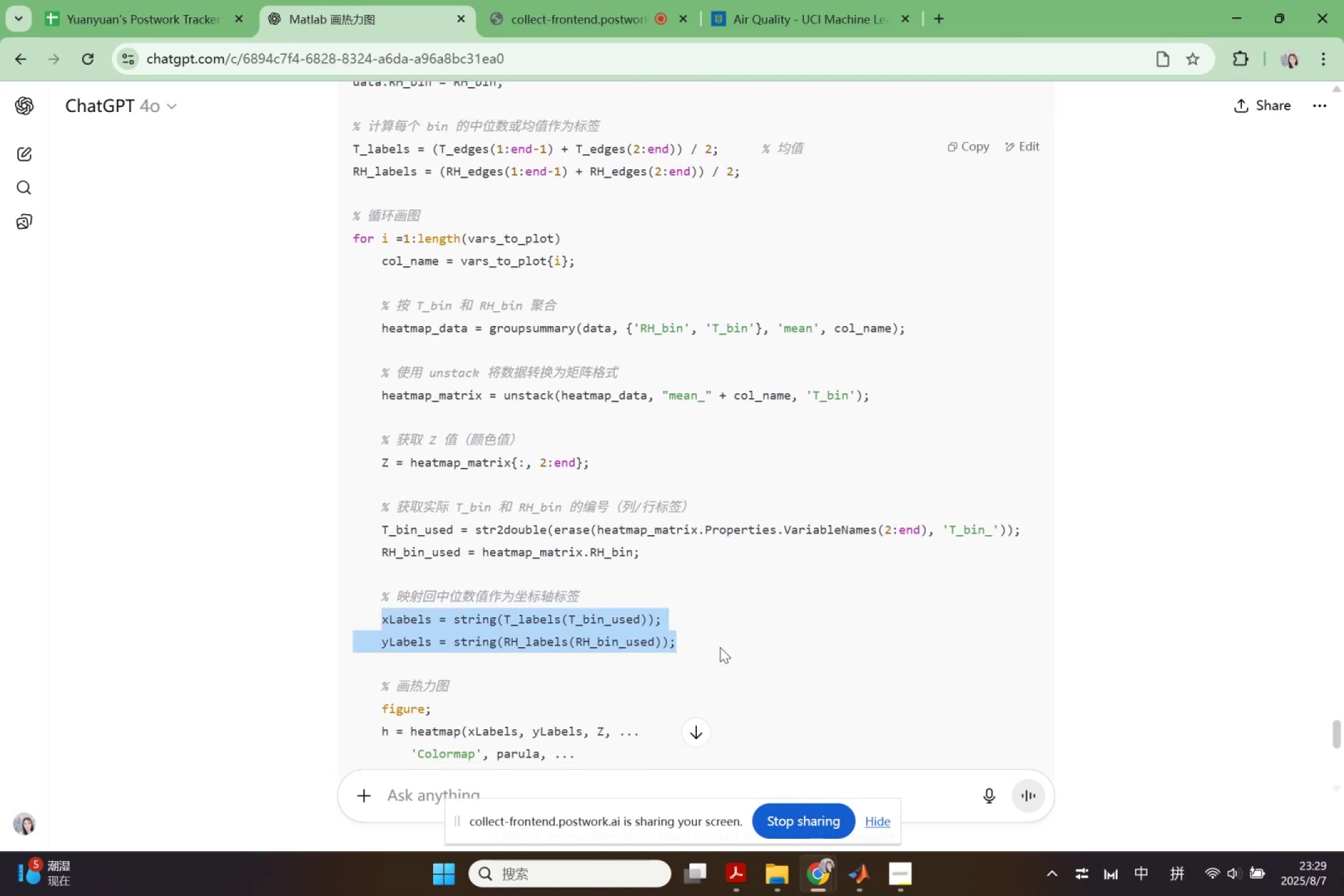 
key(Control+C)
 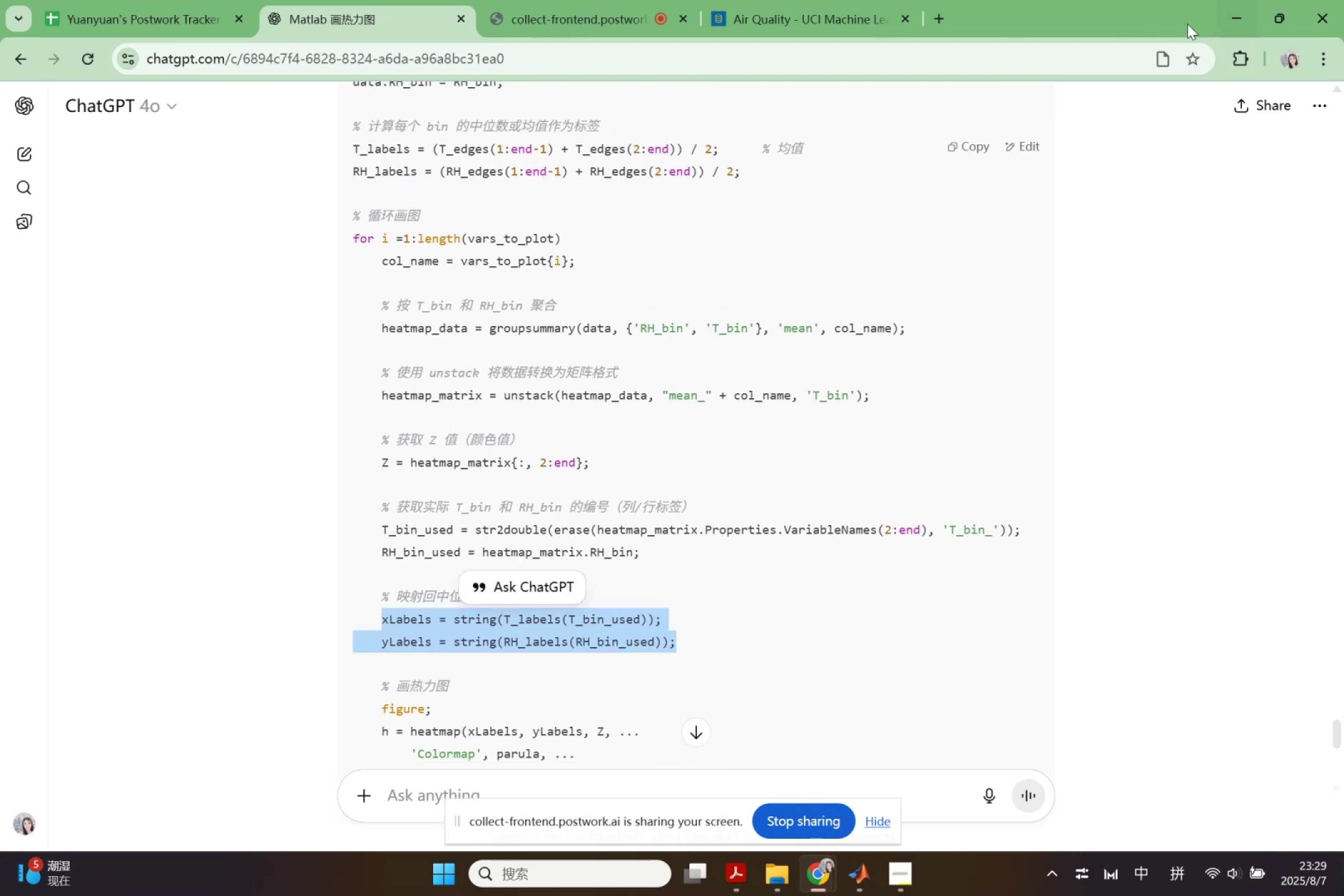 
left_click([859, 867])
 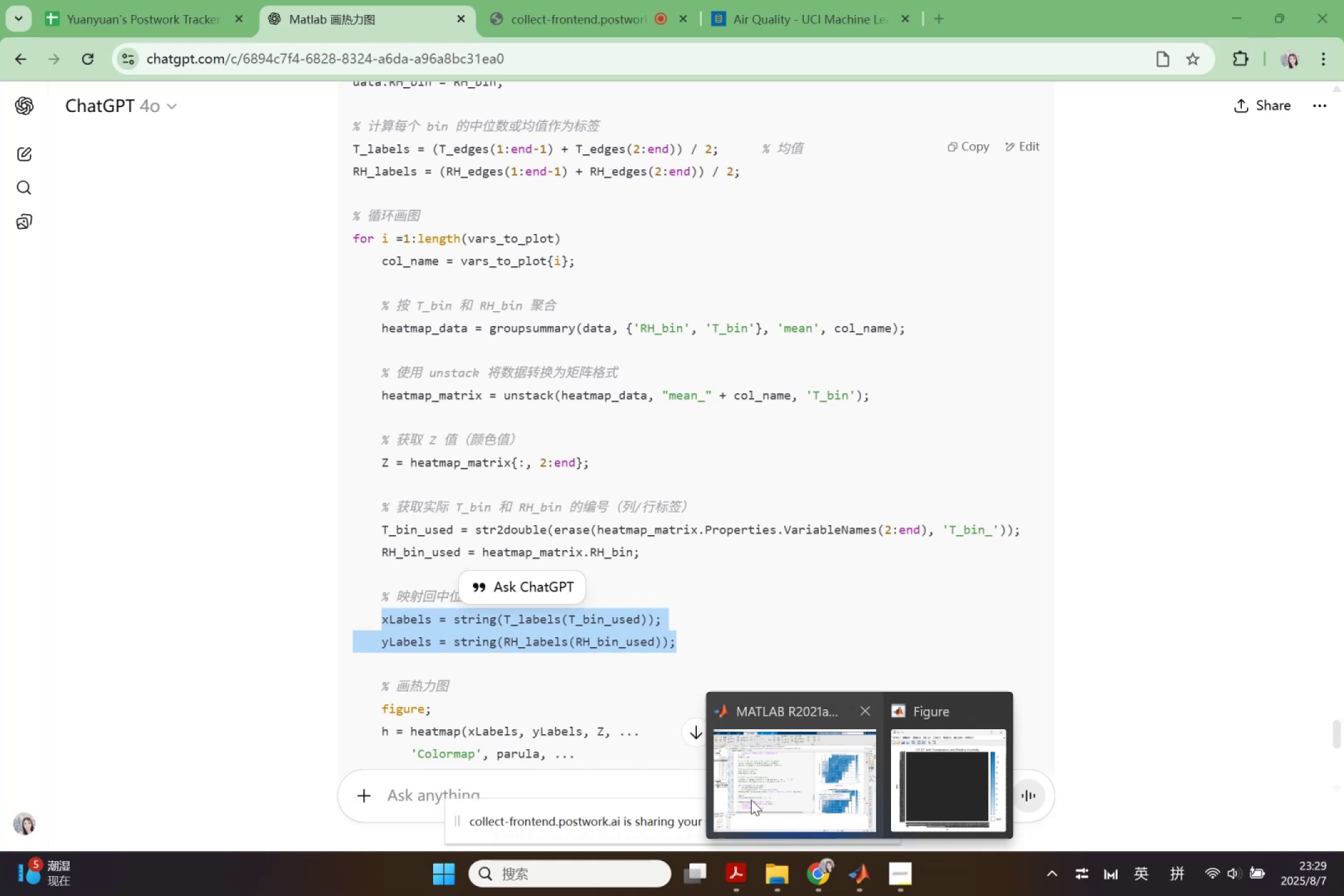 
left_click([754, 799])
 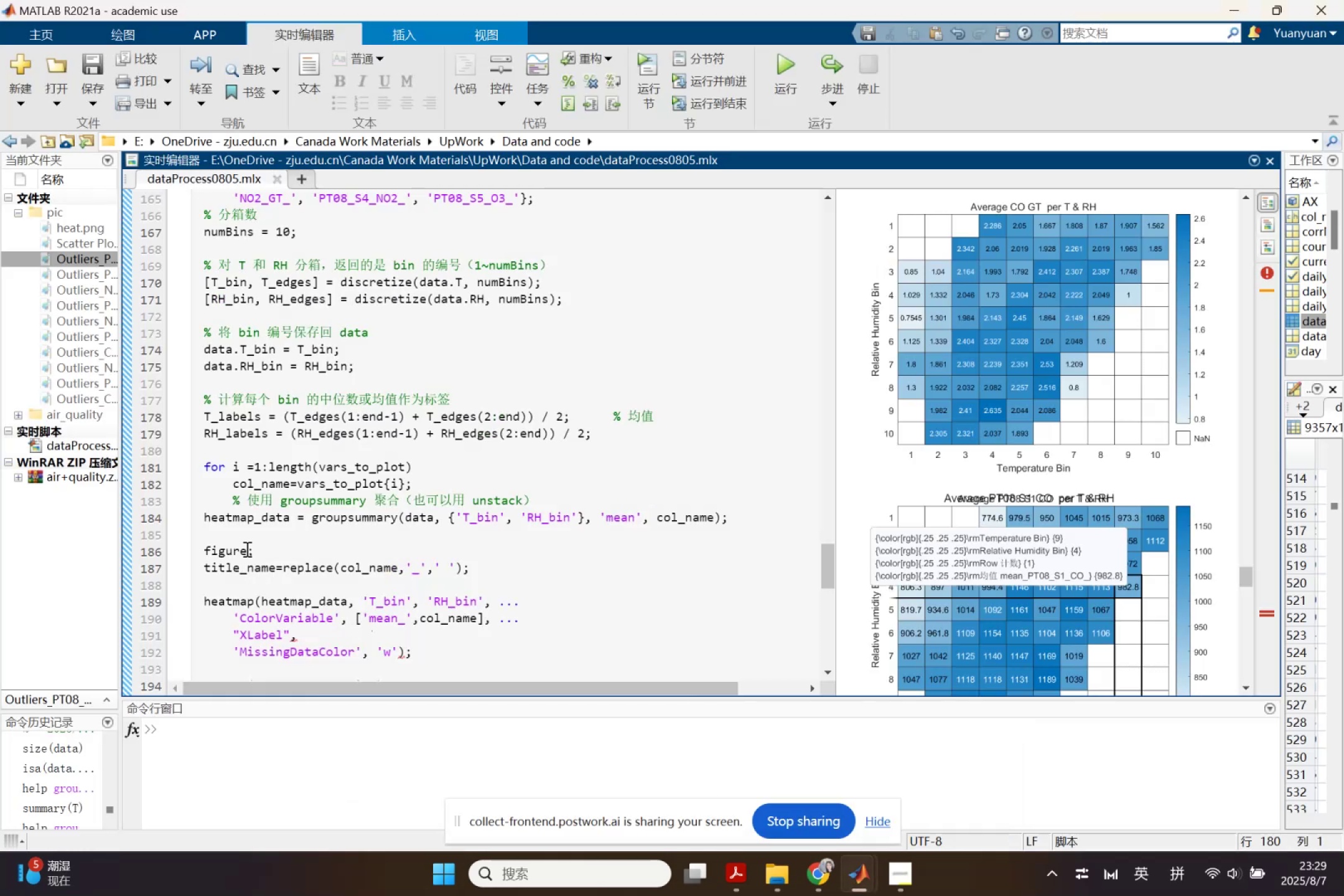 
key(Control+V)
 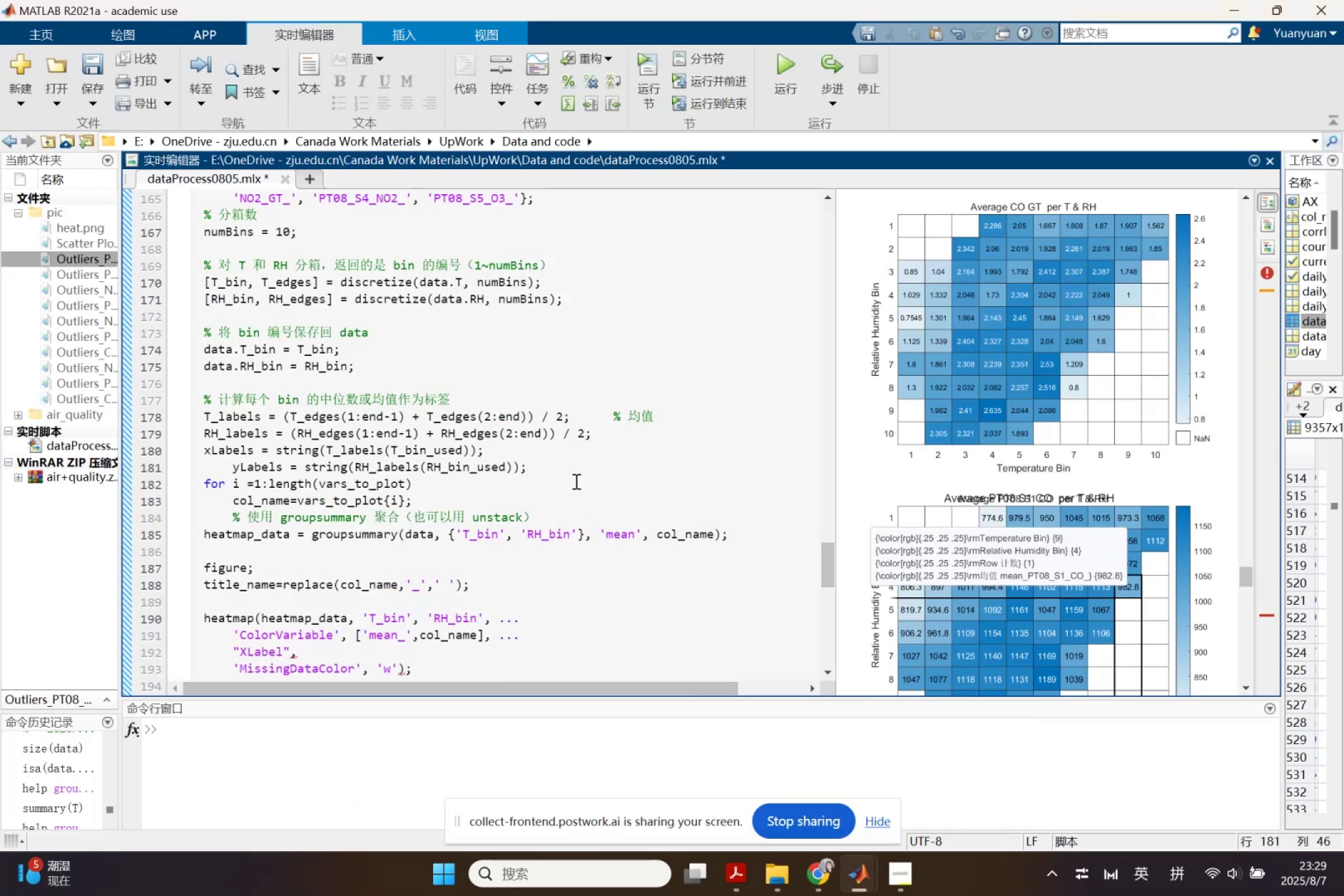 
hold_key(key=ControlLeft, duration=0.7)
 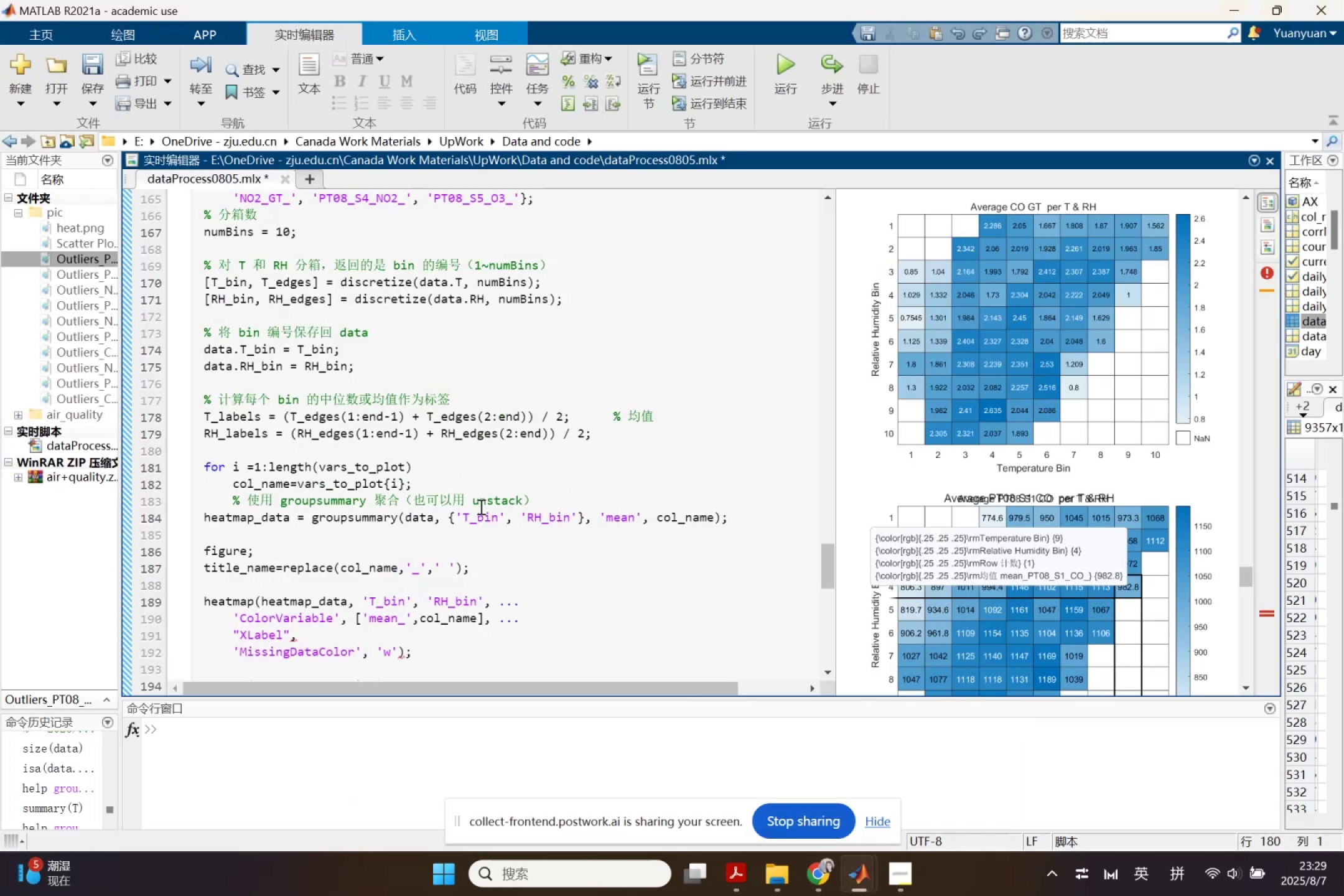 
hold_key(key=Z, duration=0.33)
 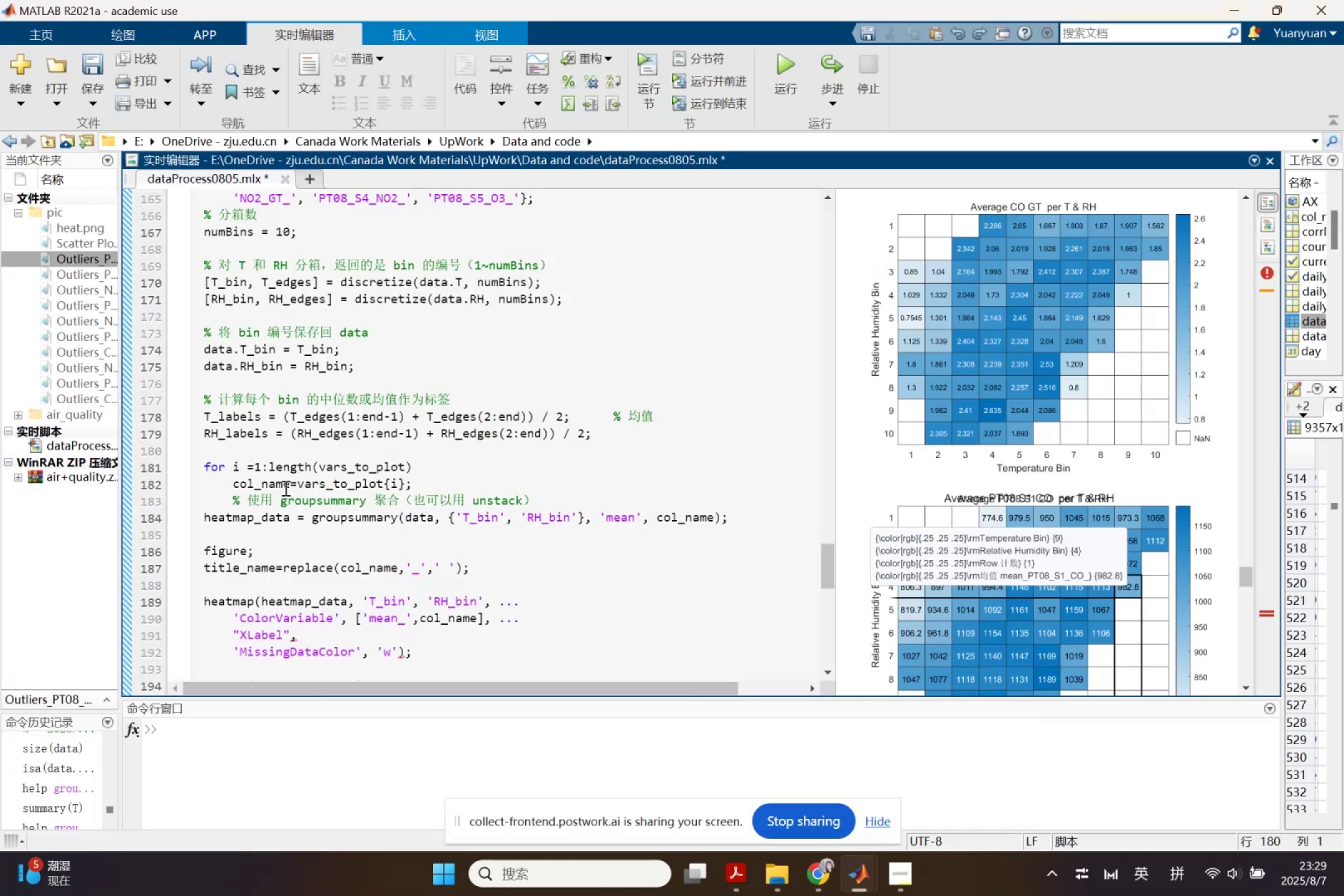 
scroll: coordinate [356, 539], scroll_direction: down, amount: 1.0
 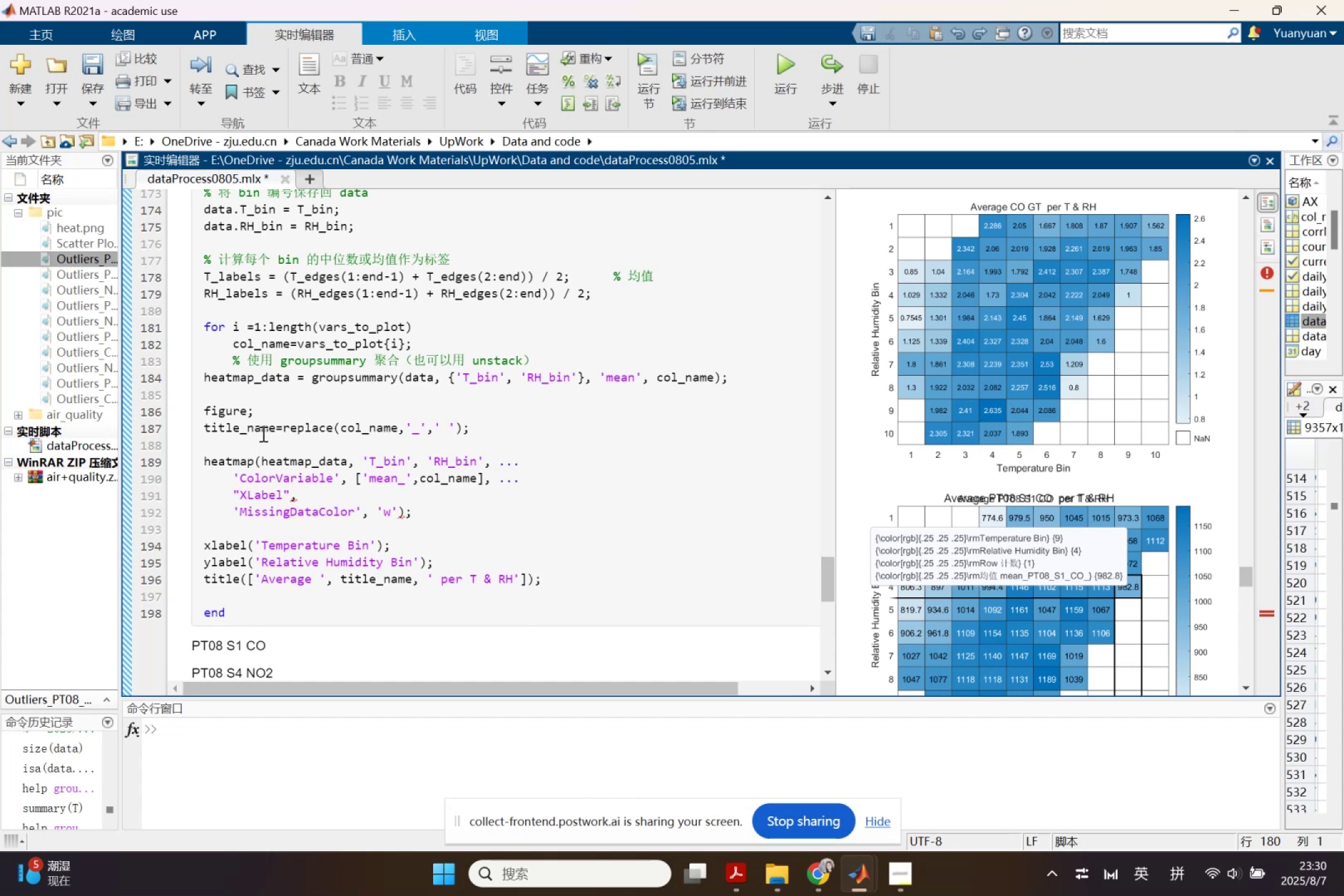 
left_click([262, 434])
 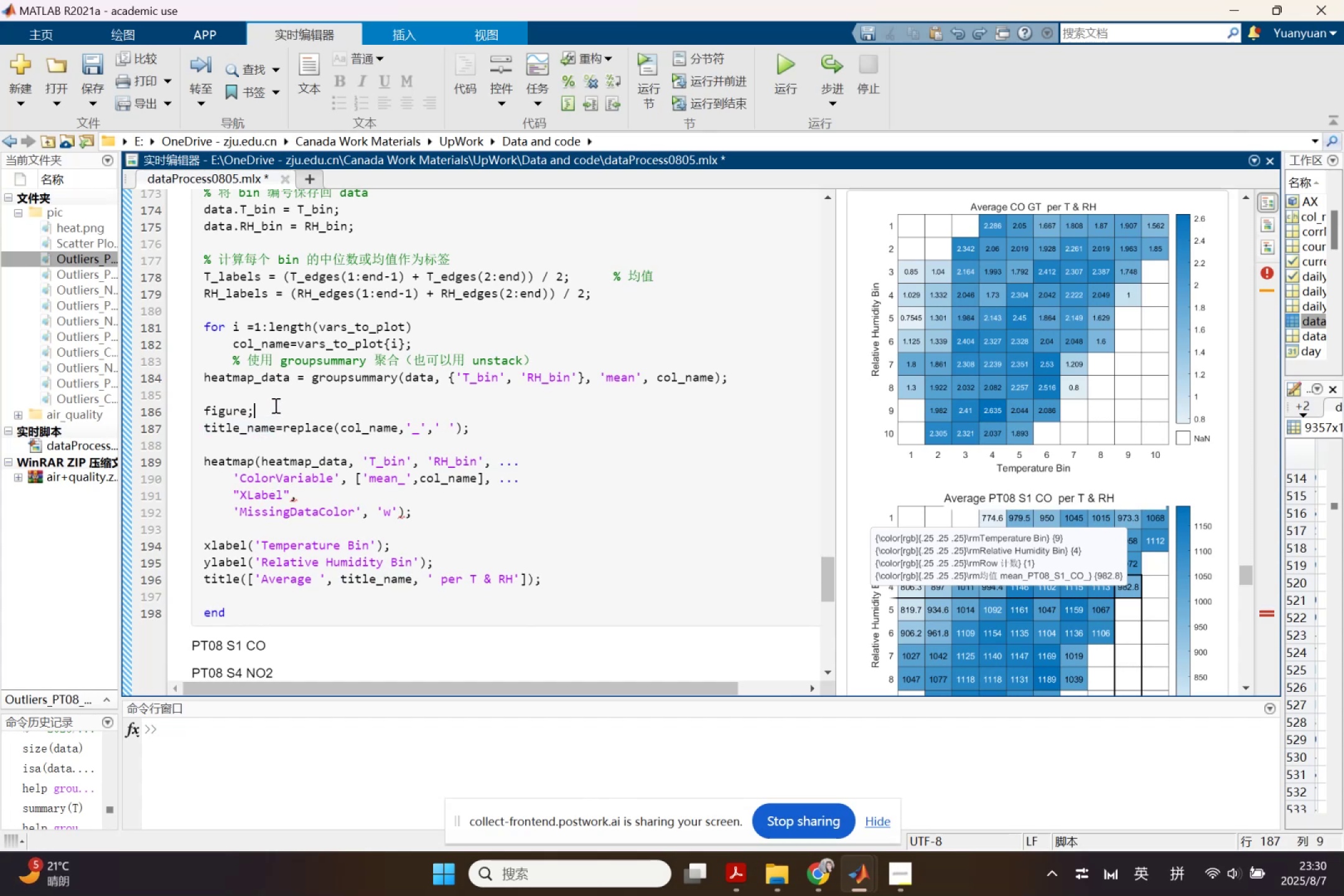 
left_click([274, 394])
 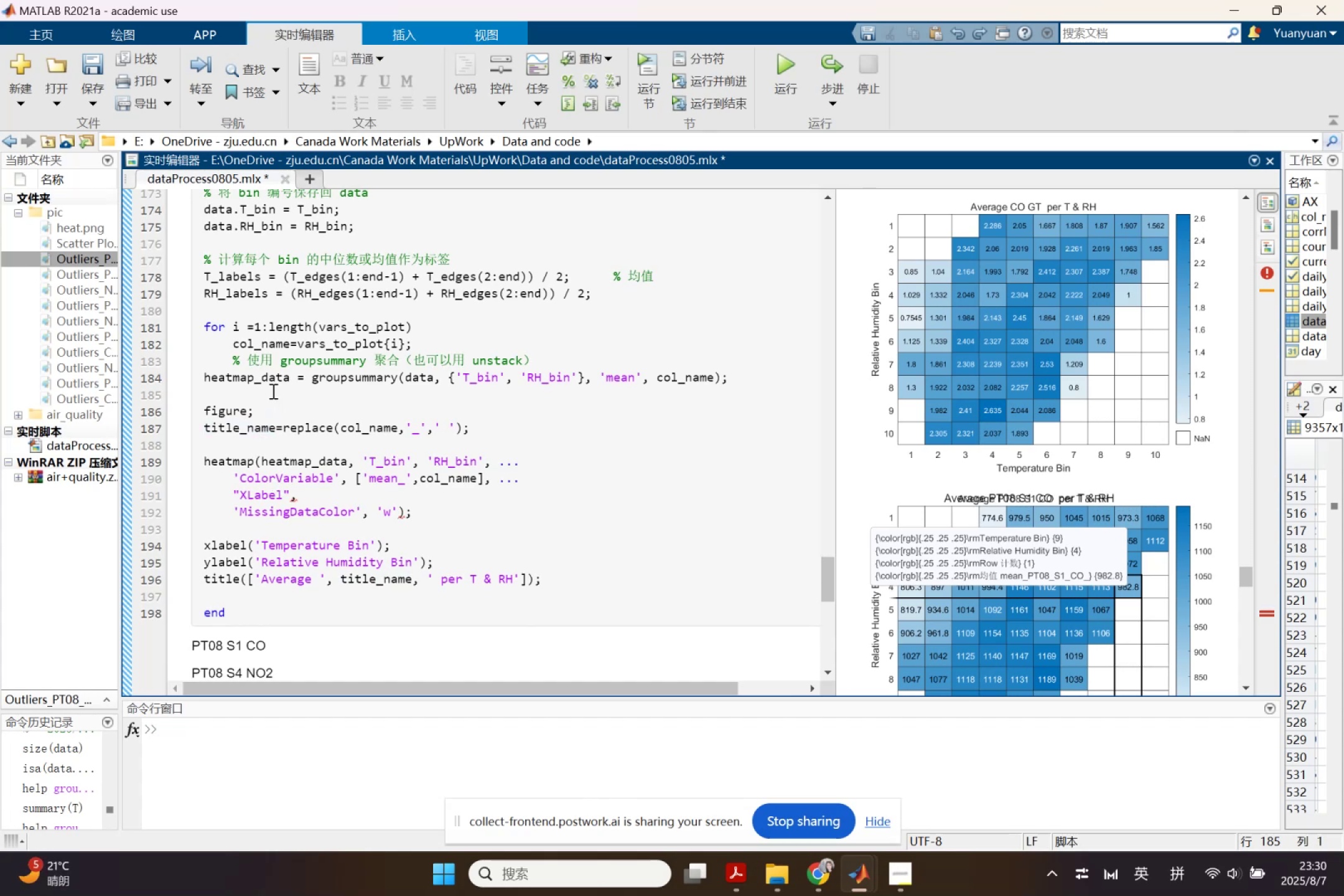 
key(Enter)
 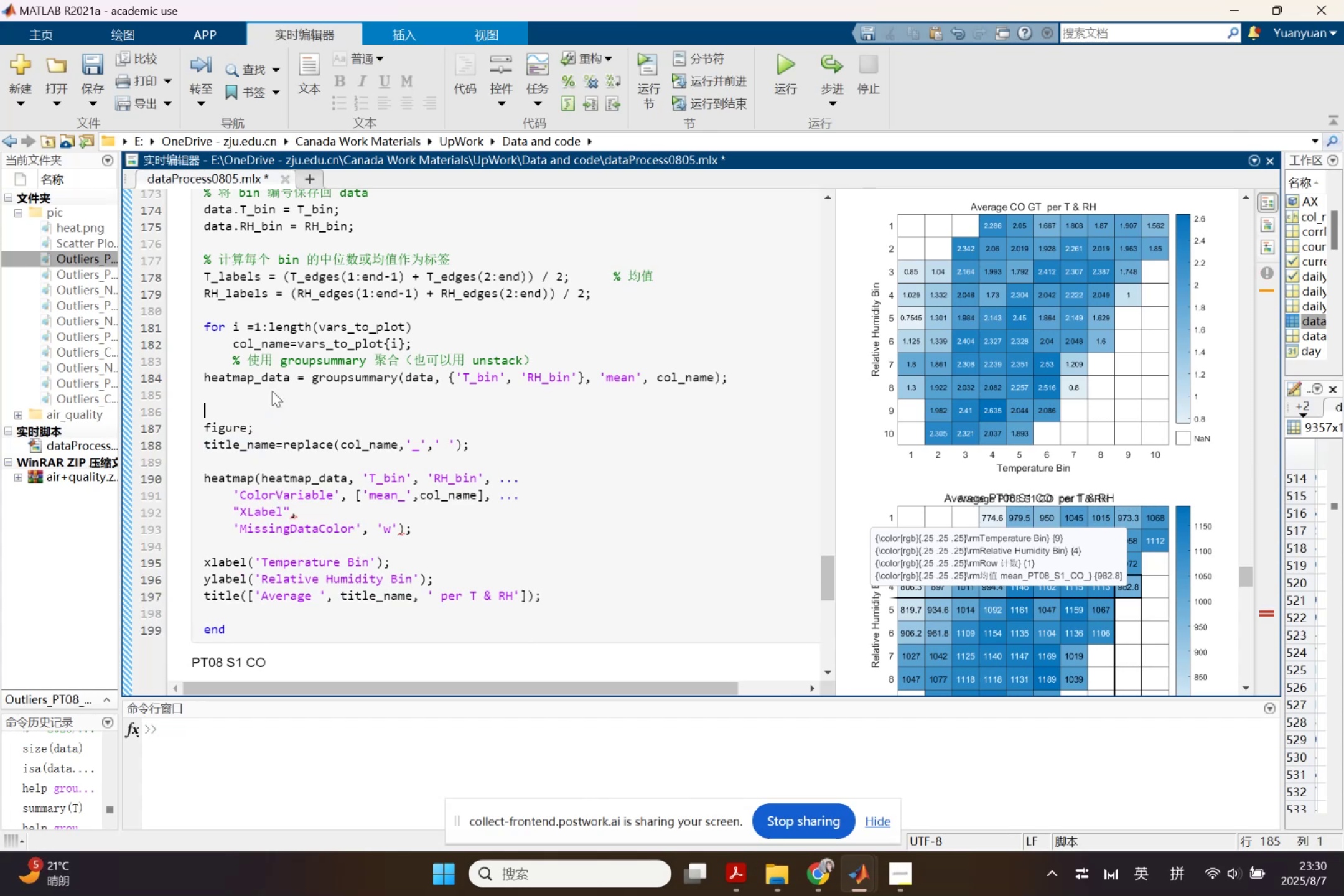 
key(Enter)
 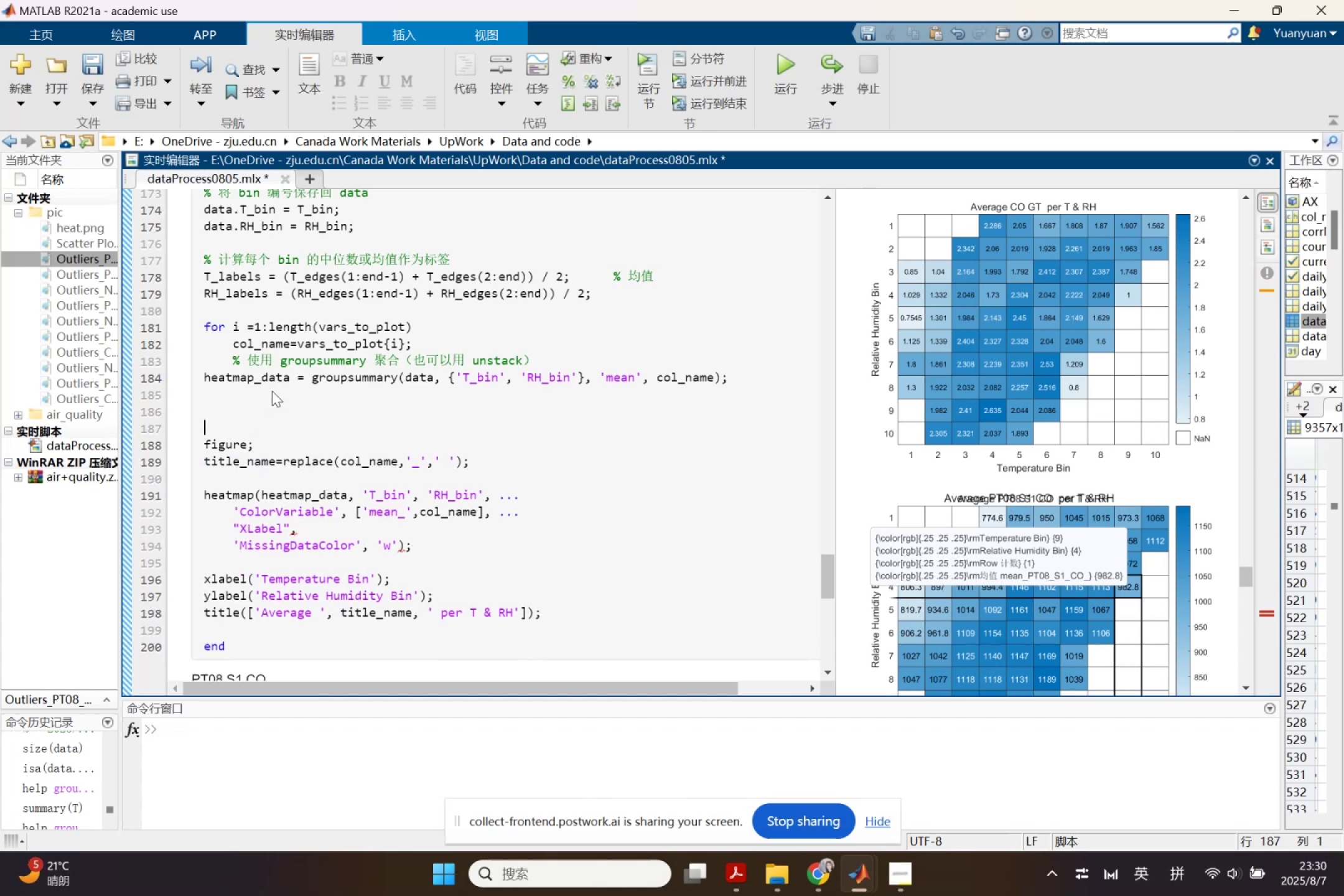 
key(ArrowUp)
 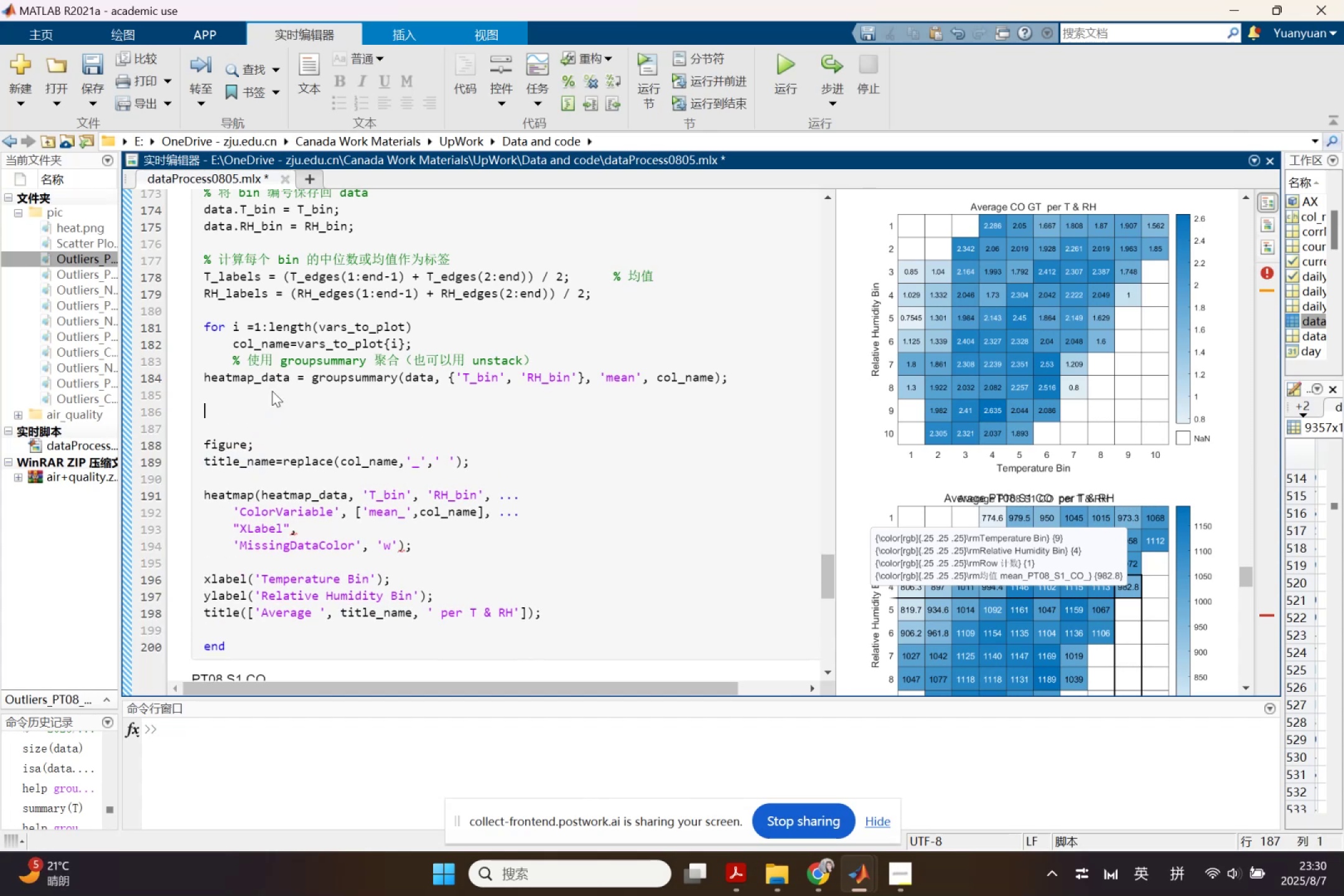 
key(Control+V)
 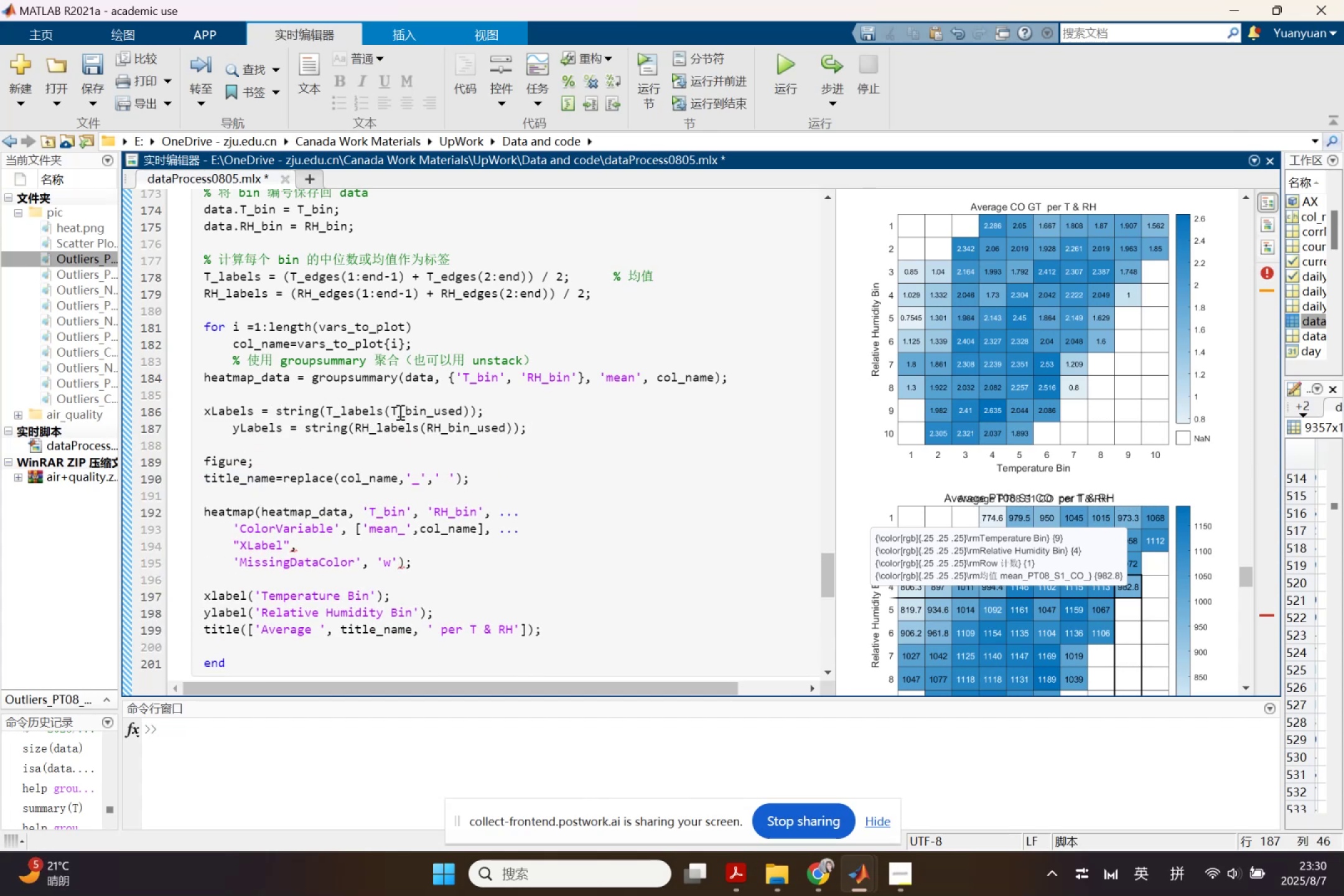 
left_click([274, 378])
 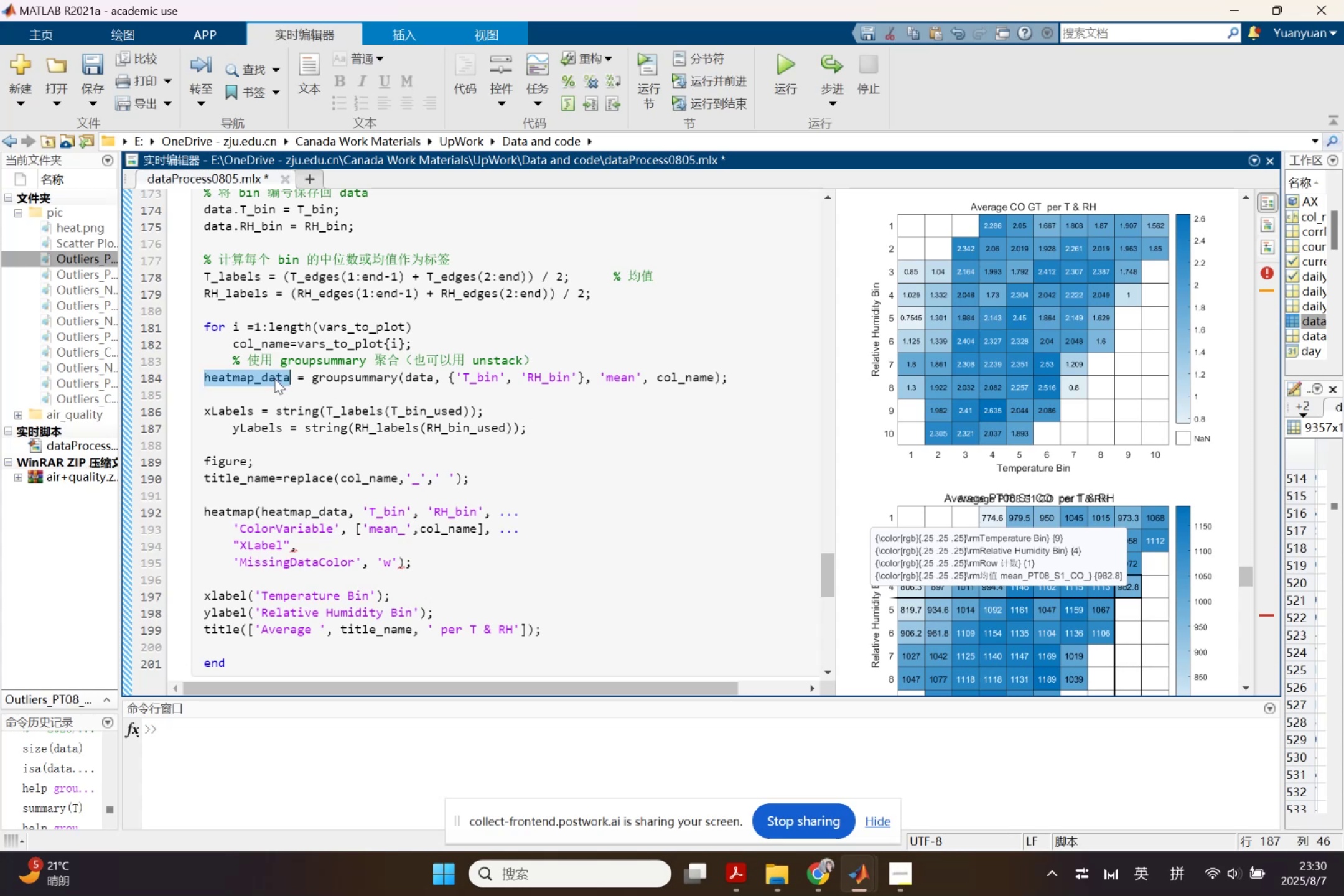 
key(Control+ControlLeft)
 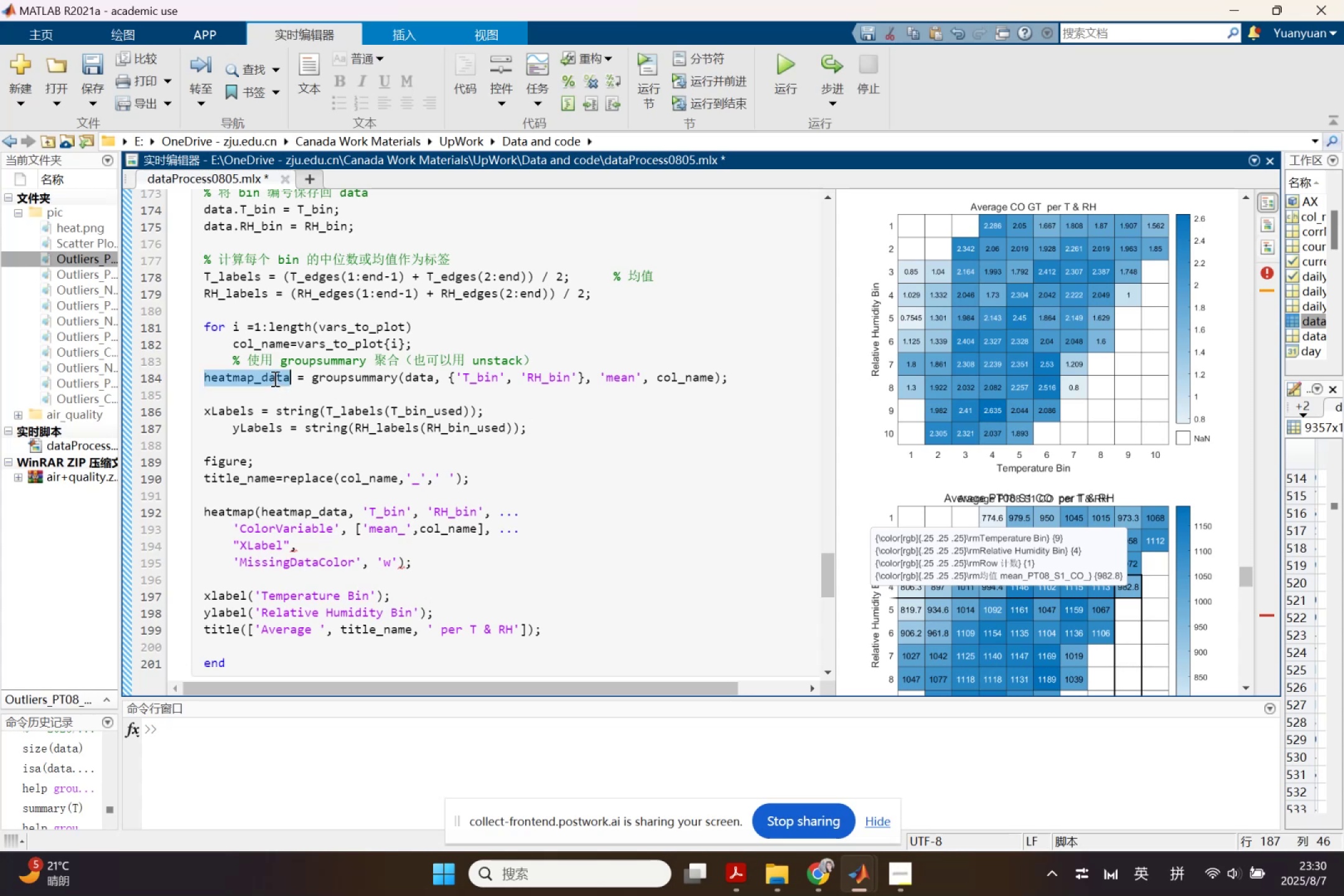 
key(Control+C)
 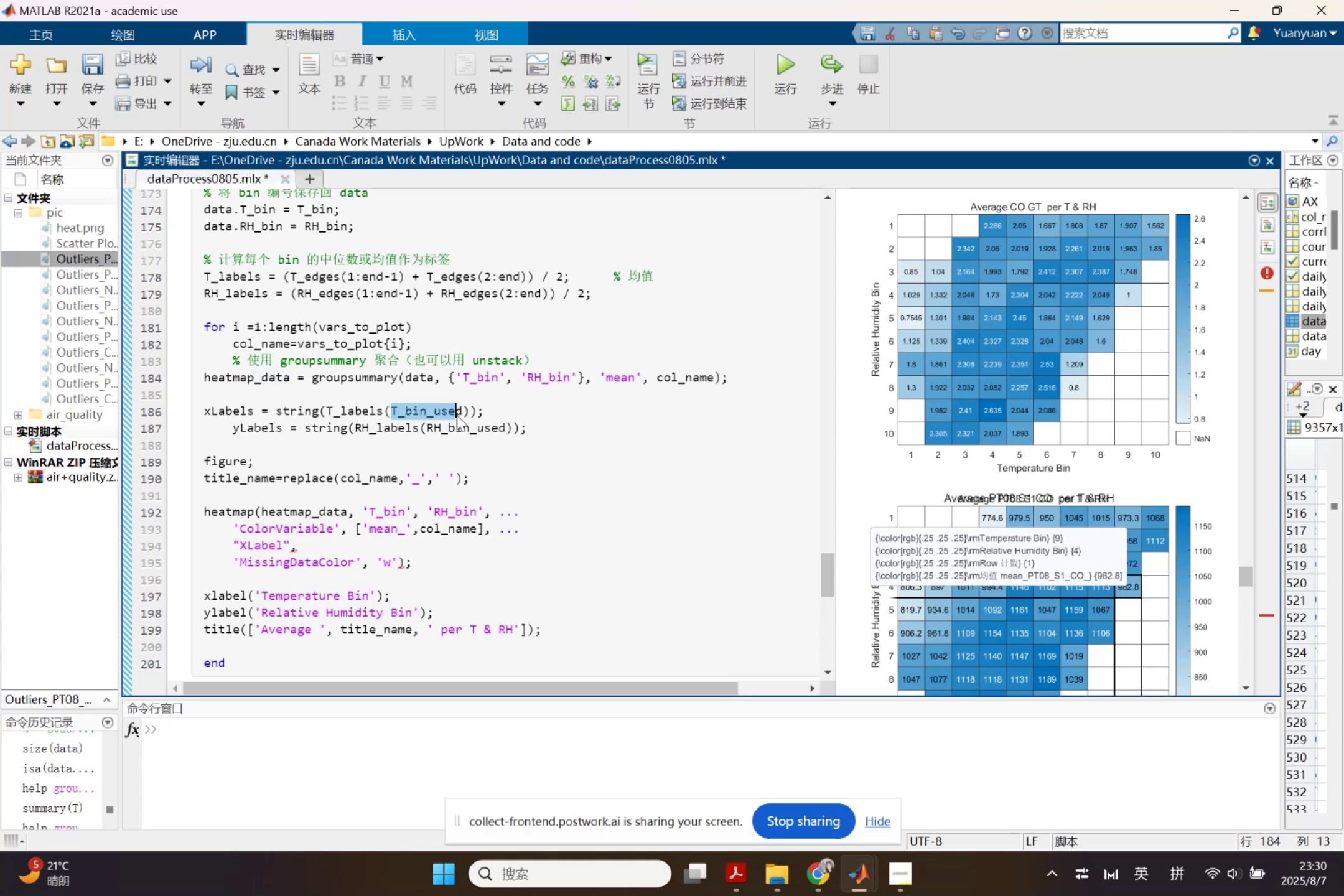 
key(Control+ControlLeft)
 